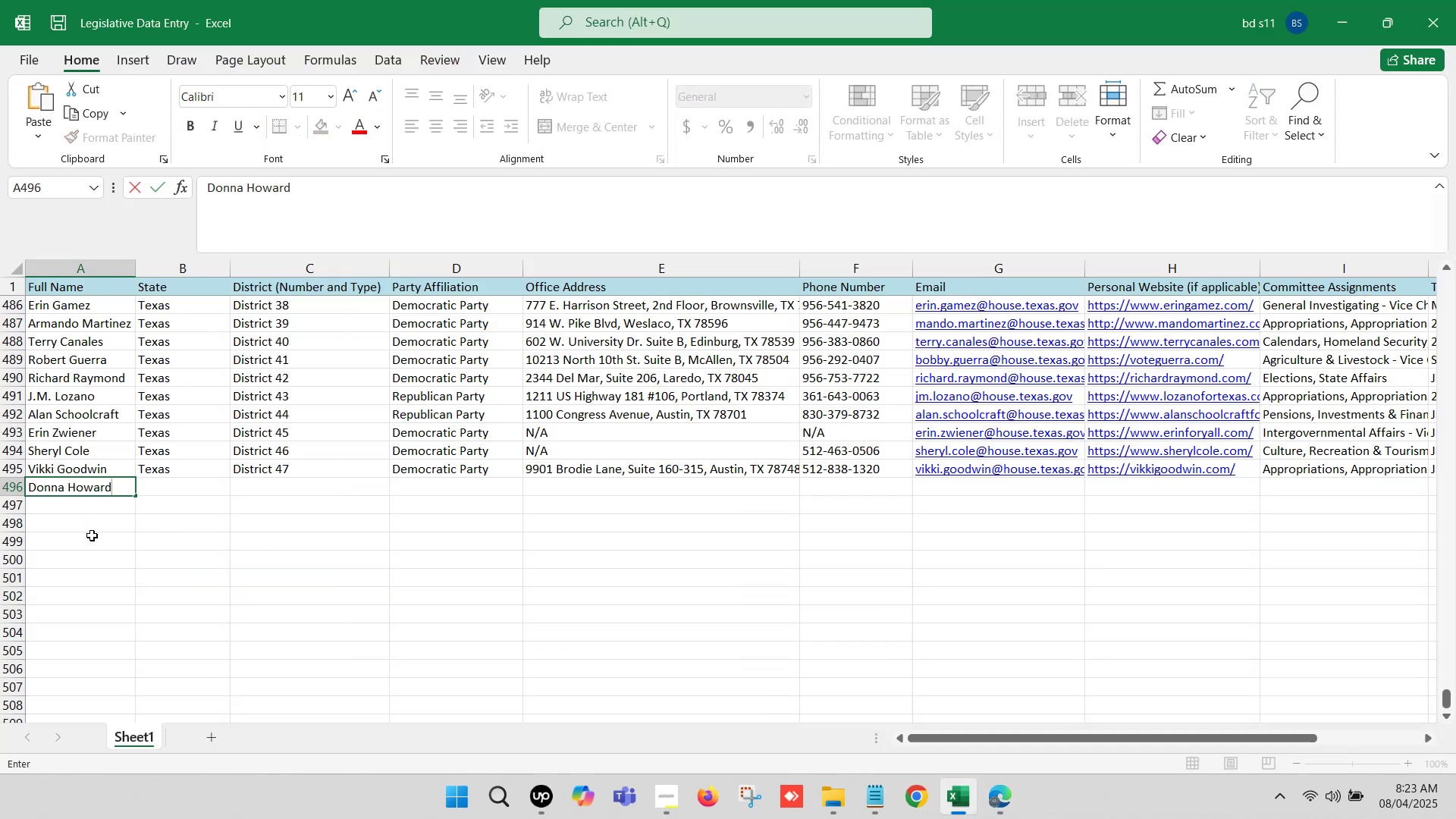 
left_click([92, 539])
 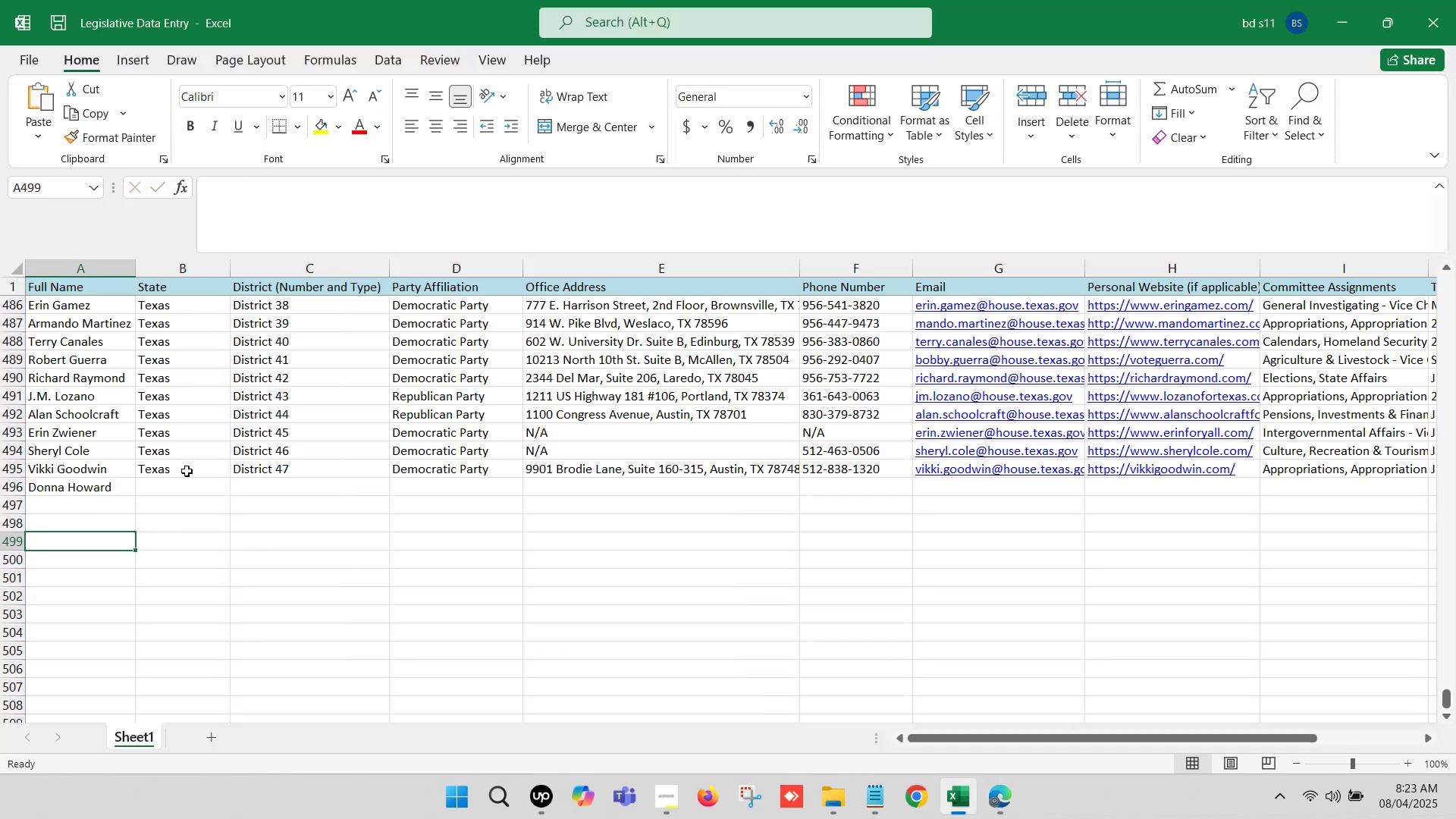 
left_click_drag(start_coordinate=[186, 469], to_coordinate=[411, 472])
 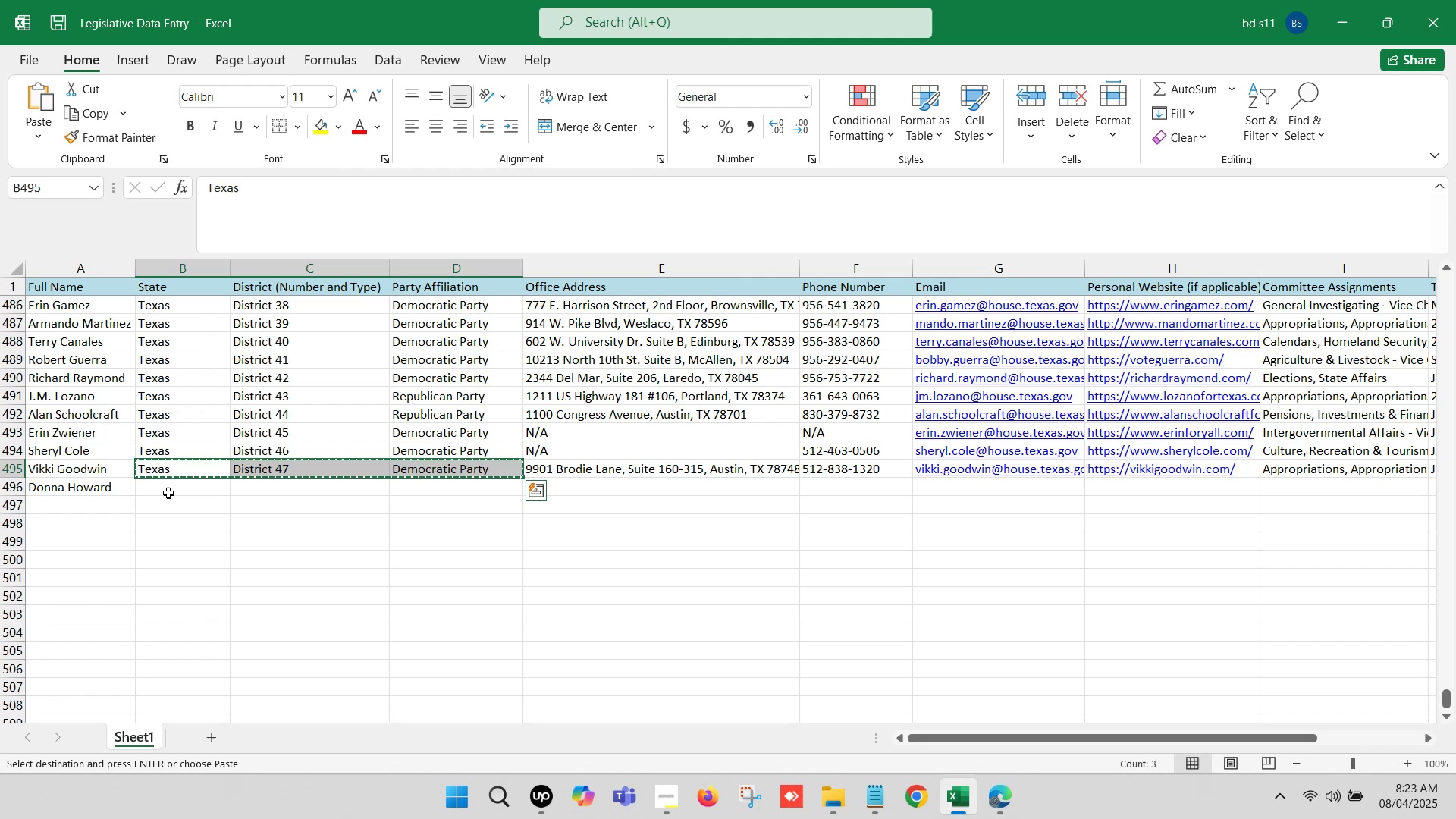 
key(Control+C)
 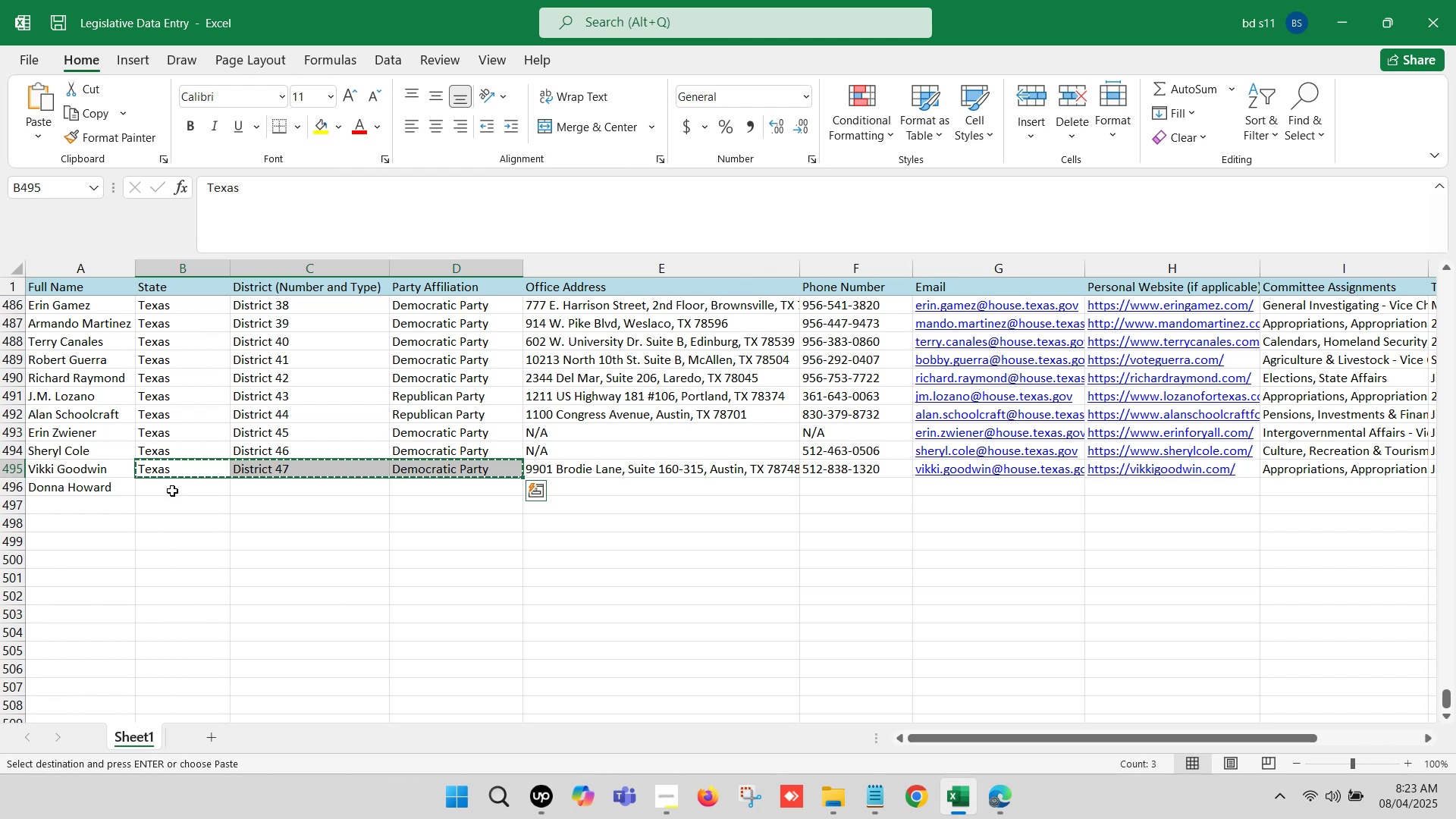 
left_click([172, 491])
 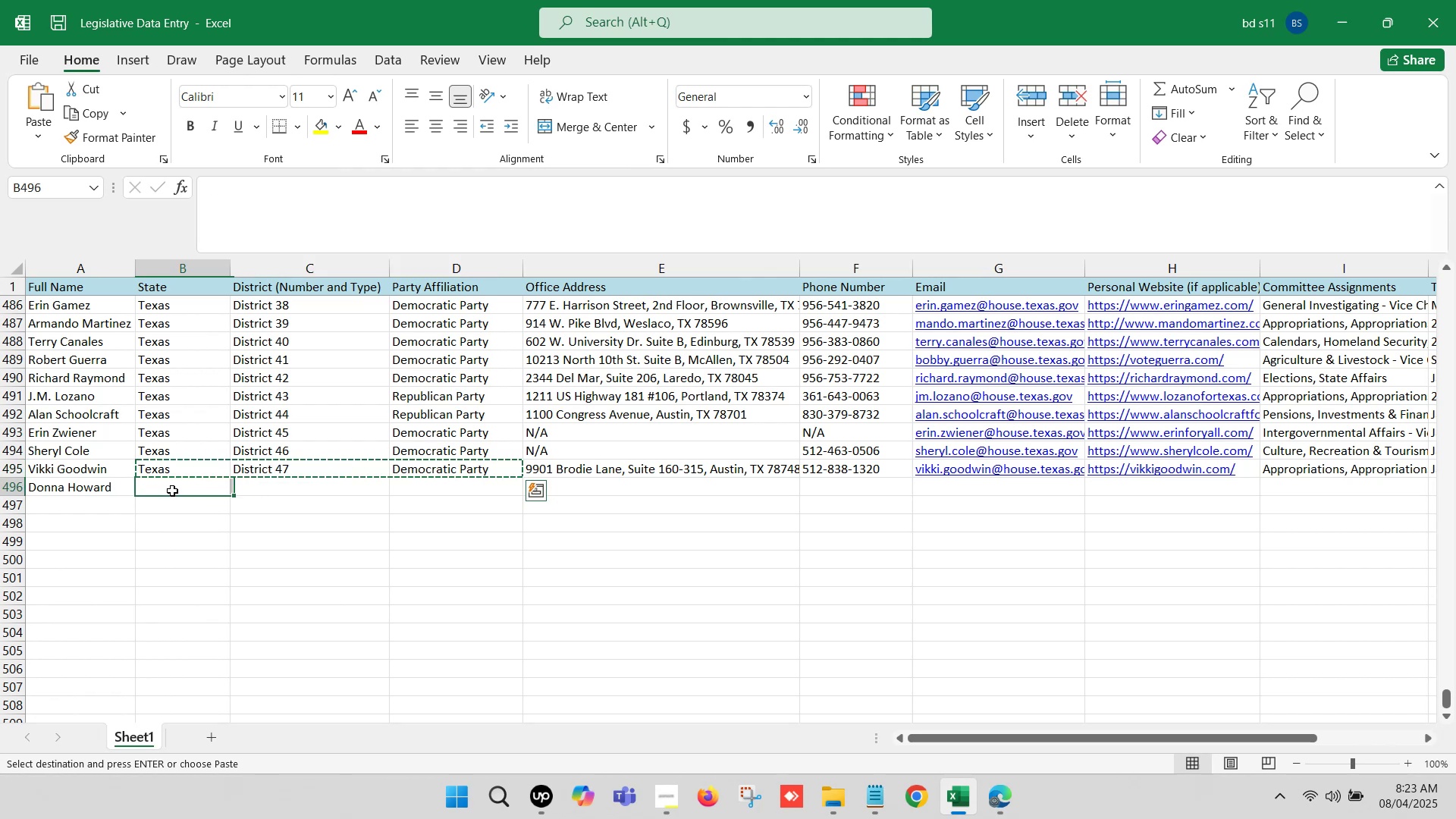 
key(Control+V)
 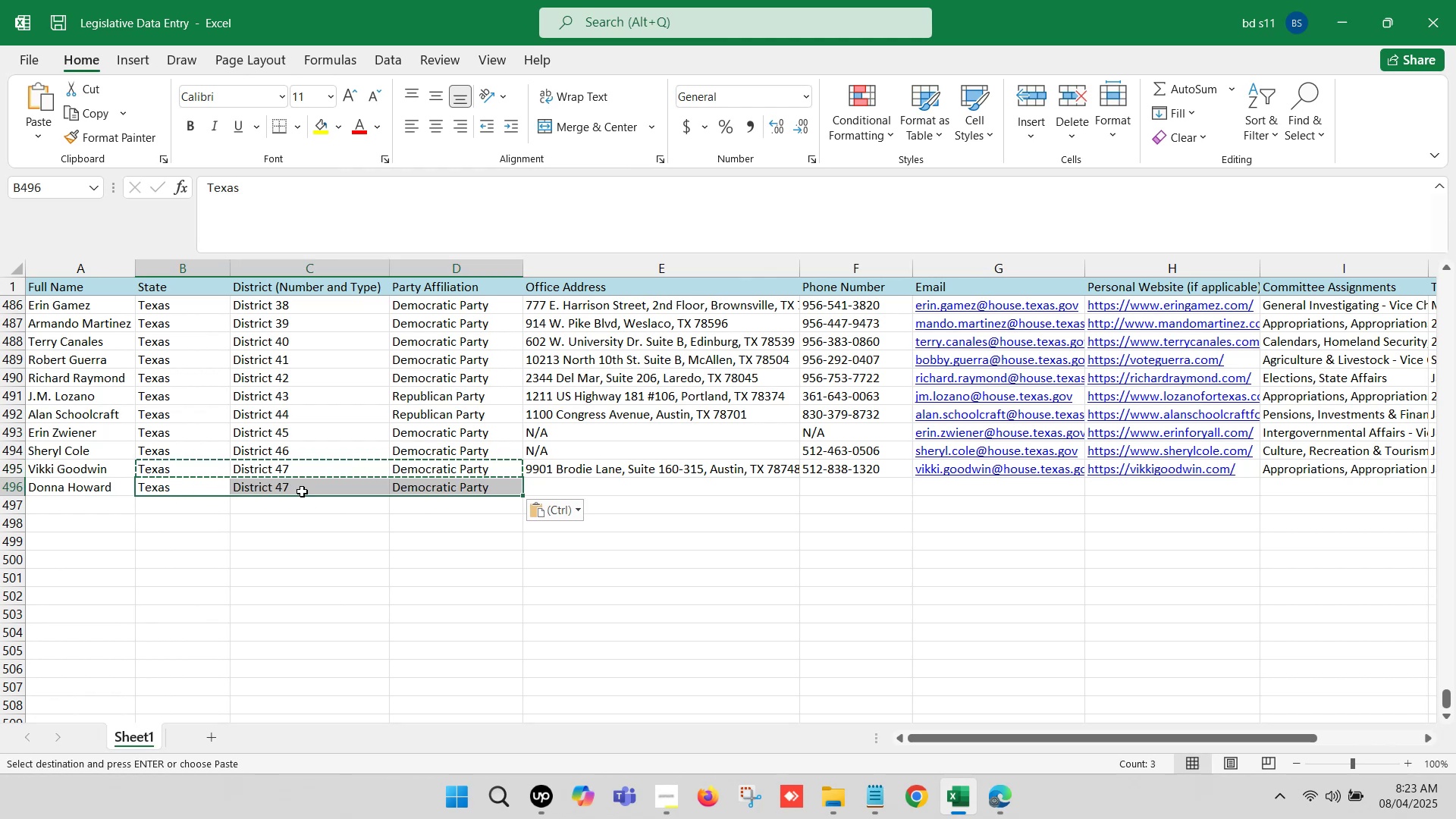 
double_click([300, 485])
 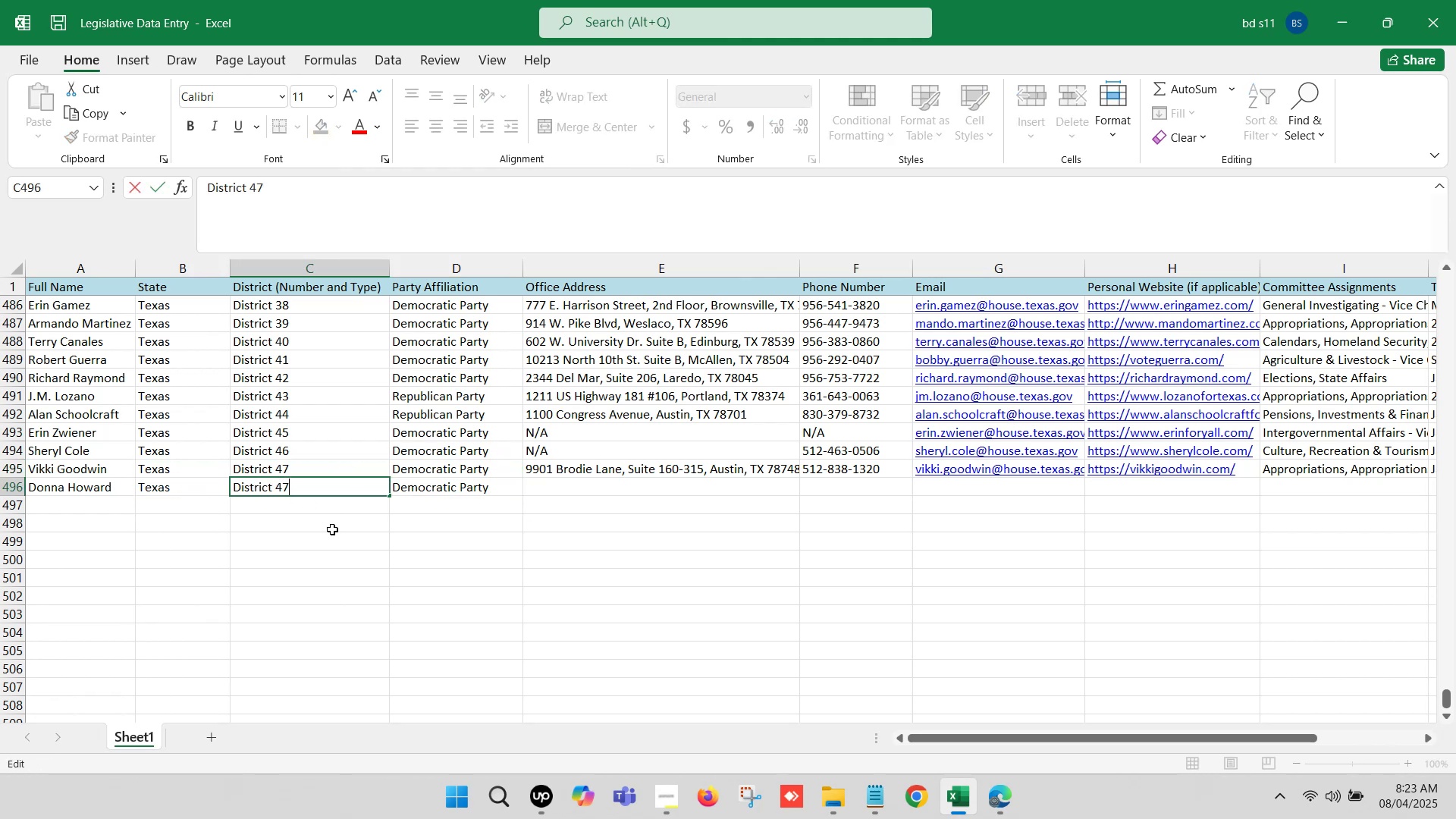 
key(Backspace)
 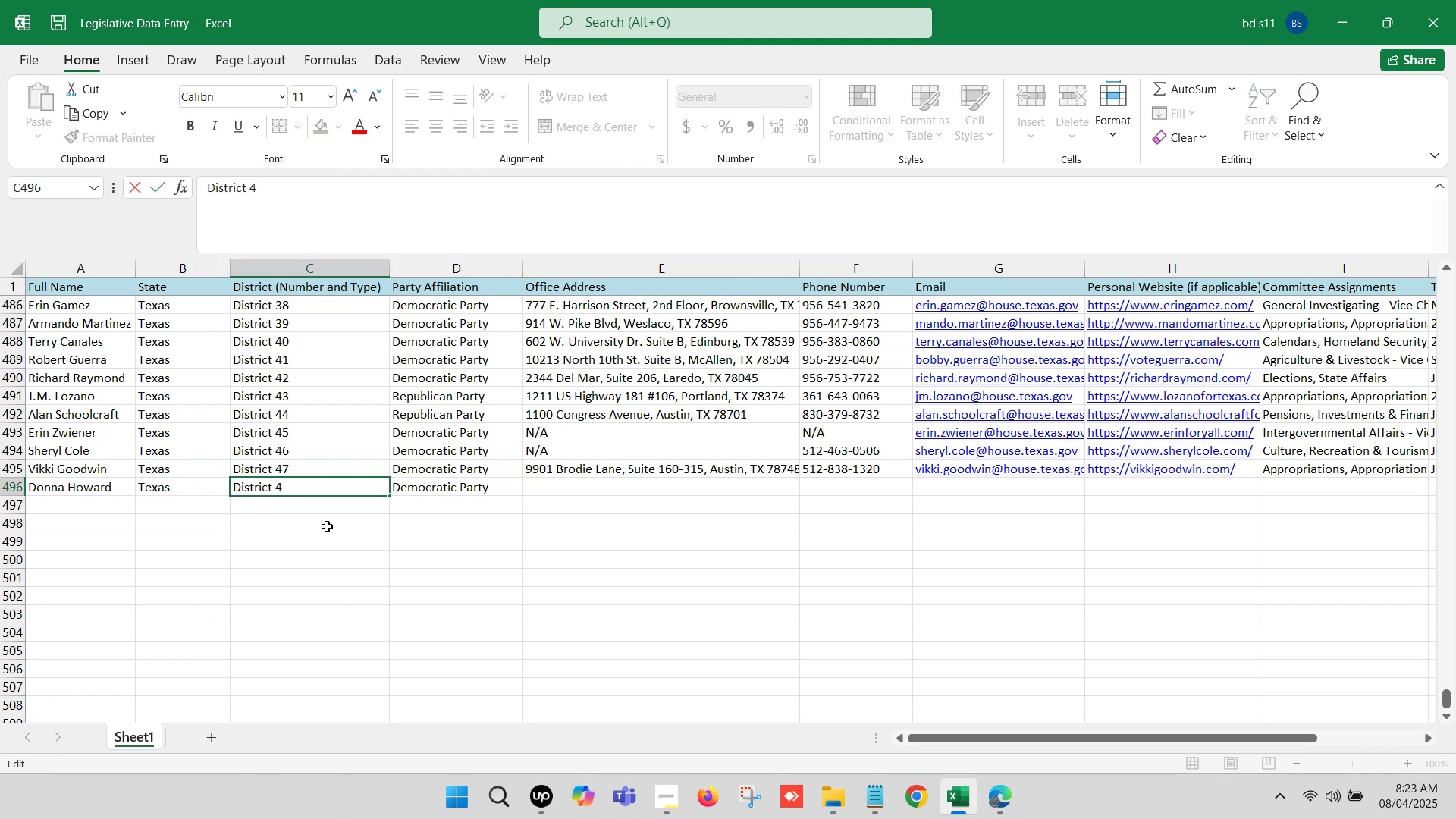 
key(8)
 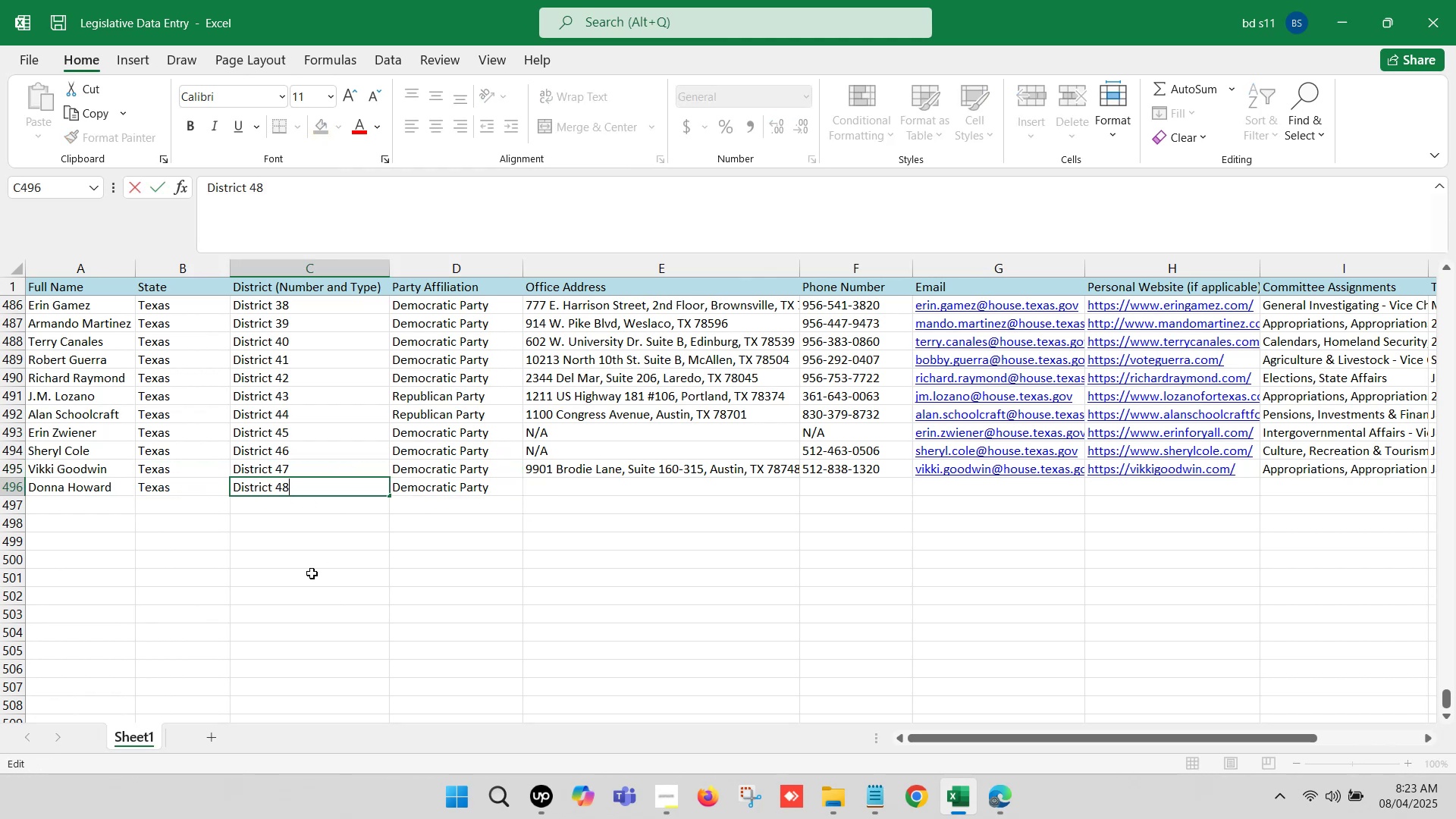 
left_click([308, 577])
 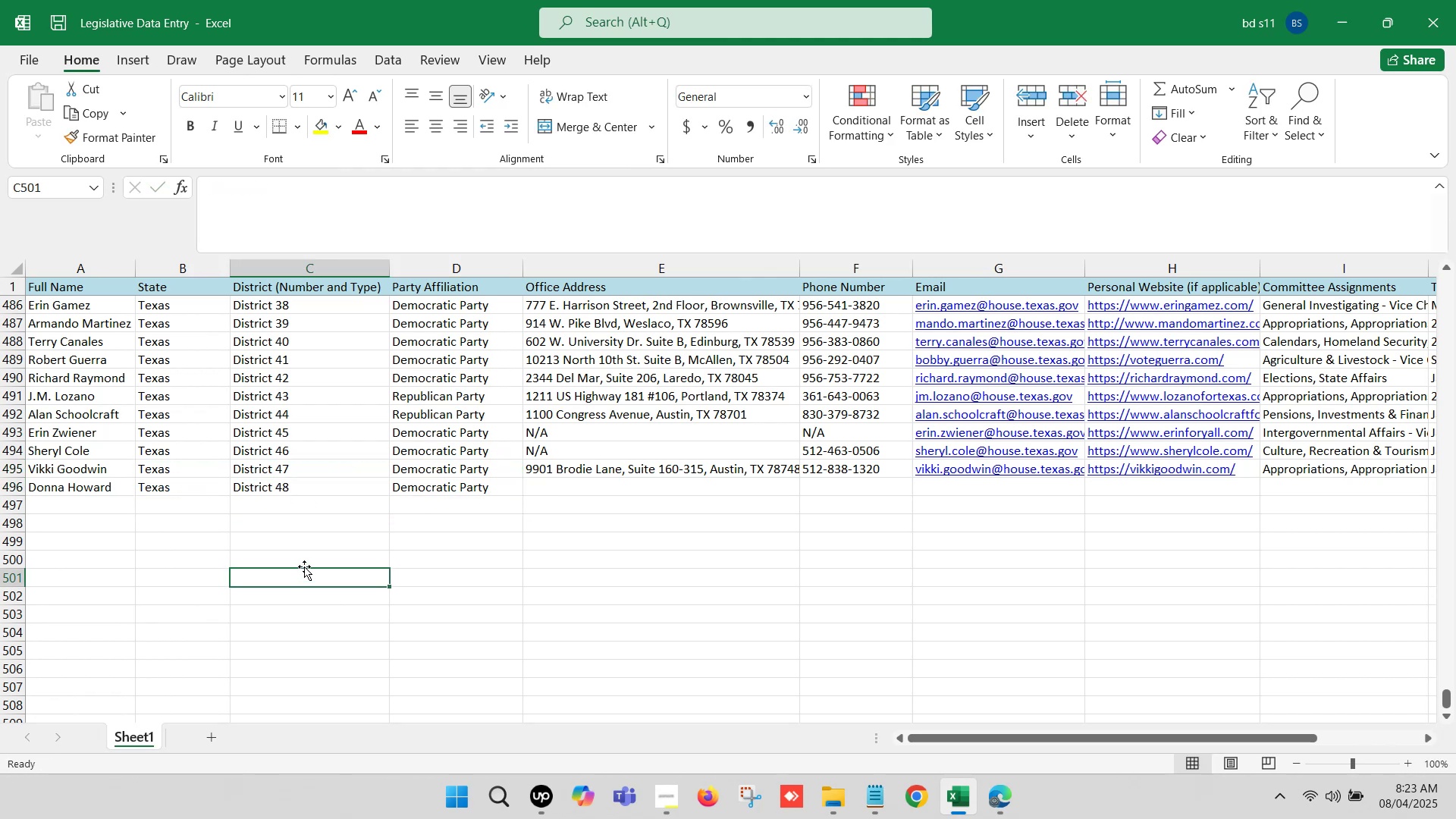 
key(Control+S)
 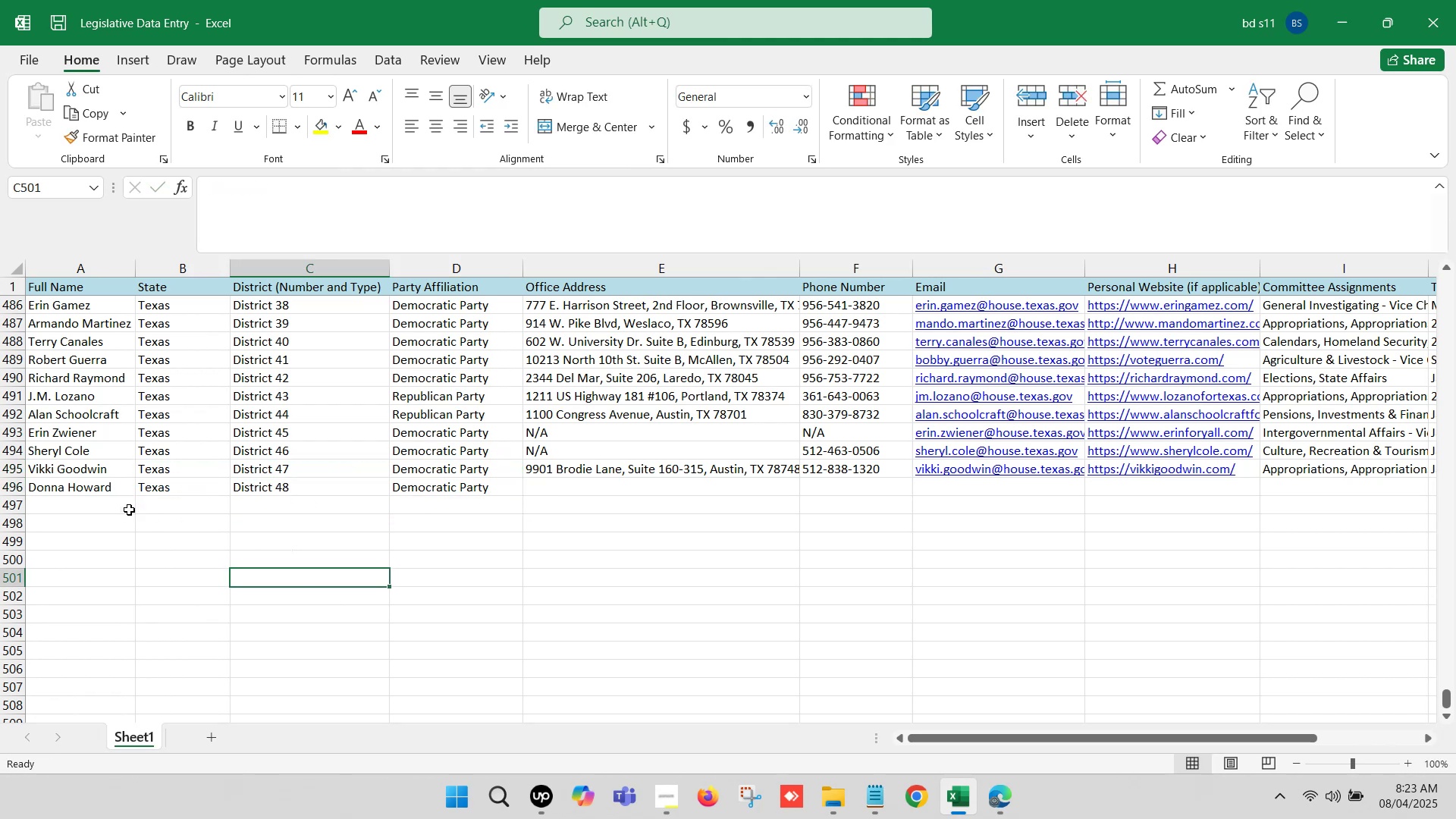 
scroll: coordinate [55, 442], scroll_direction: up, amount: 6.0
 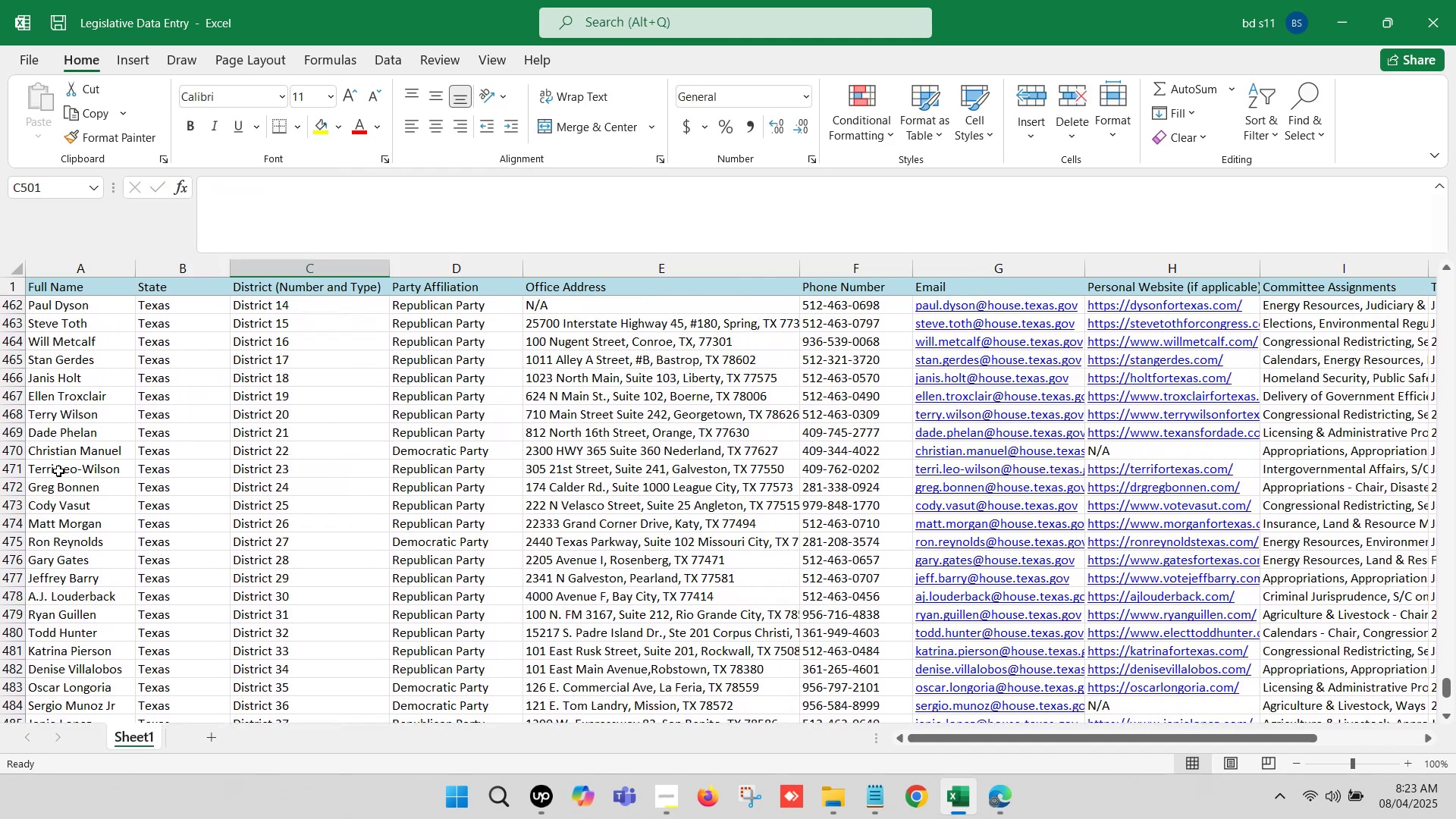 
left_click([59, 471])
 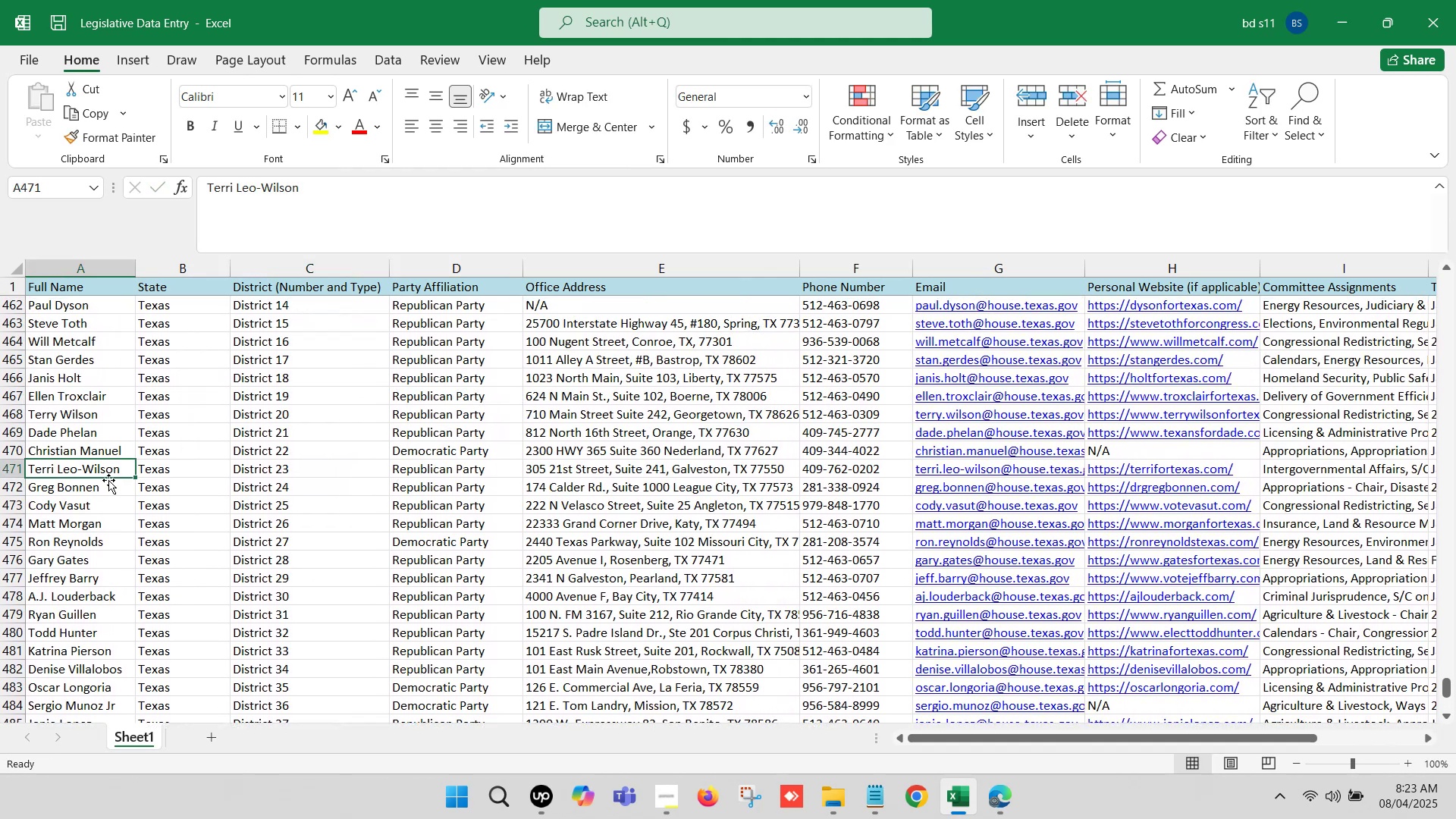 
scroll: coordinate [110, 485], scroll_direction: down, amount: 5.0
 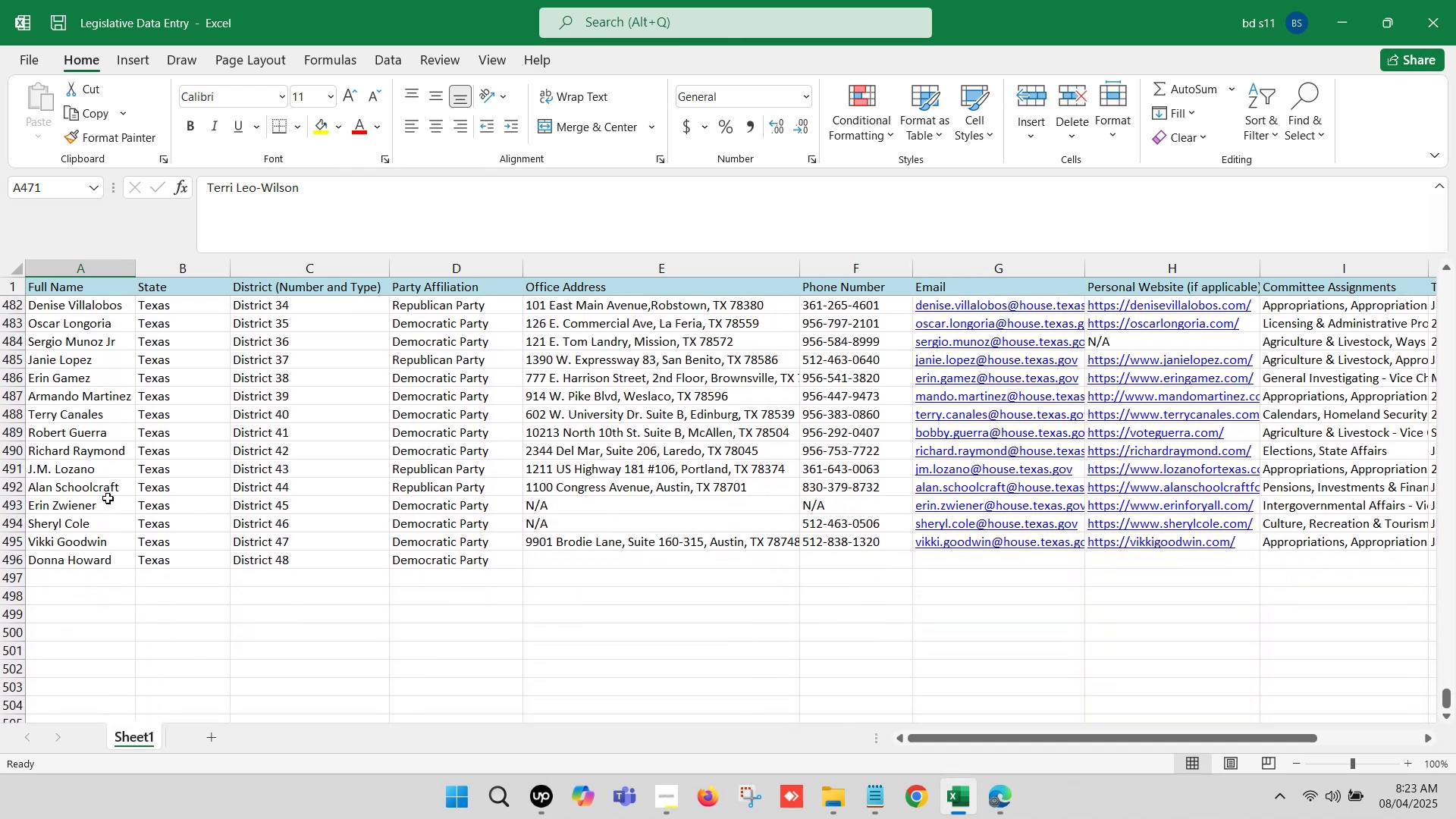 
hold_key(key=ShiftLeft, duration=0.77)
left_click([99, 558])
 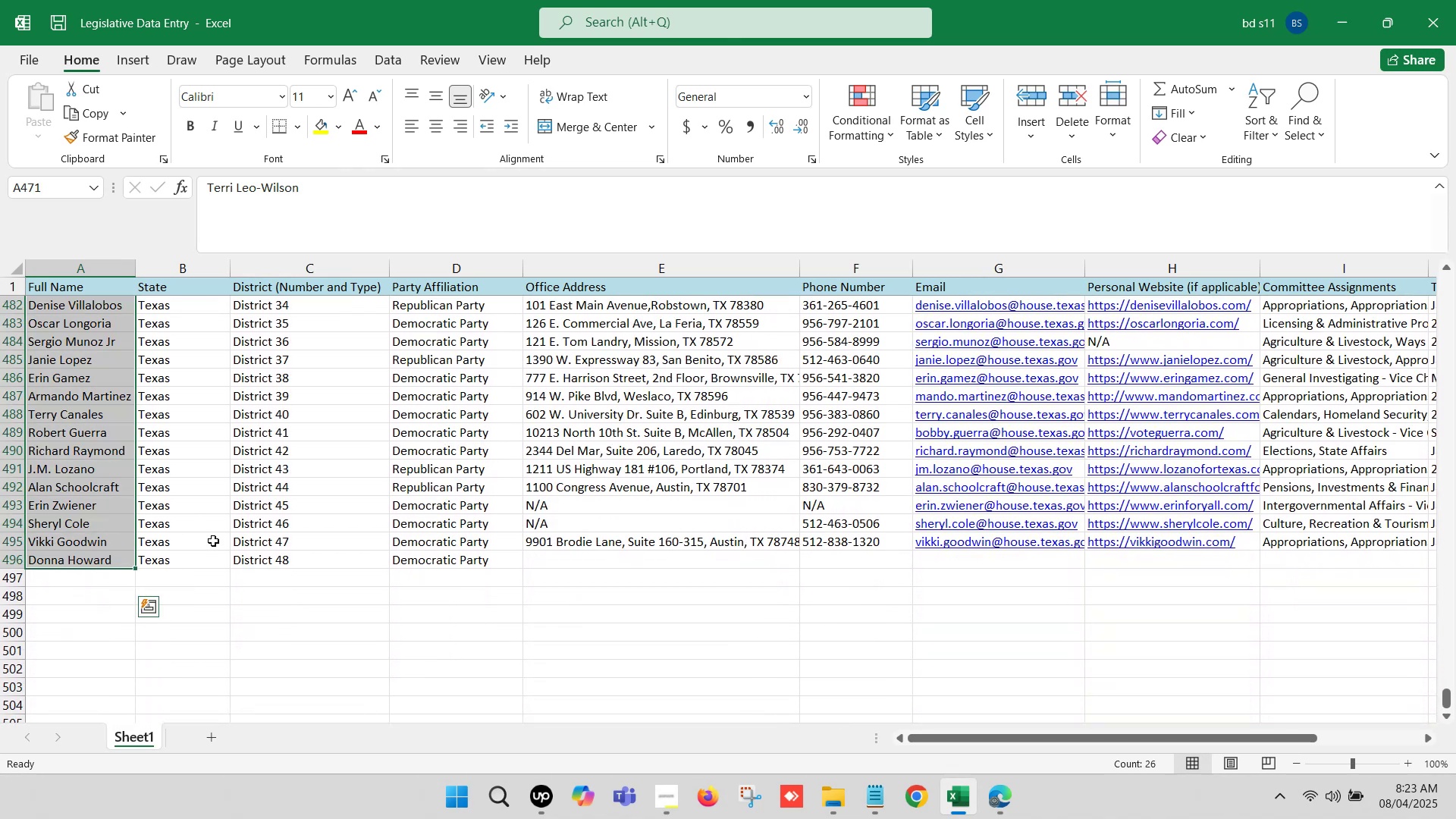 
scroll: coordinate [444, 572], scroll_direction: down, amount: 1.0
 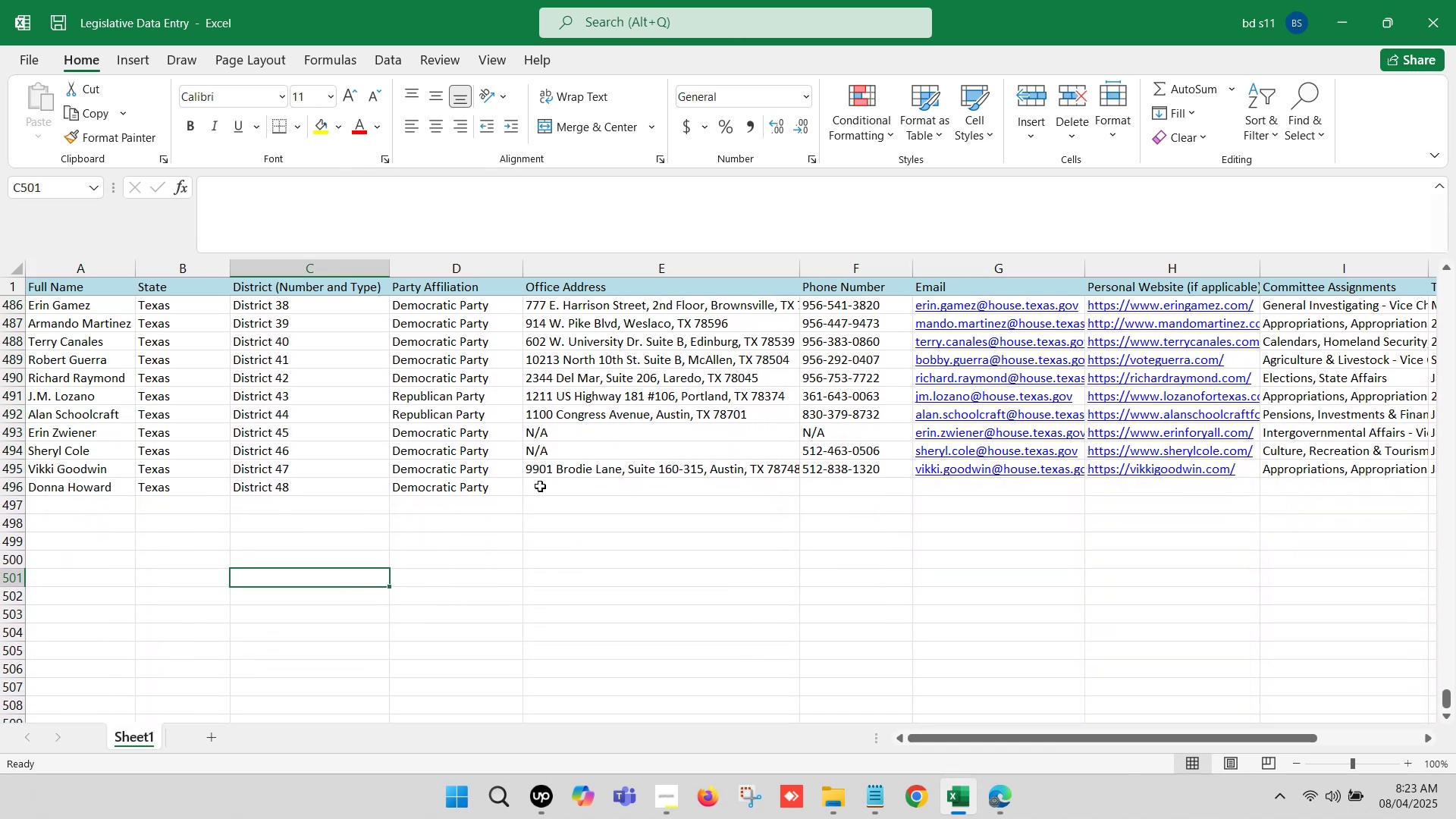 
left_click([543, 485])
 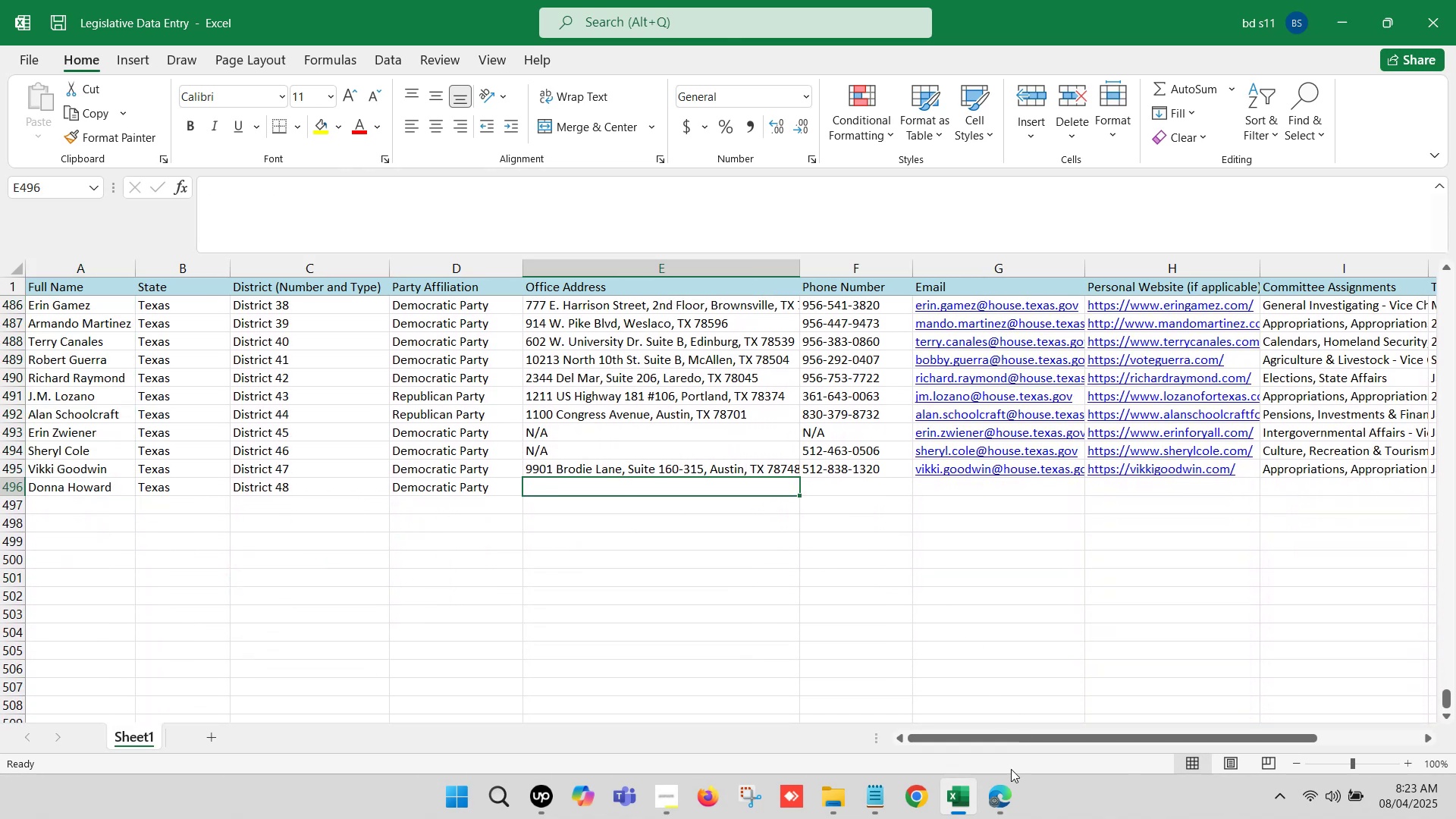 
left_click([1003, 787])
 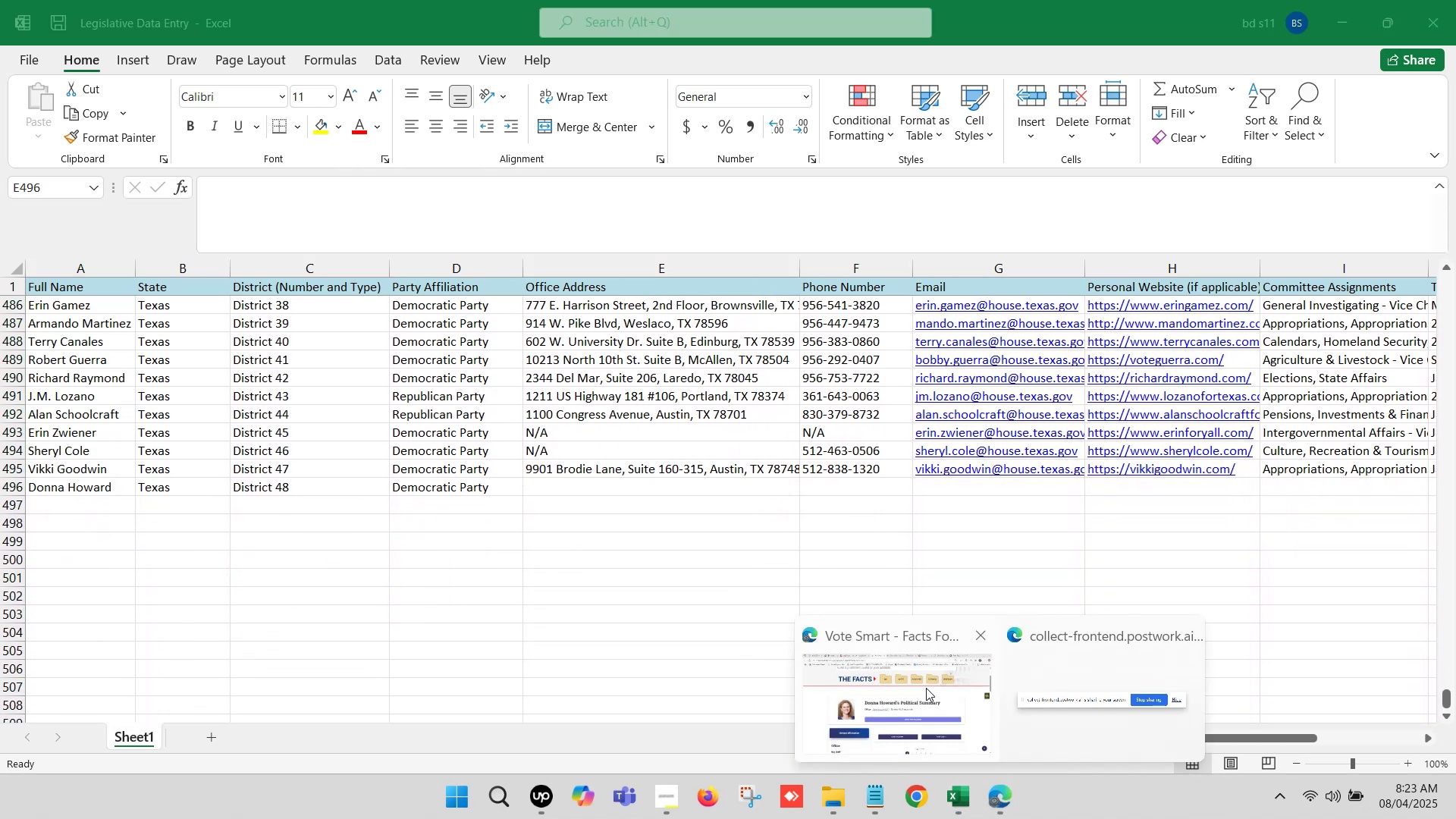 
left_click([921, 681])
 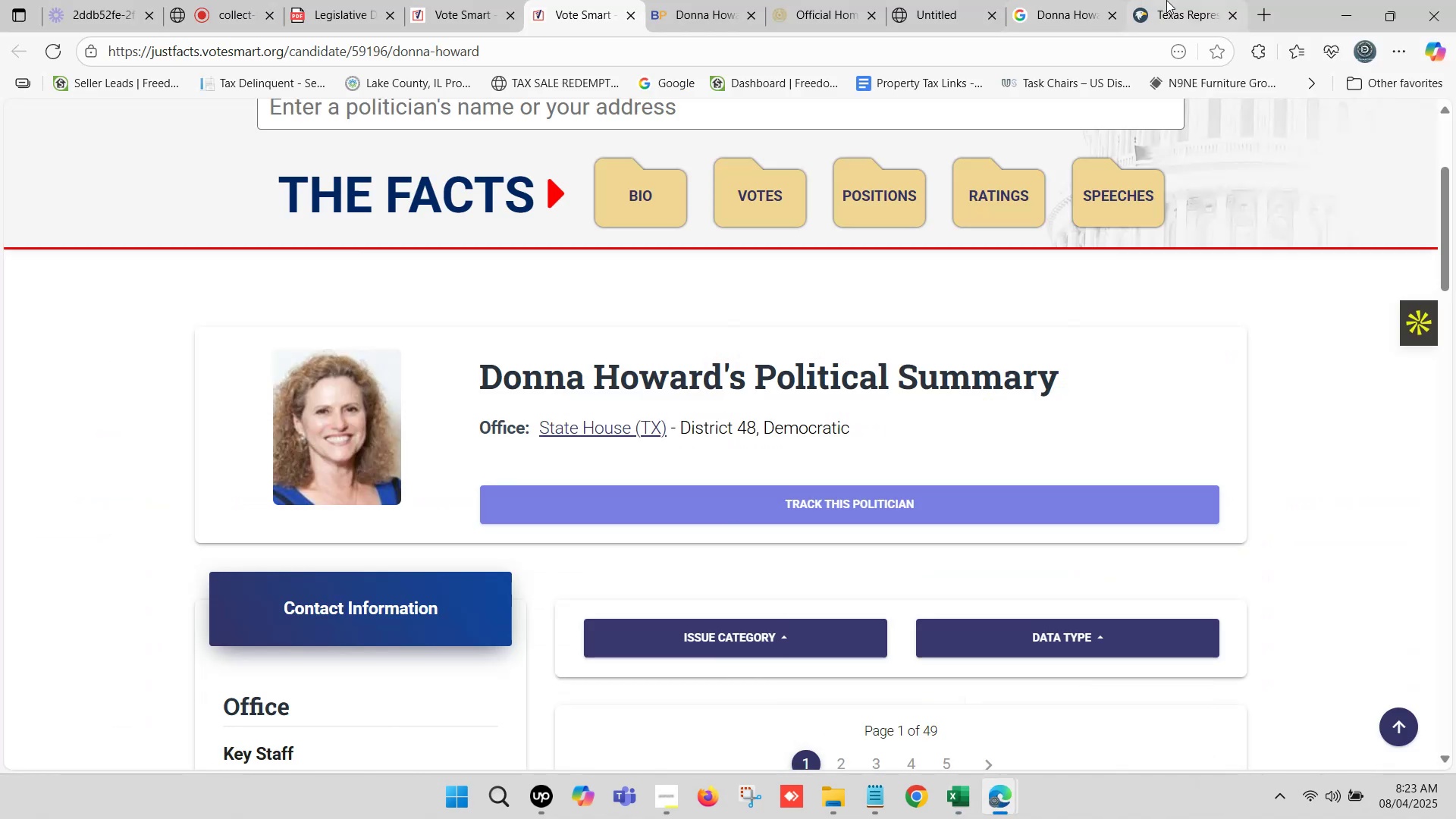 
left_click([1167, 0])
 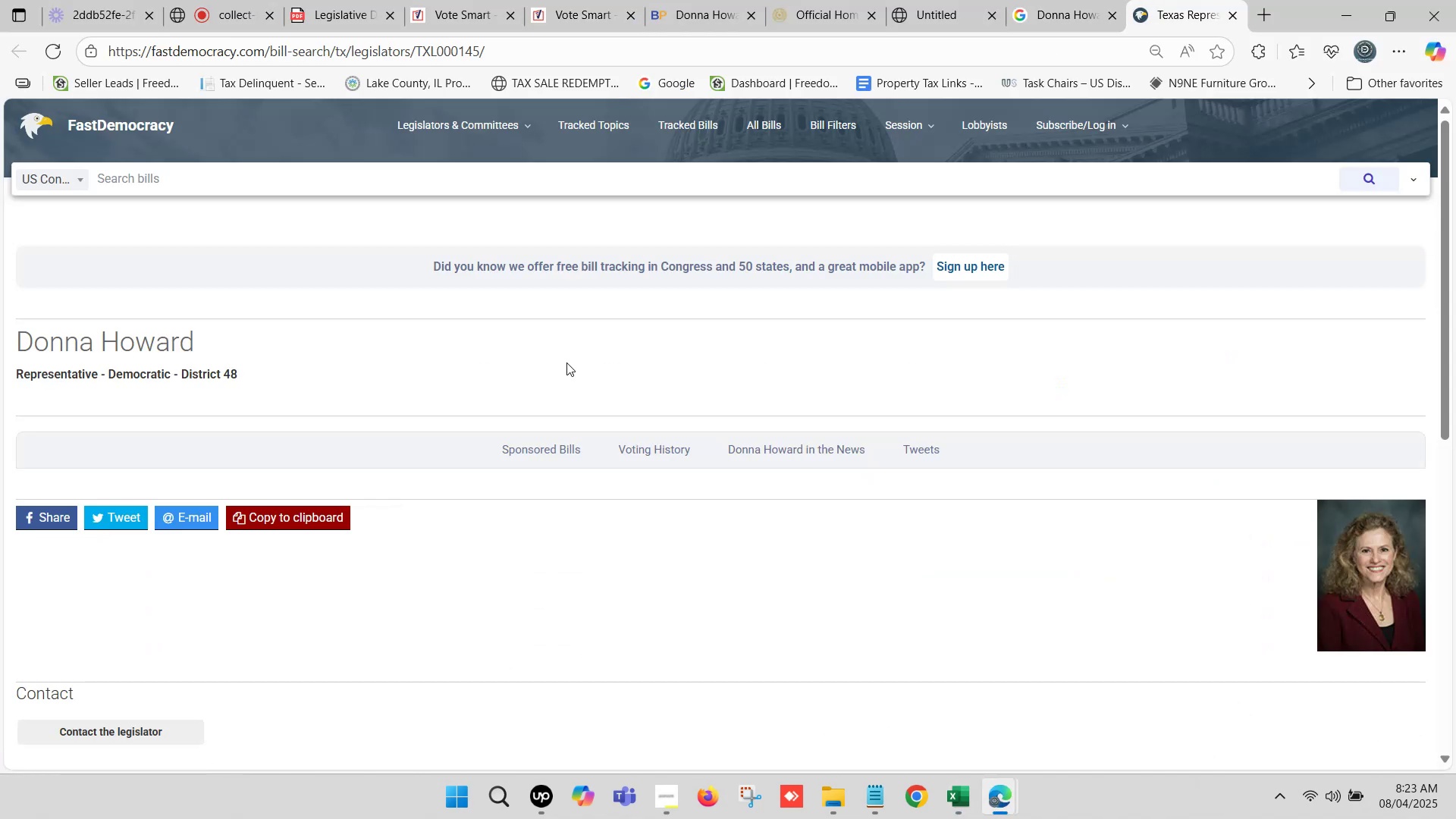 
scroll: coordinate [358, 415], scroll_direction: down, amount: 7.0
 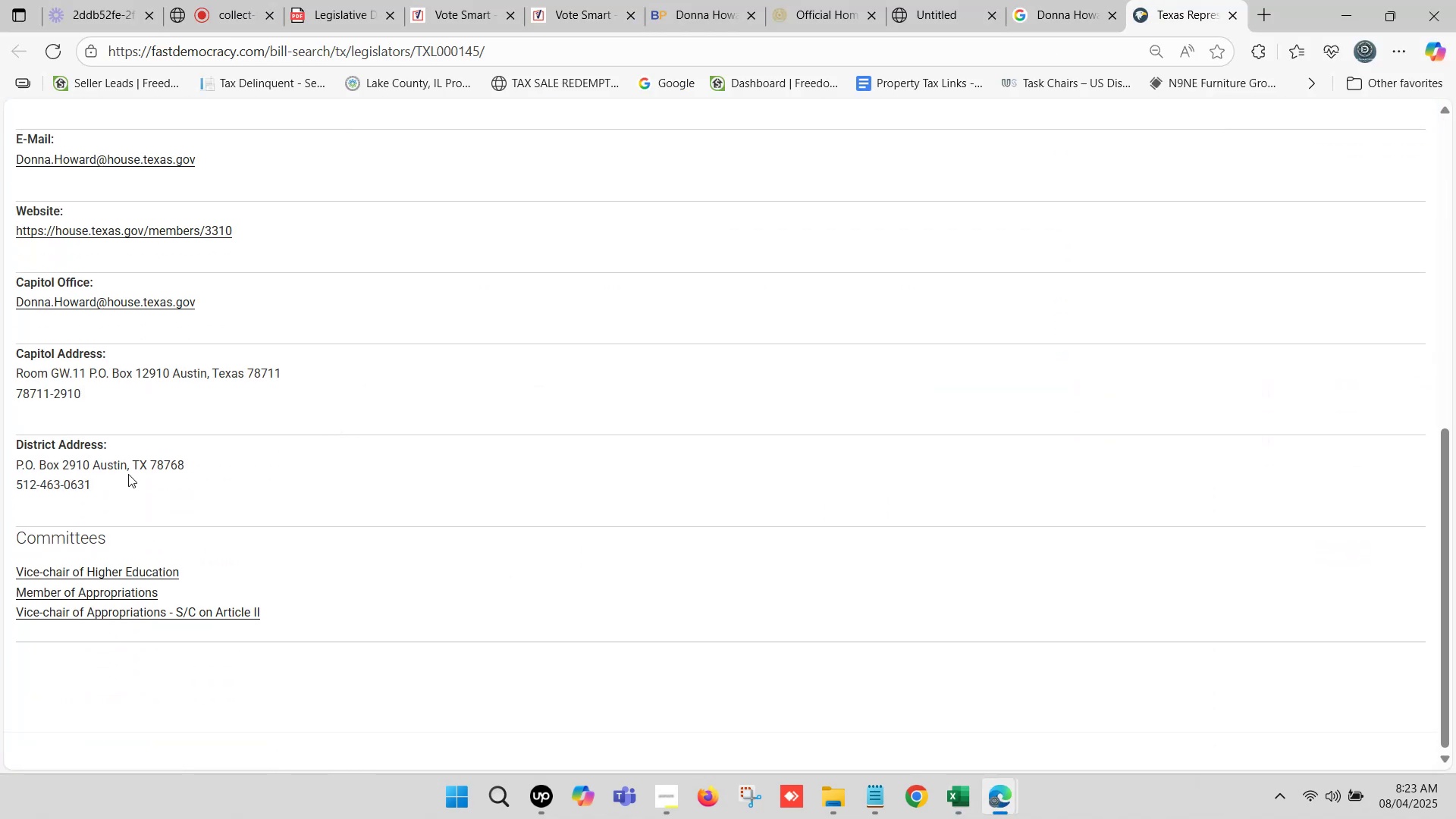 
left_click_drag(start_coordinate=[194, 467], to_coordinate=[16, 474])
 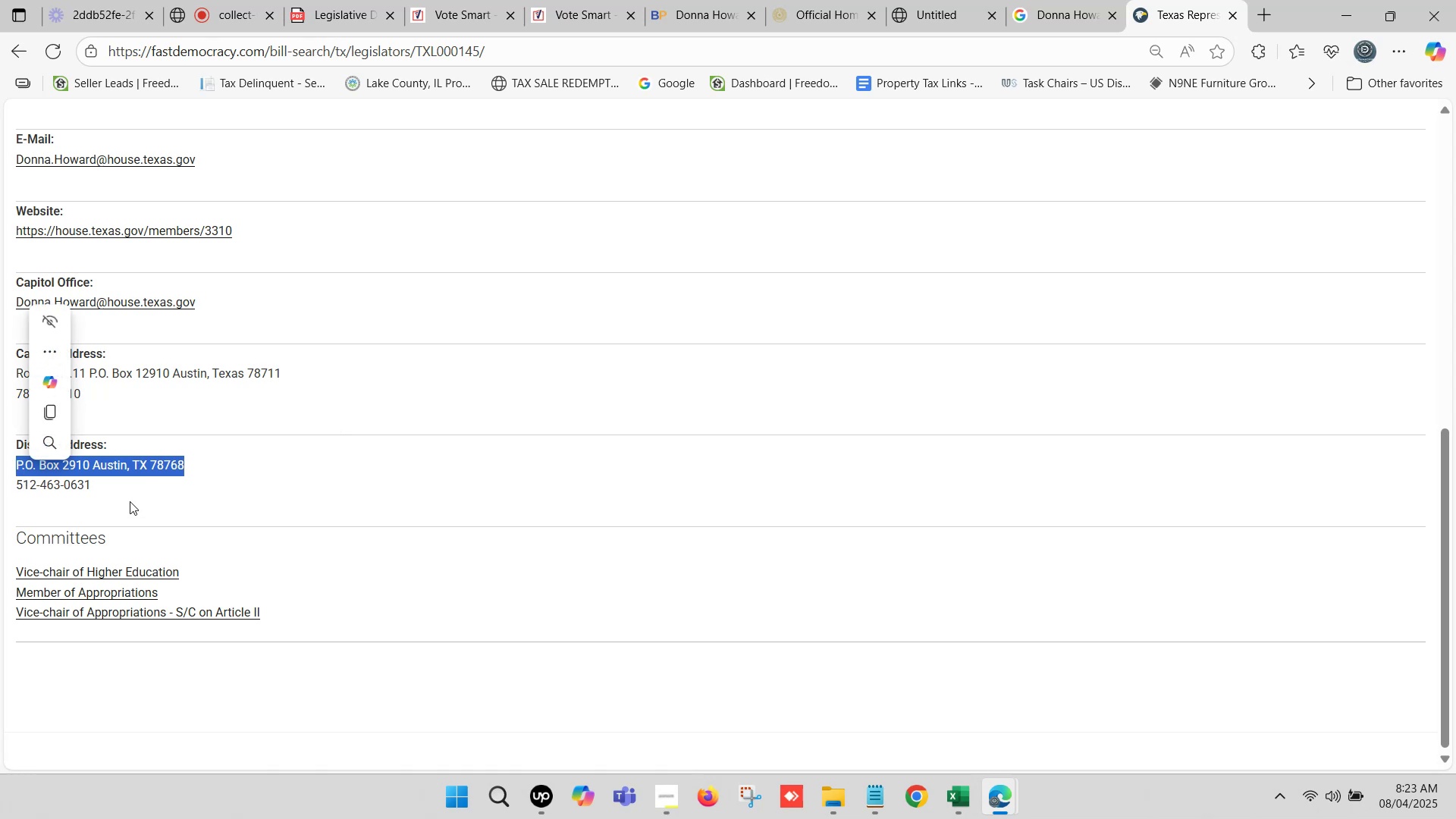 
key(Control+C)
 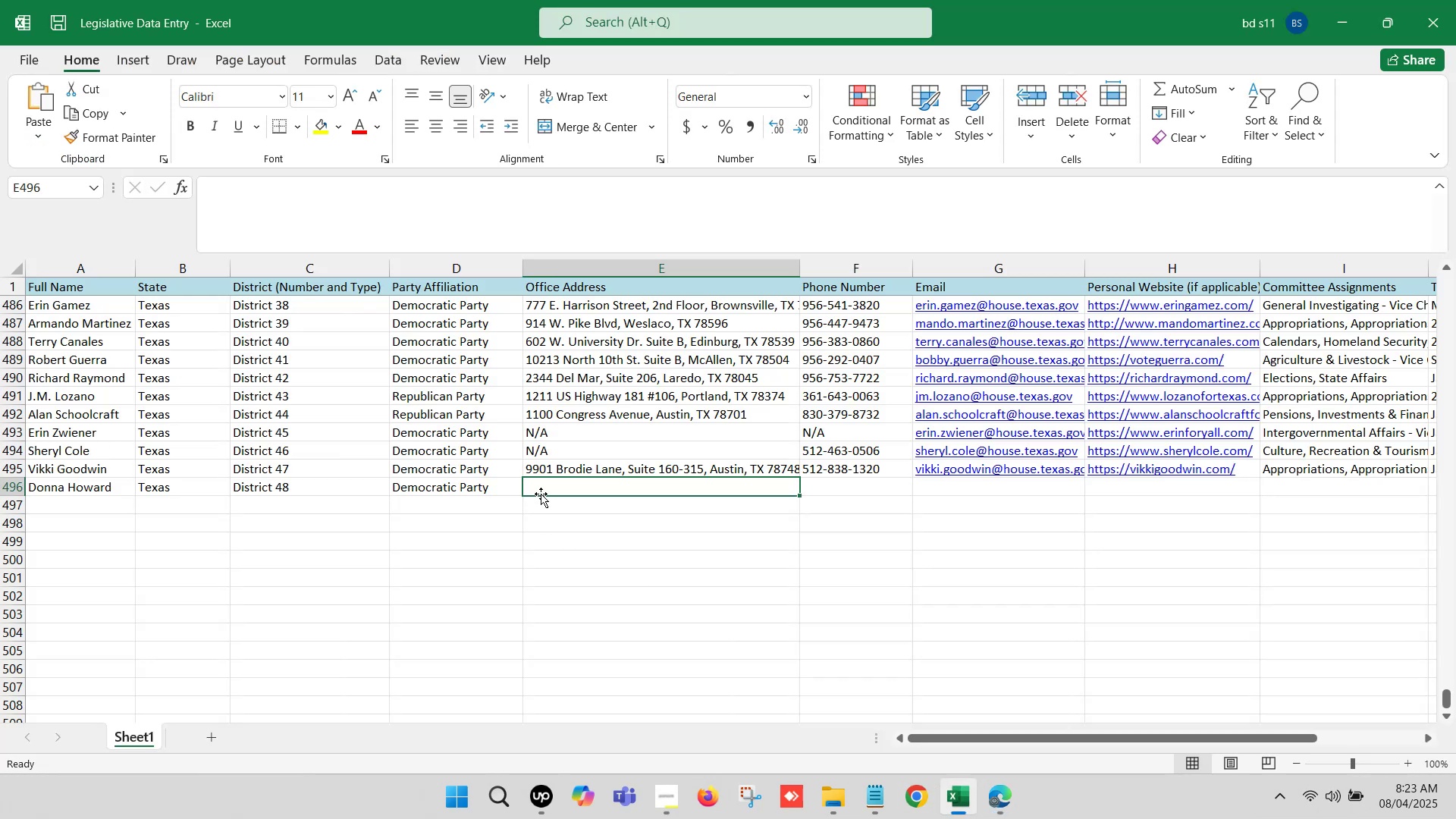 
double_click([544, 484])
 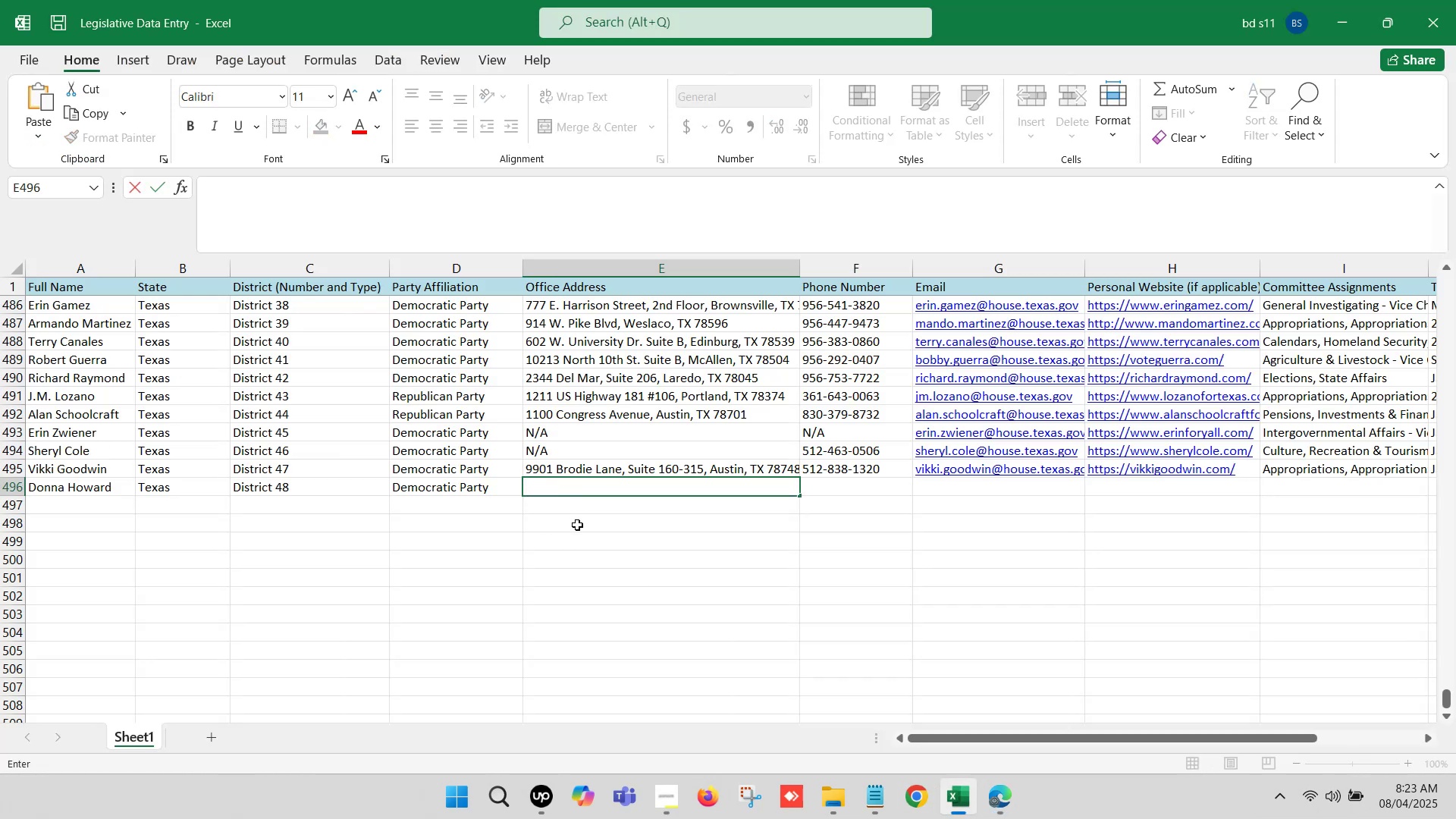 
key(Control+V)
 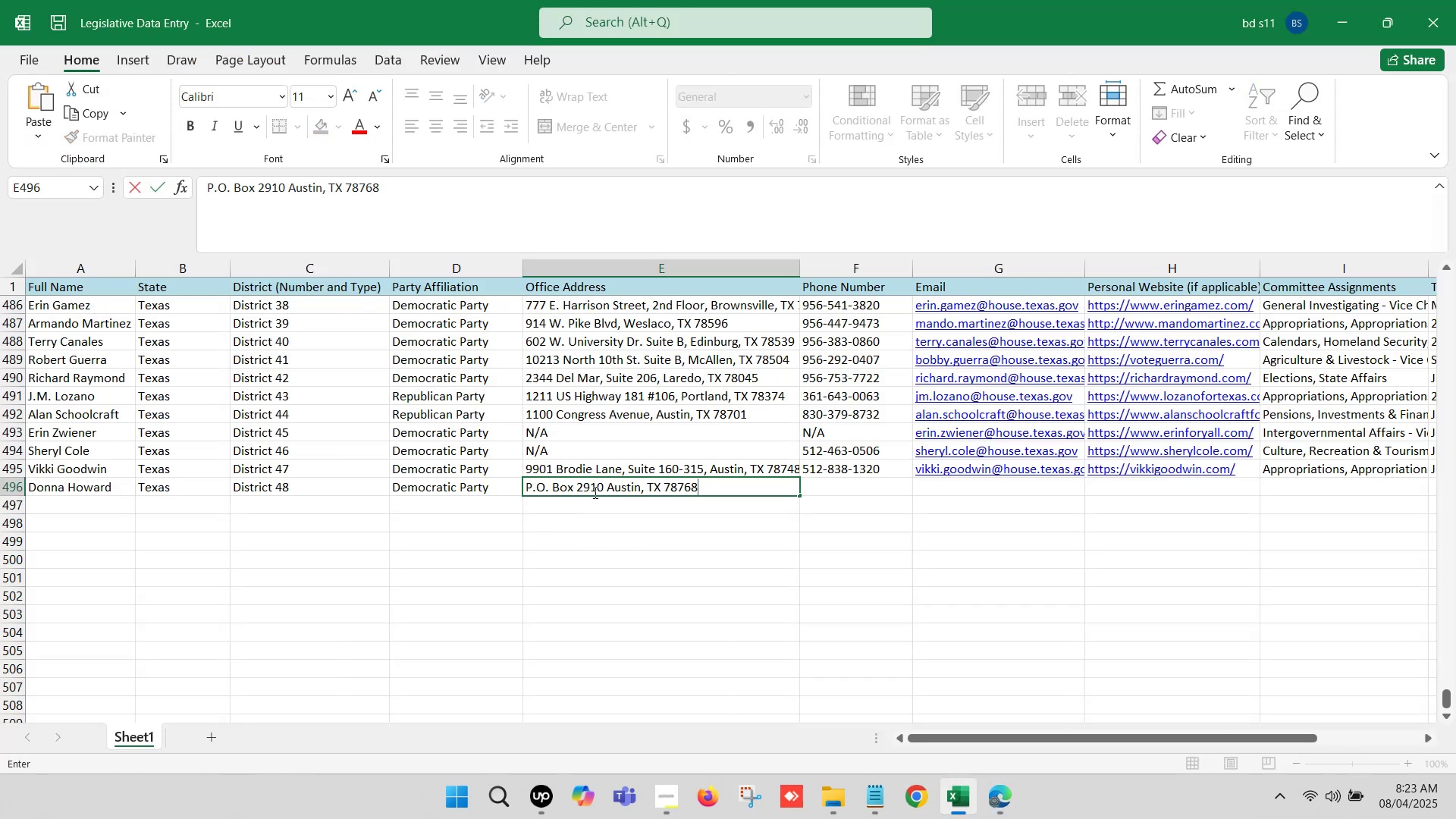 
left_click([601, 483])
 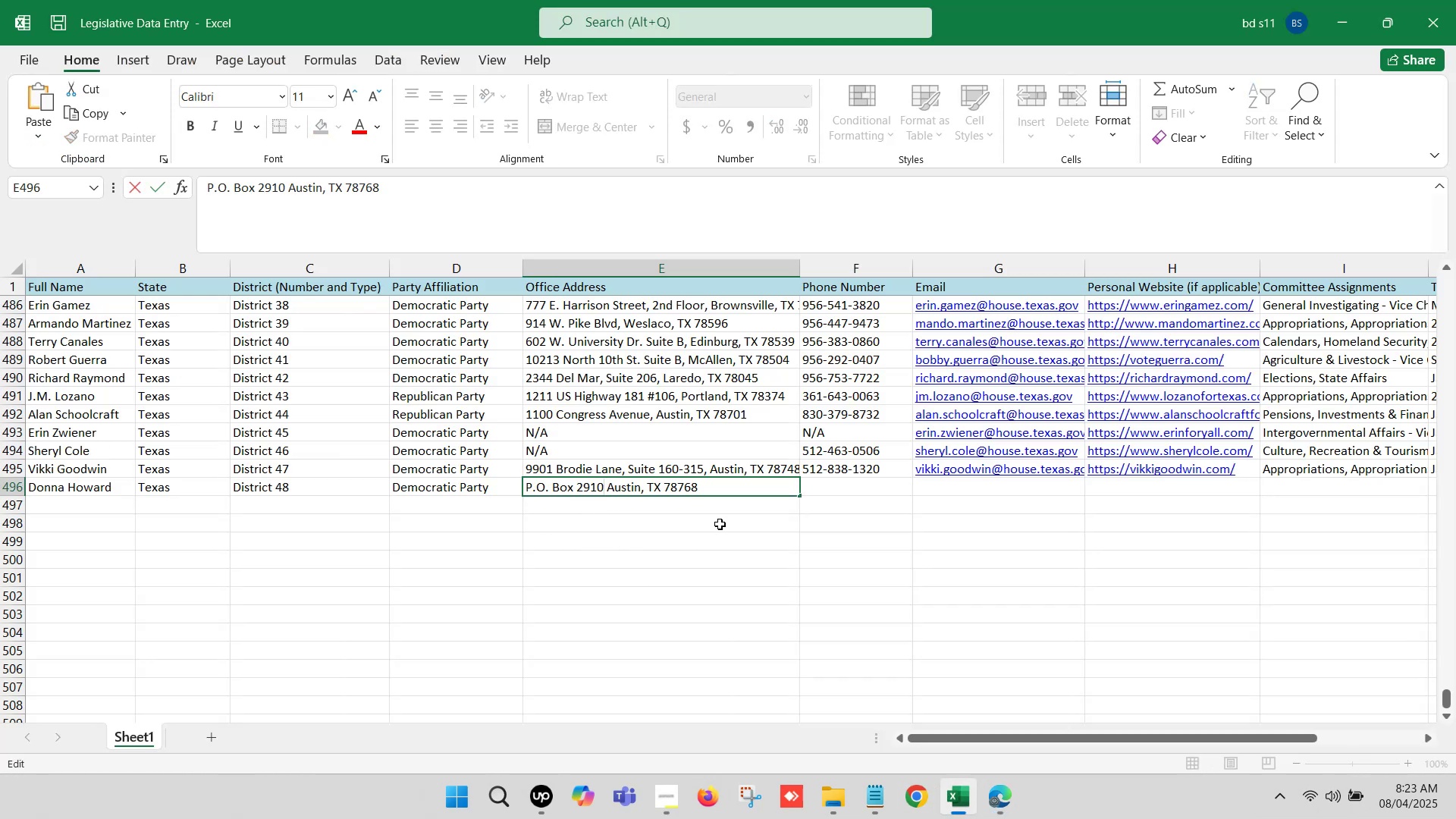 
key(Comma)
 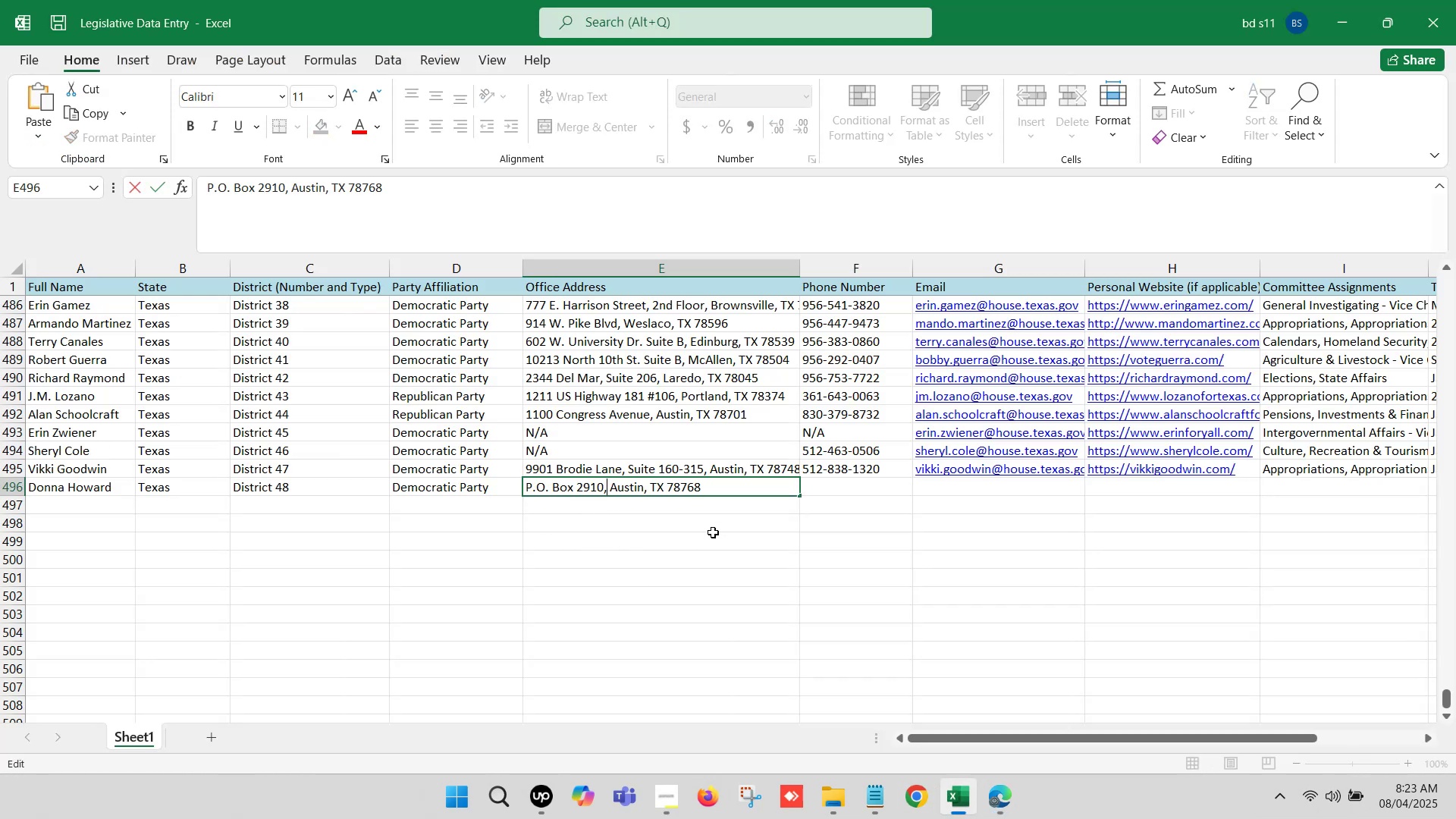 
left_click_drag(start_coordinate=[642, 570], to_coordinate=[672, 564])
 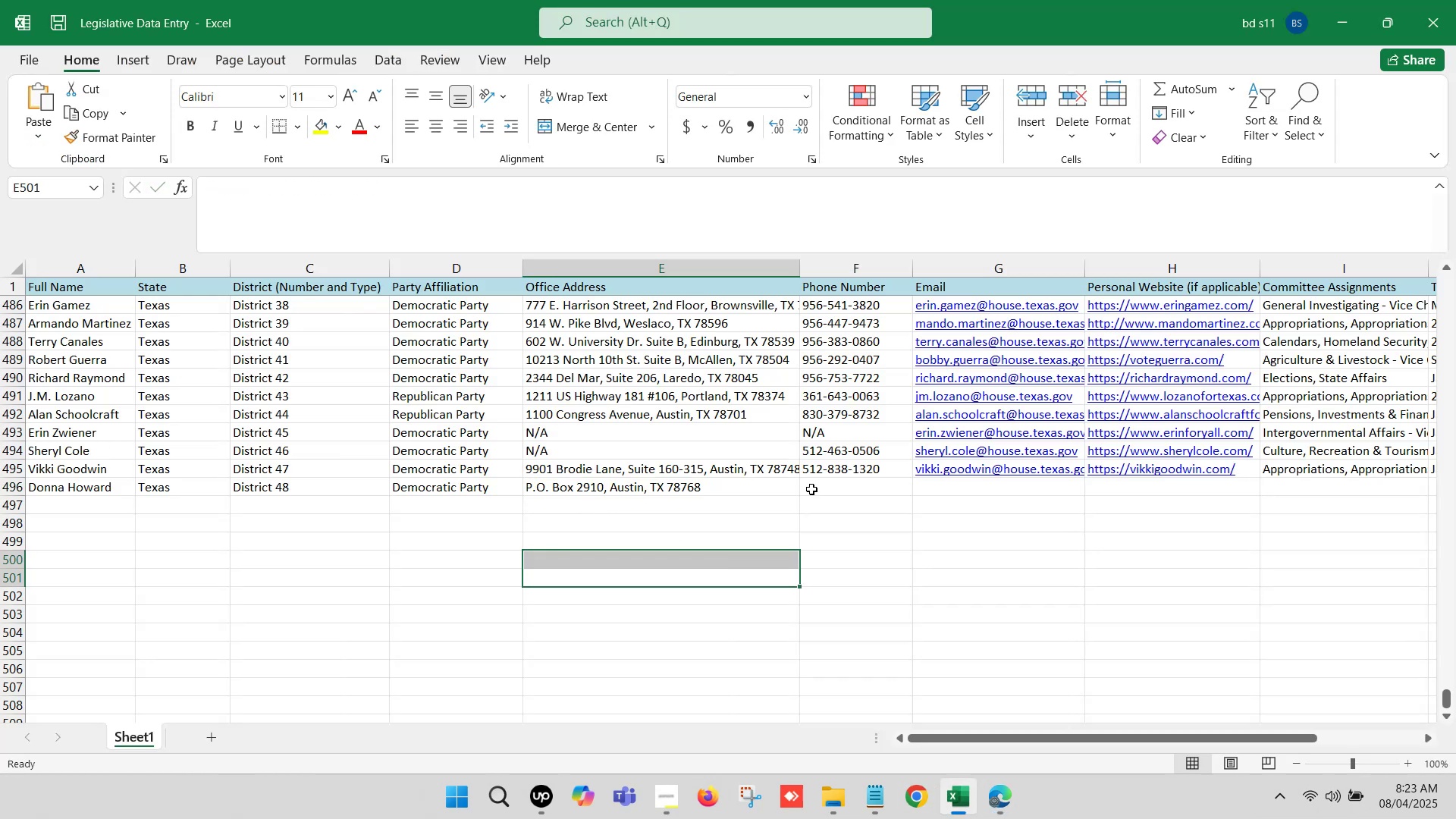 
left_click([814, 489])
 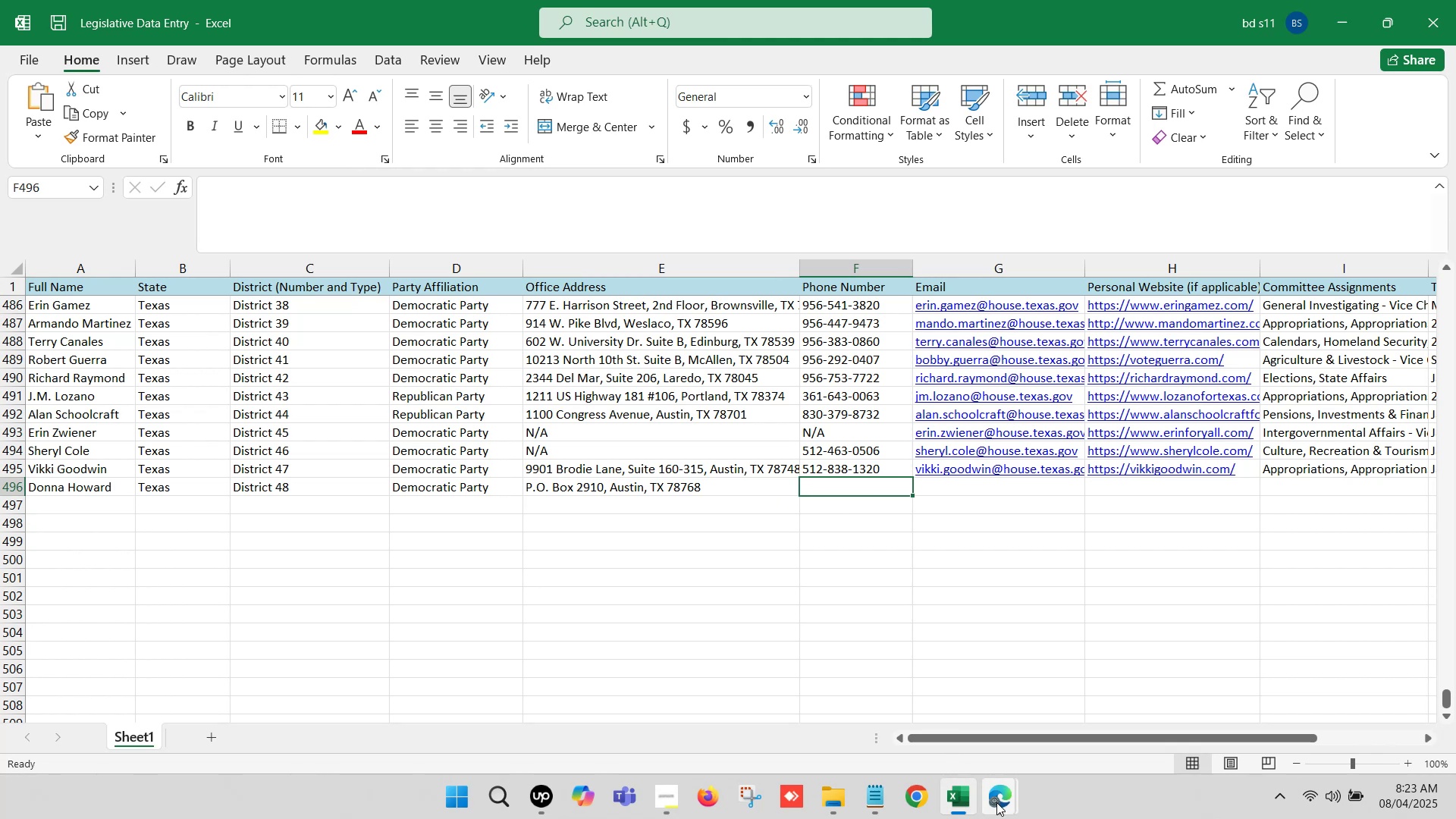 
left_click([999, 802])
 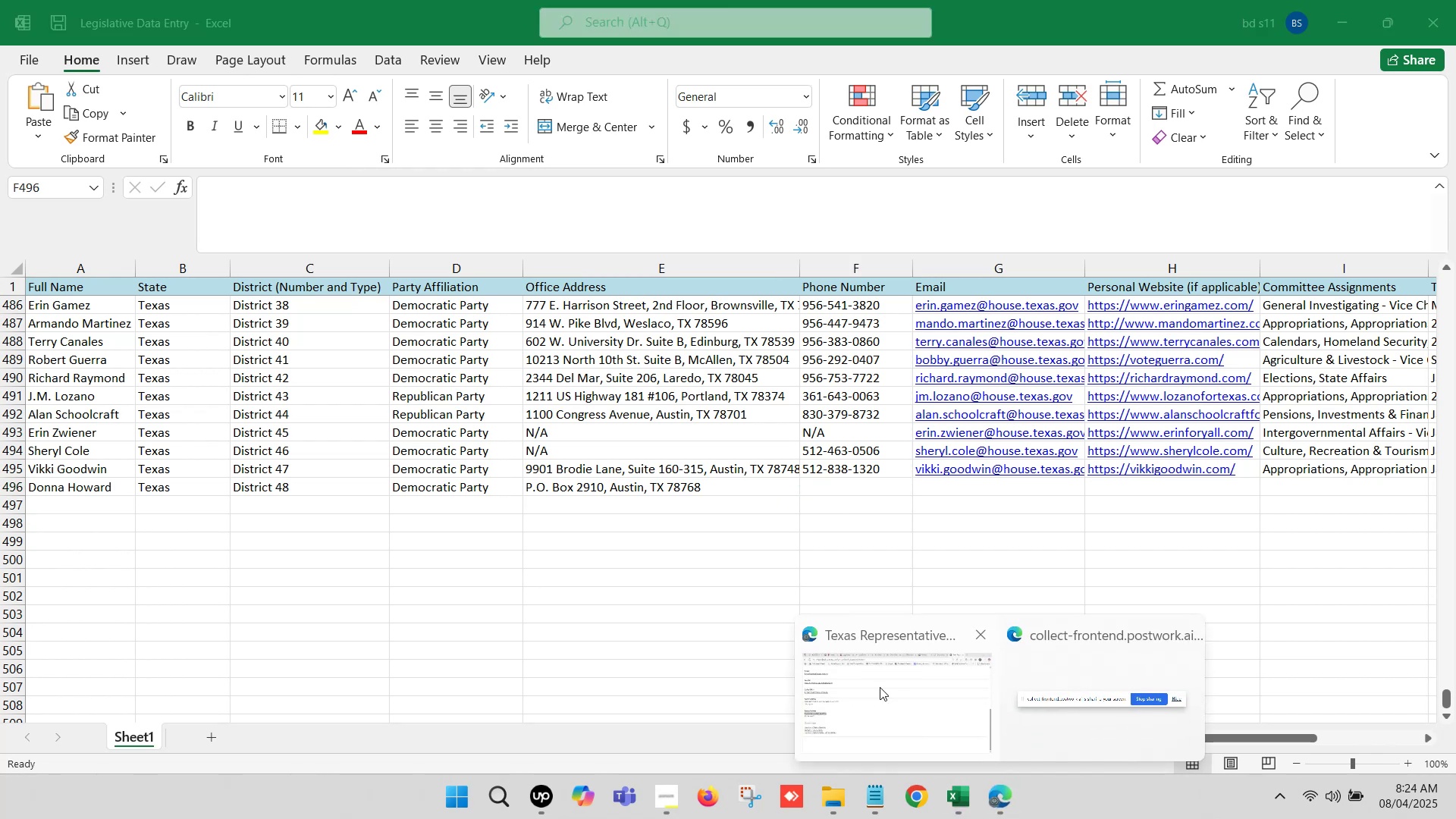 
left_click([877, 685])
 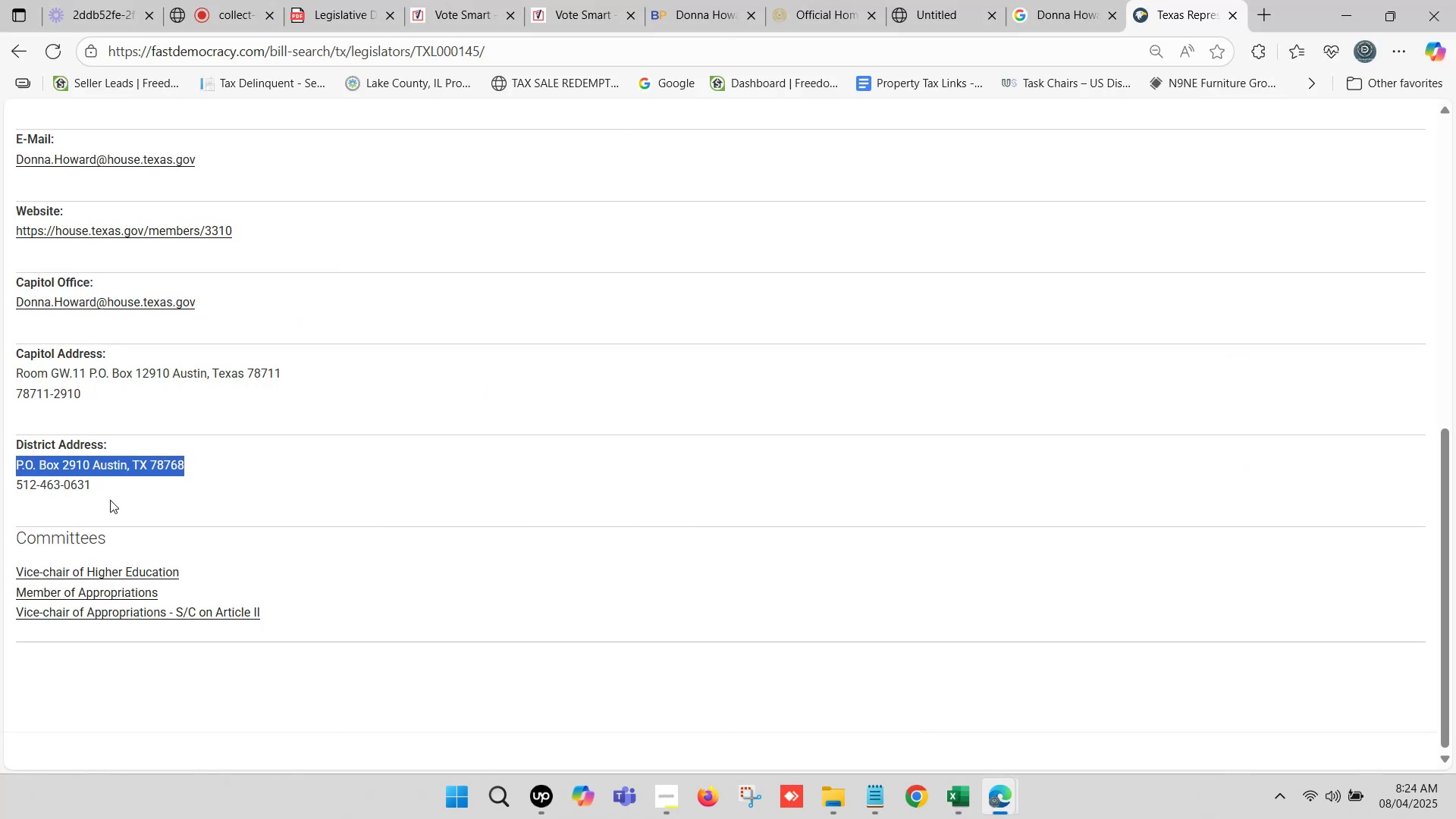 
left_click_drag(start_coordinate=[96, 485], to_coordinate=[14, 484])
 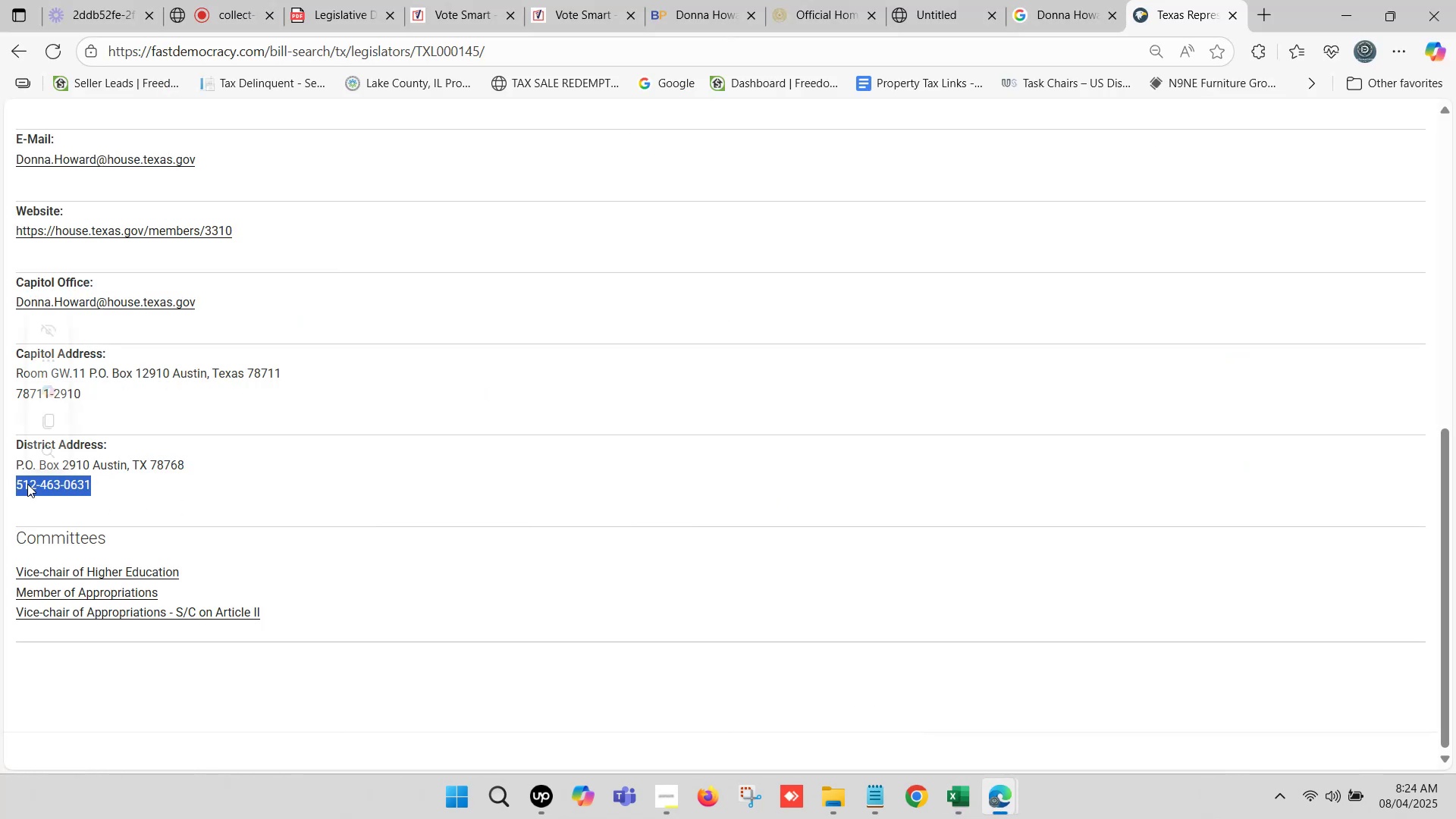 
key(Control+C)
 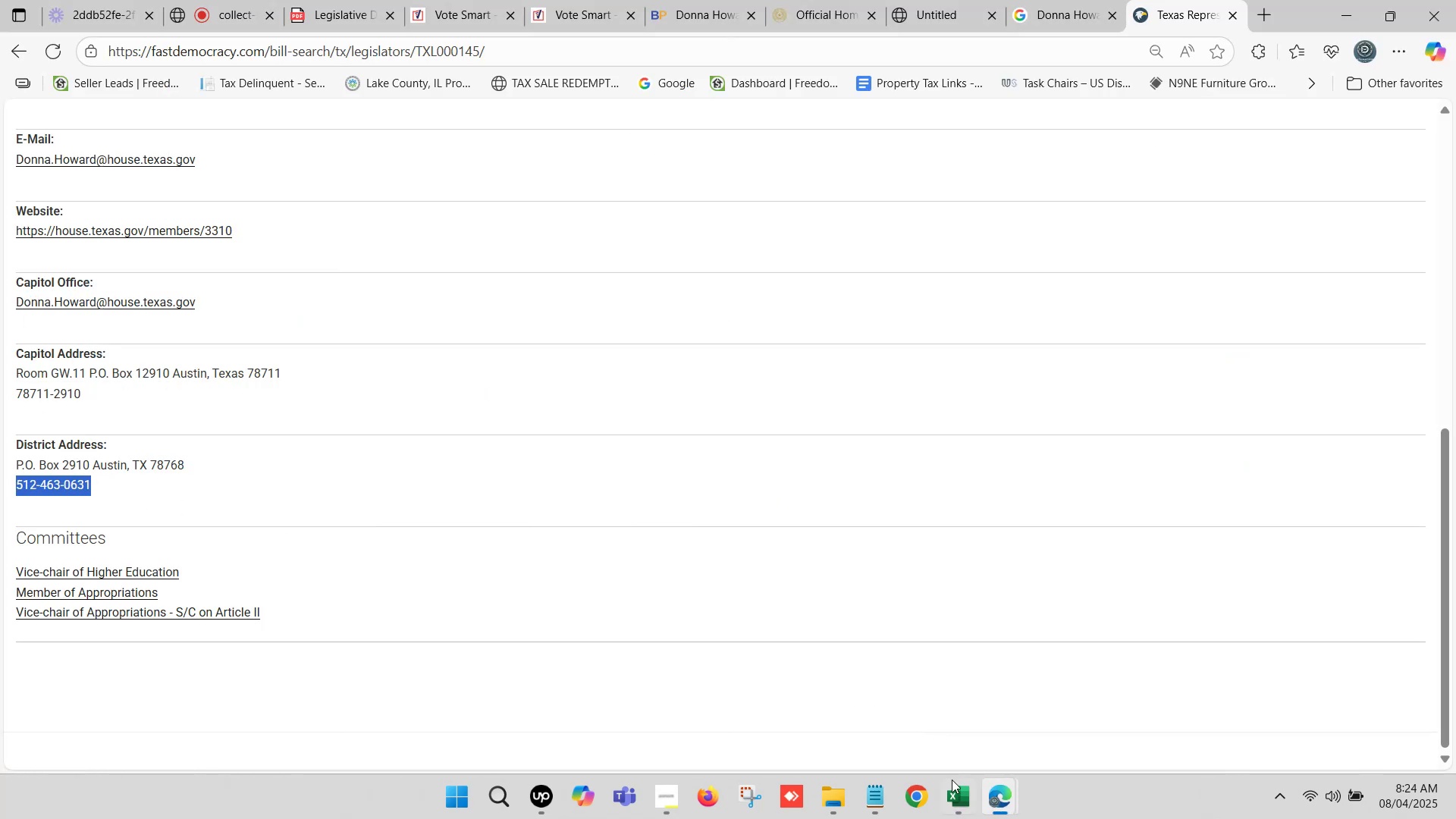 
left_click([956, 789])
 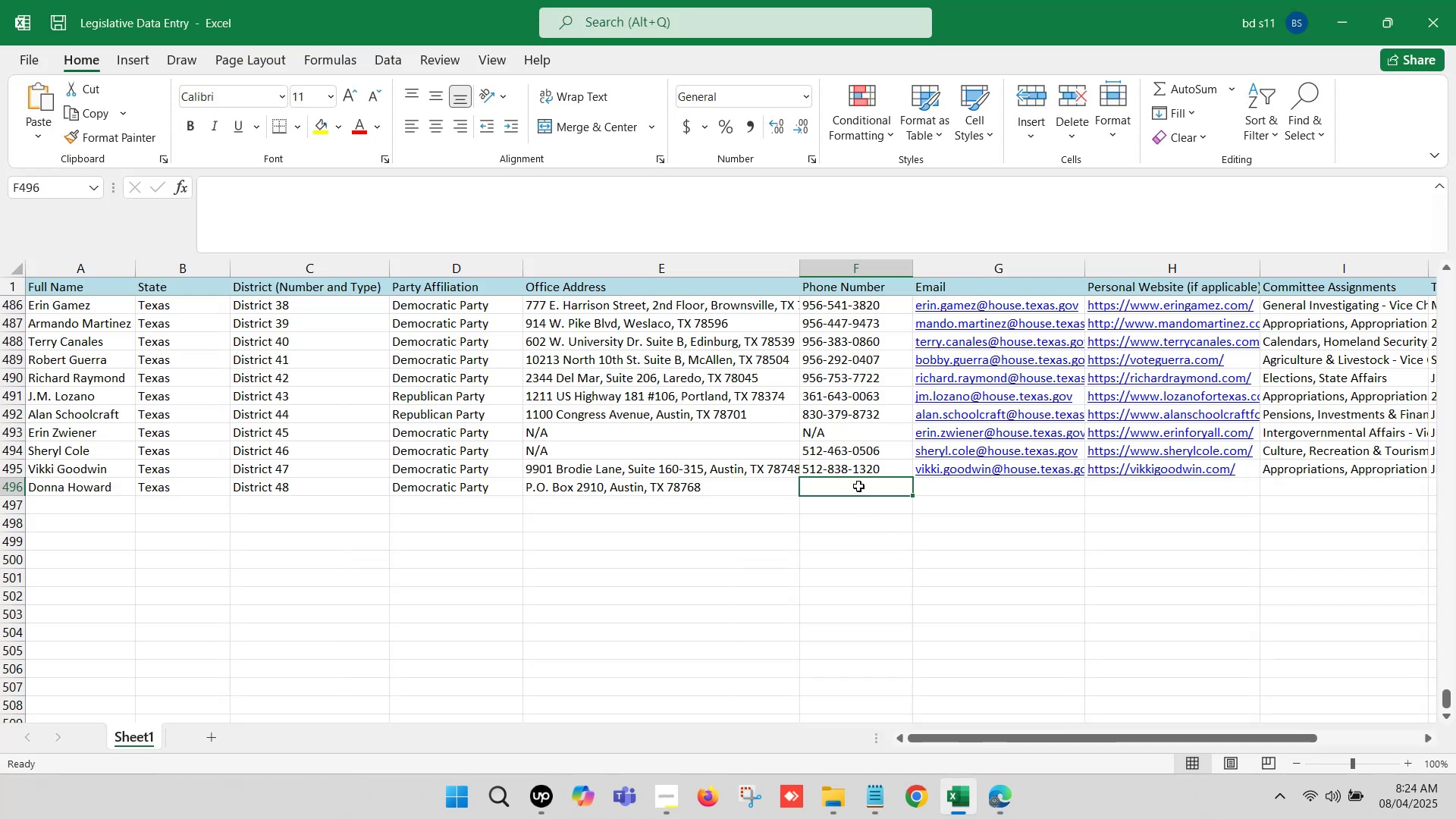 
double_click([858, 486])
 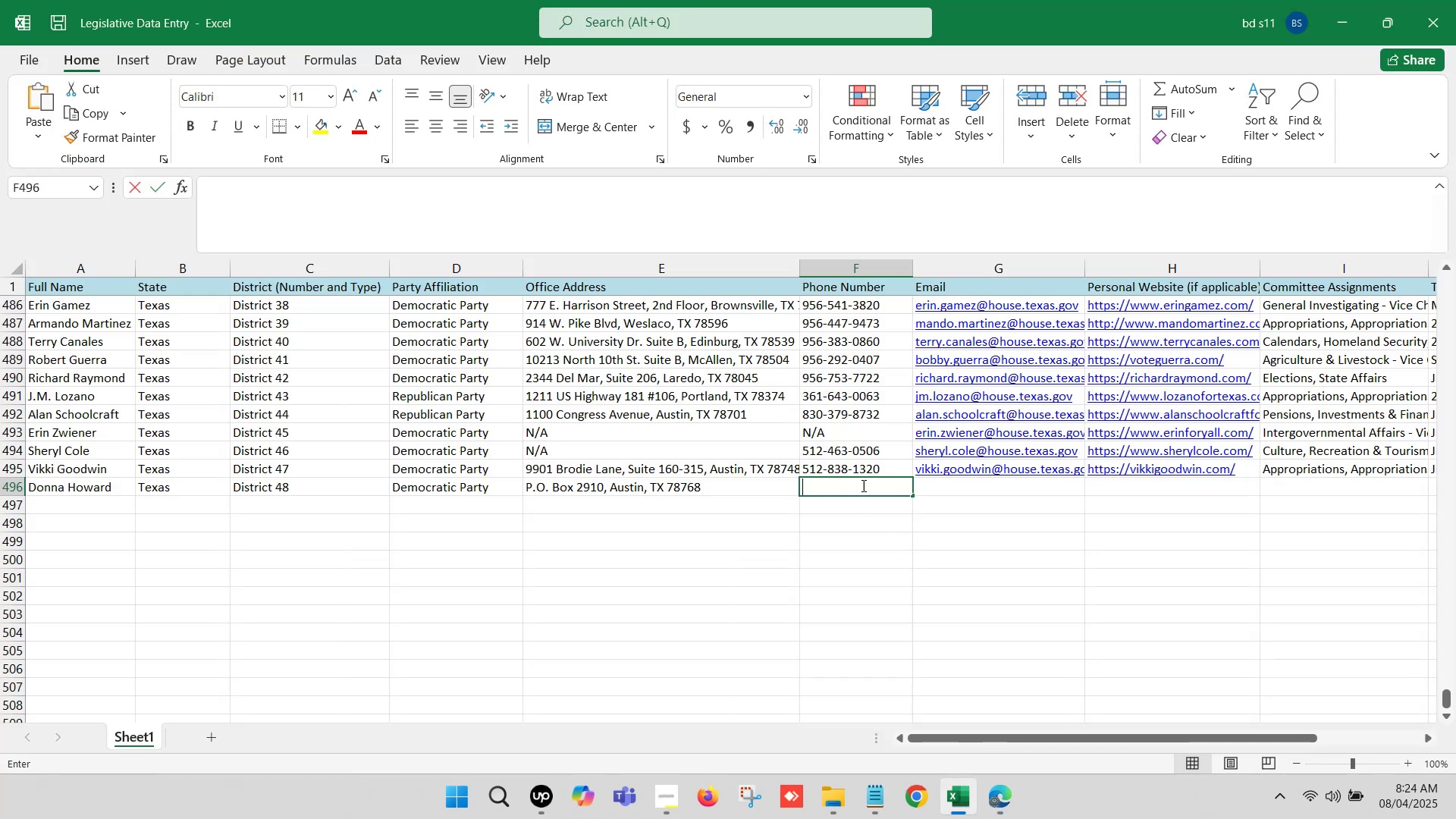 
key(Control+ControlLeft)
 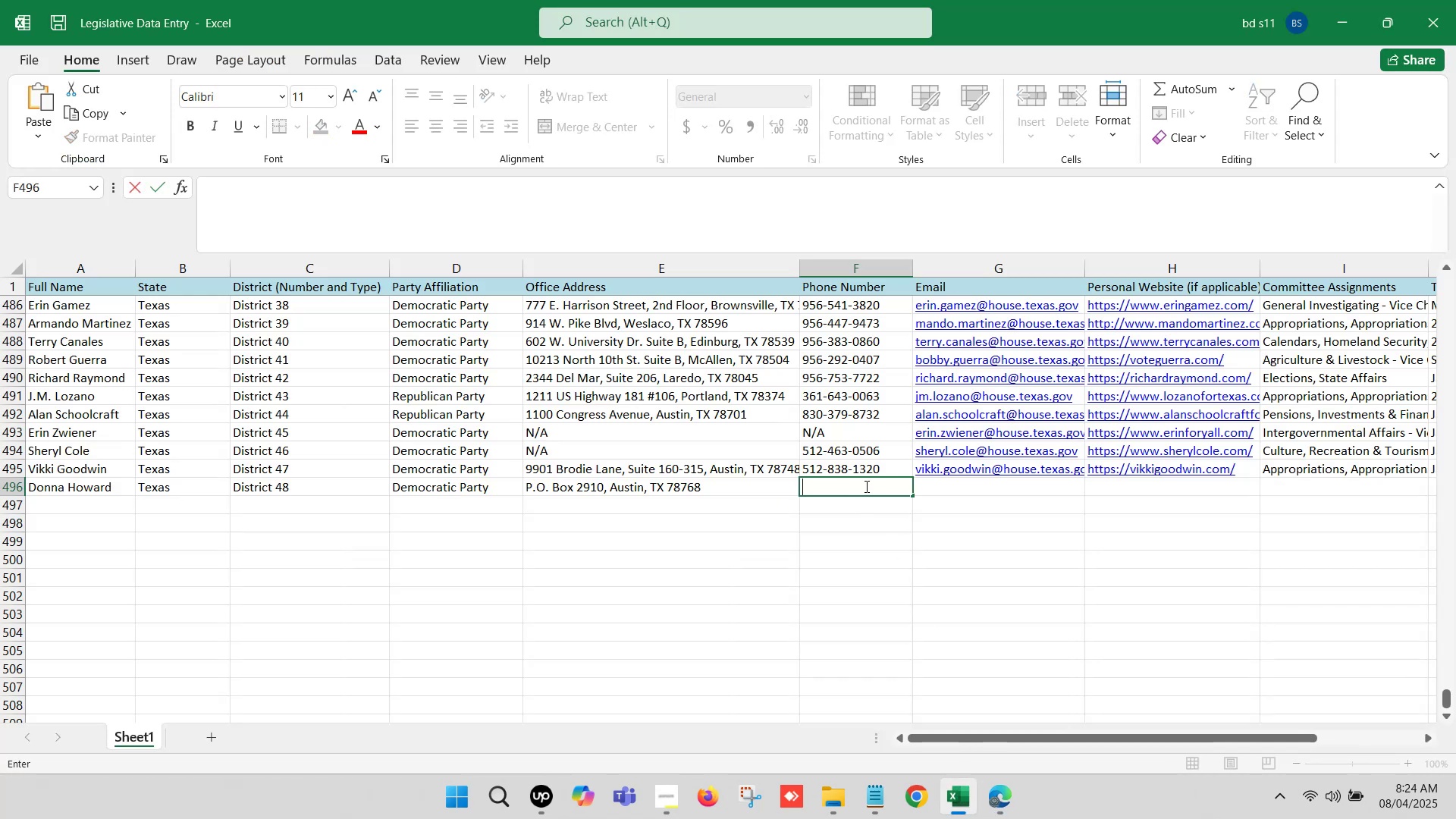 
key(Control+V)
 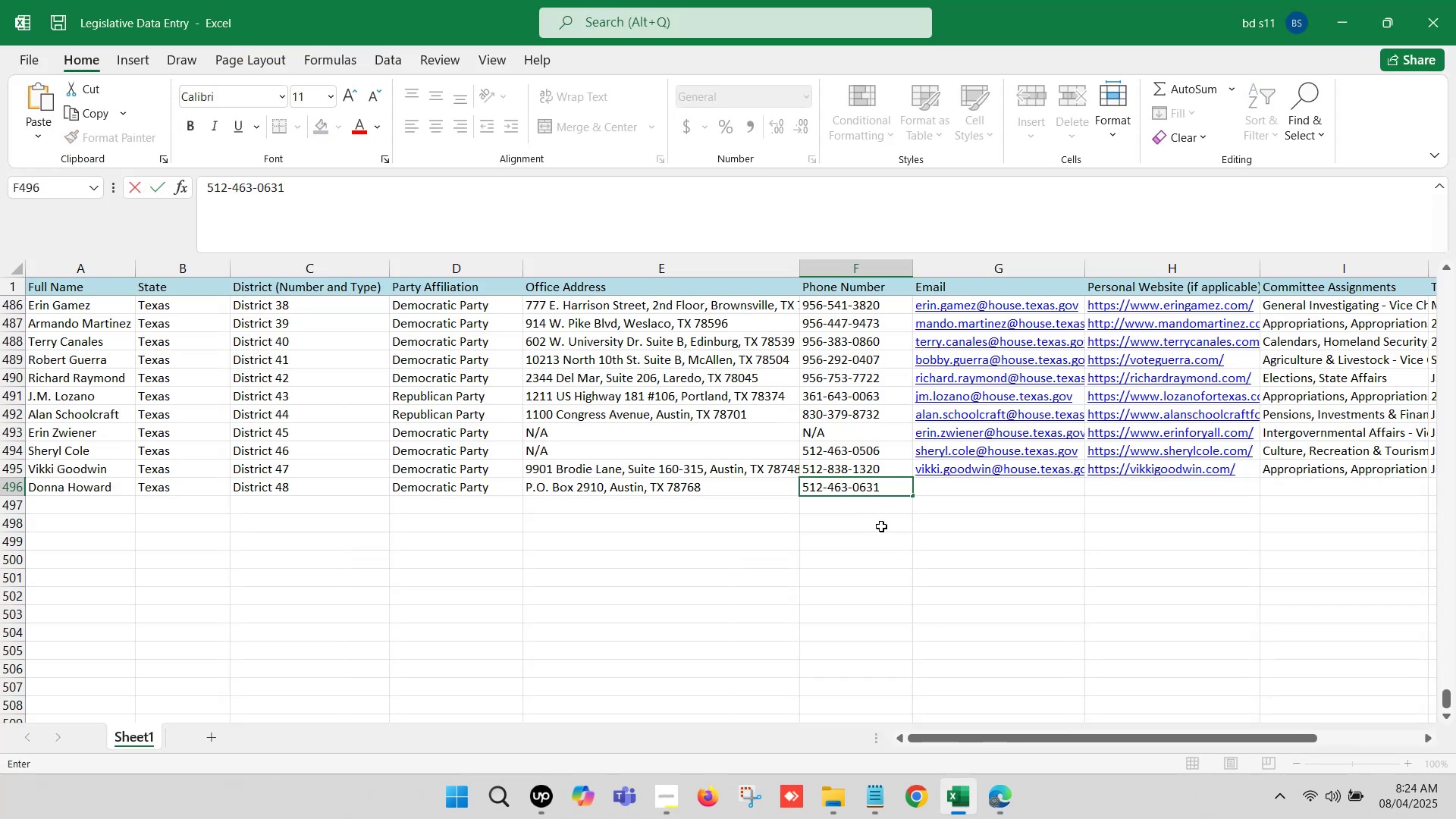 
left_click([883, 529])
 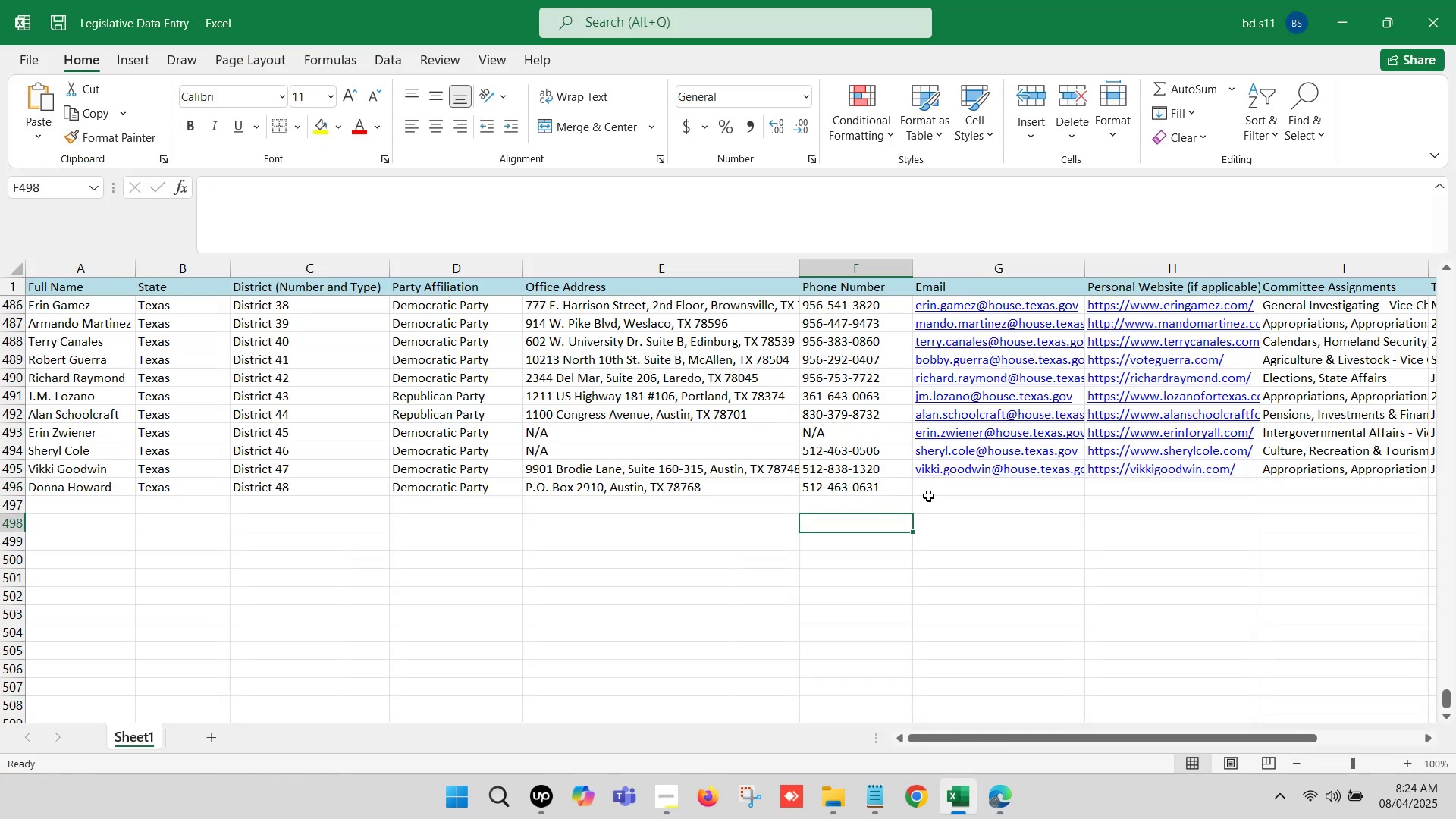 
left_click([938, 491])
 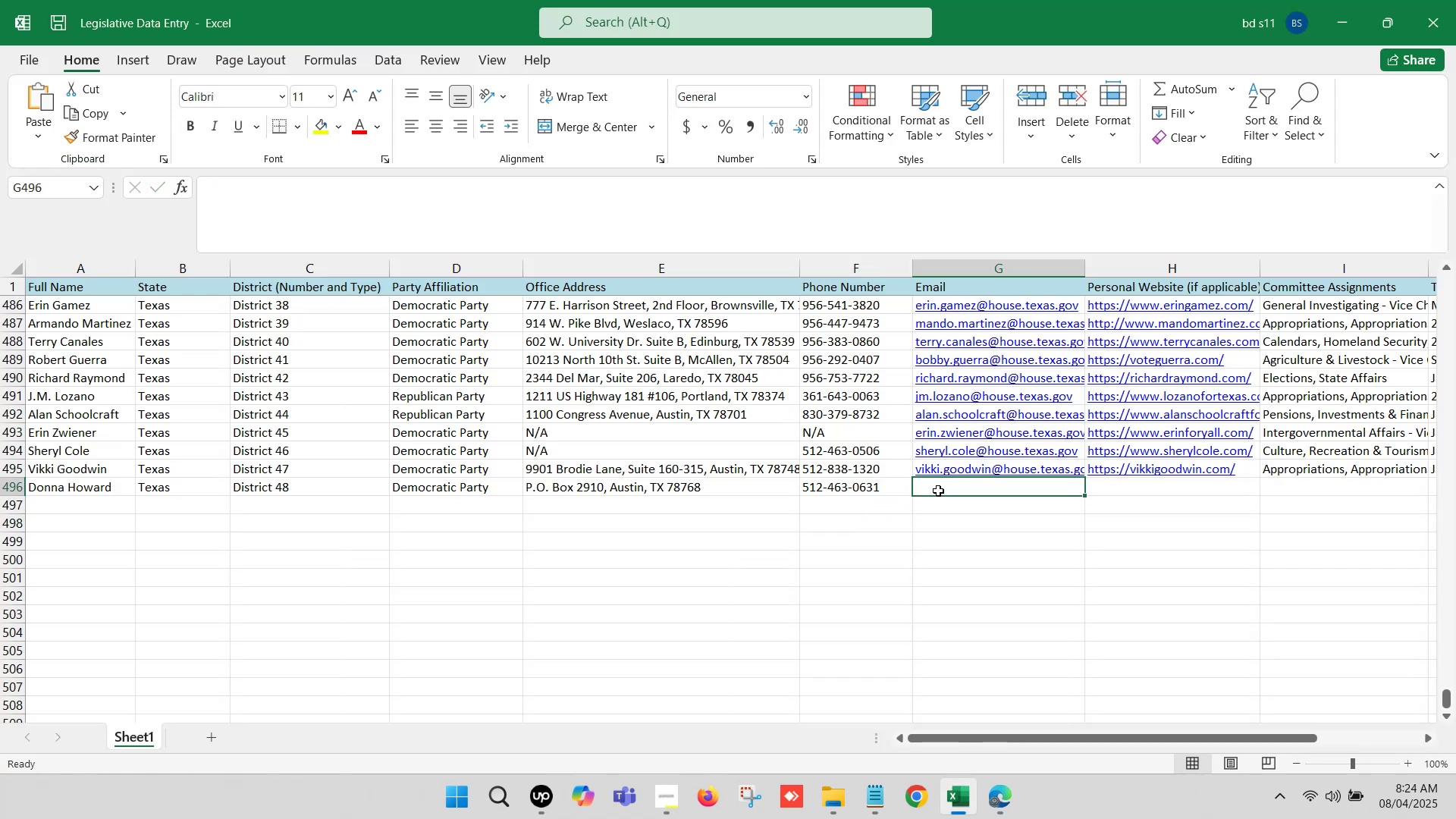 
key(Control+S)
 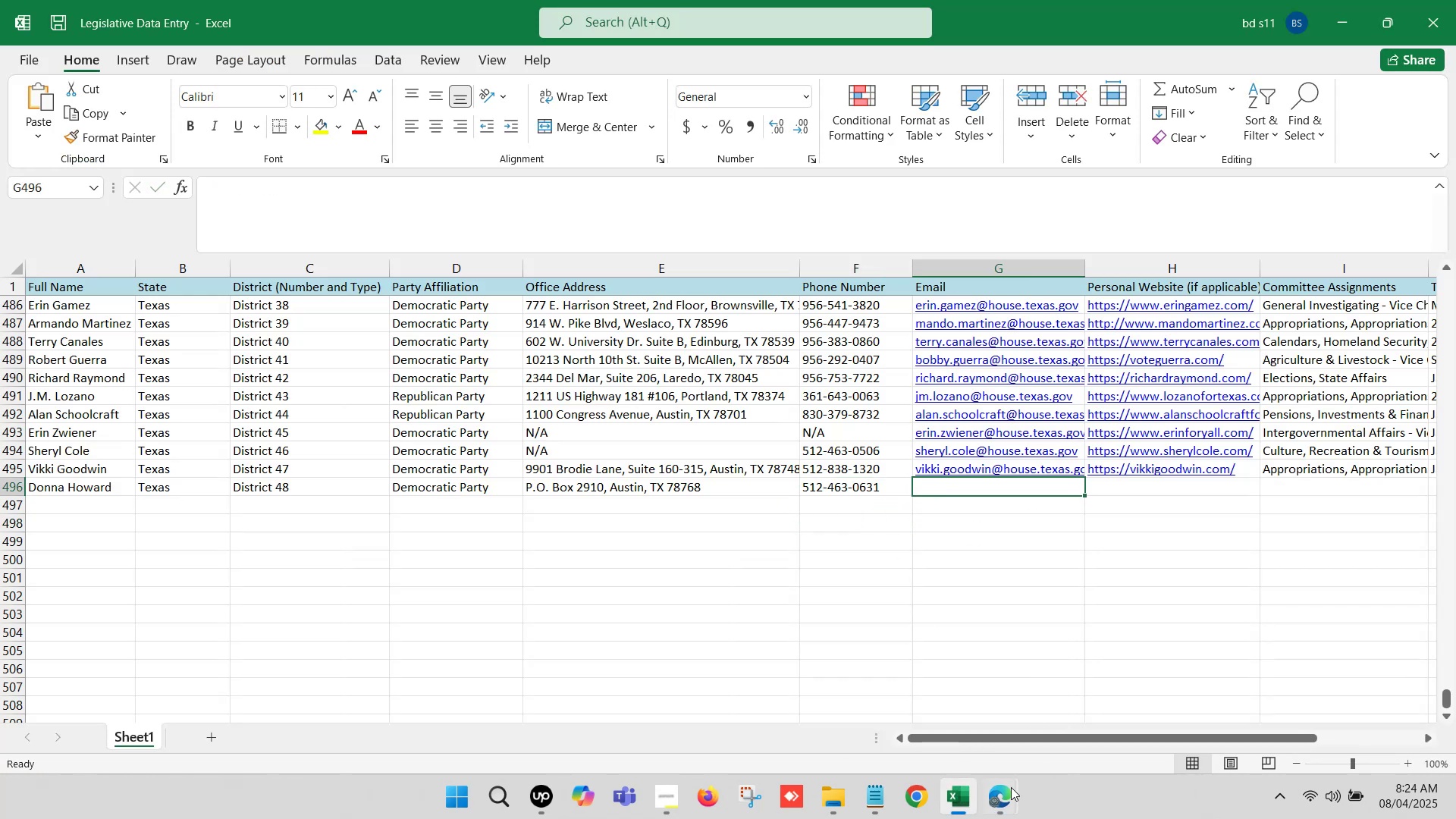 
left_click([997, 790])
 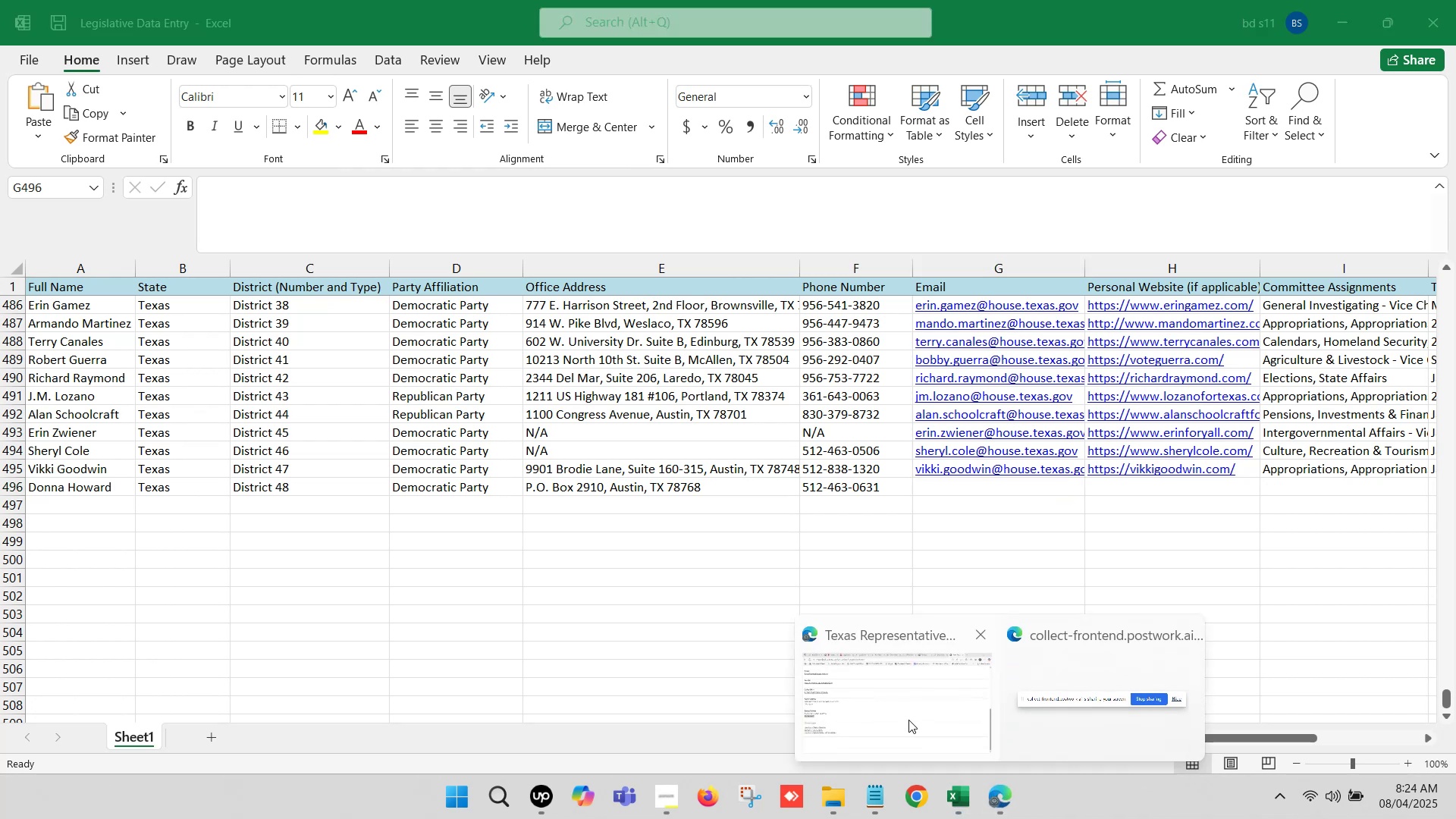 
left_click([899, 711])
 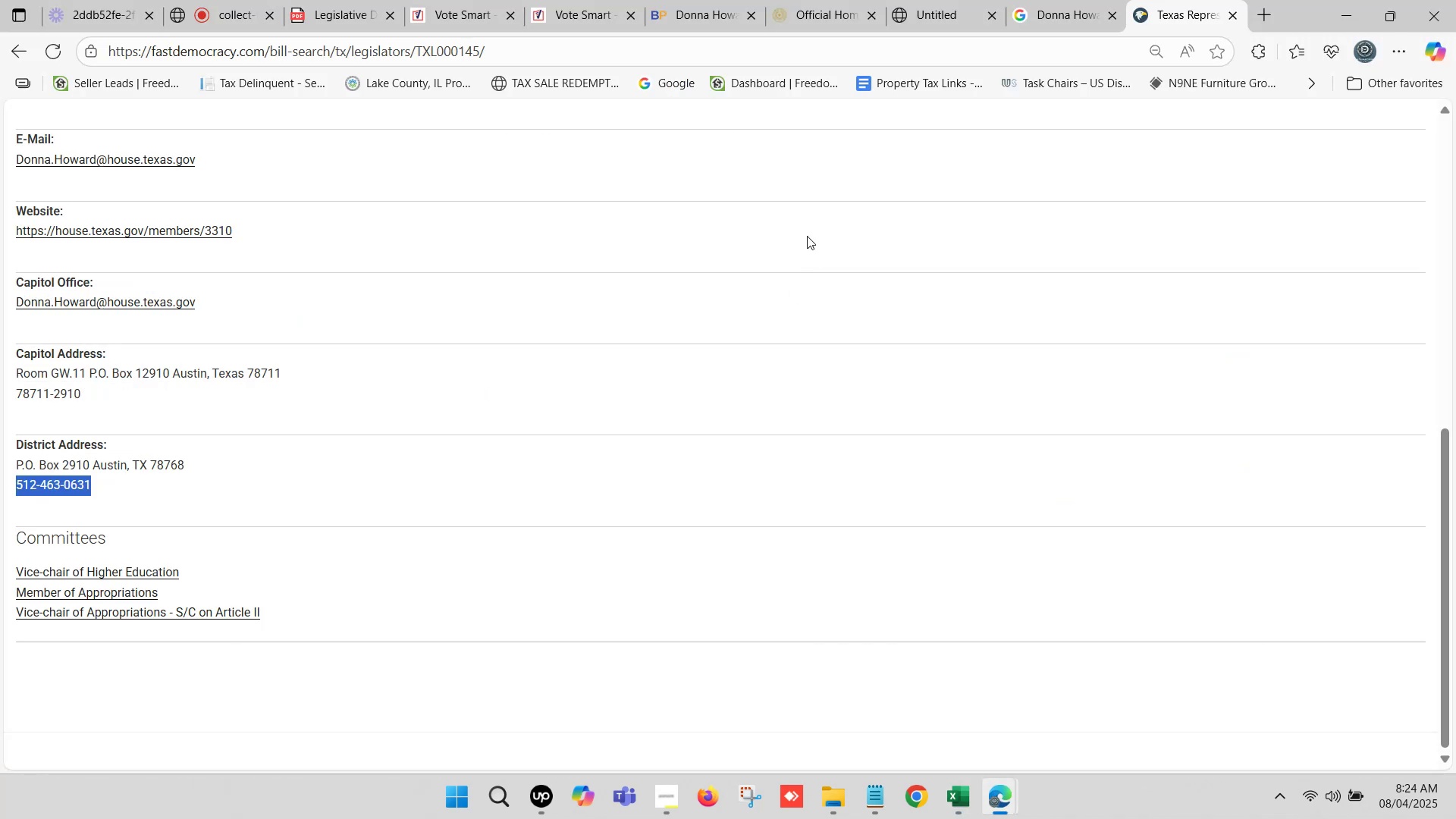 
scroll: coordinate [293, 344], scroll_direction: up, amount: 1.0
 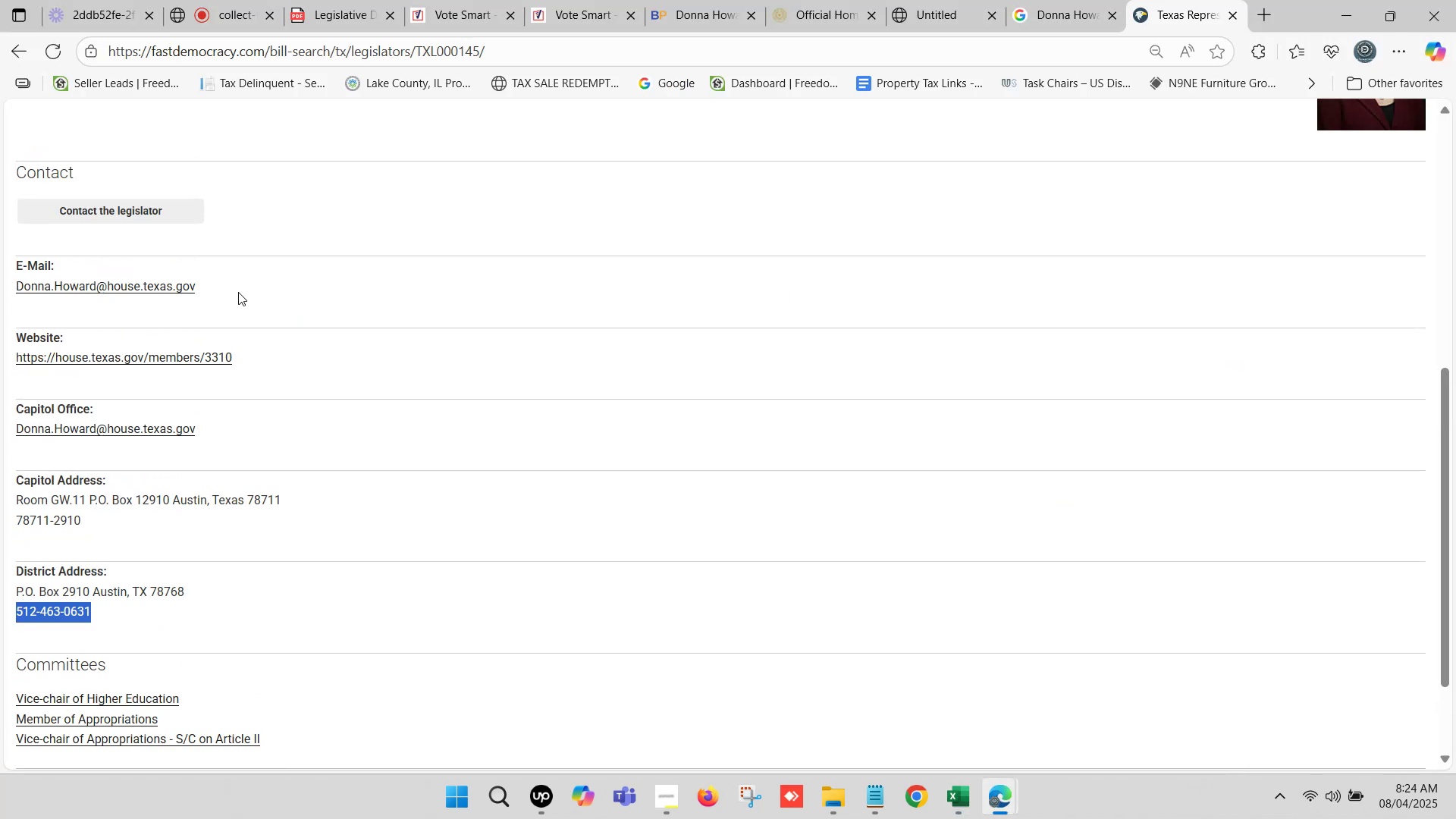 
left_click_drag(start_coordinate=[217, 284], to_coordinate=[14, 288])
 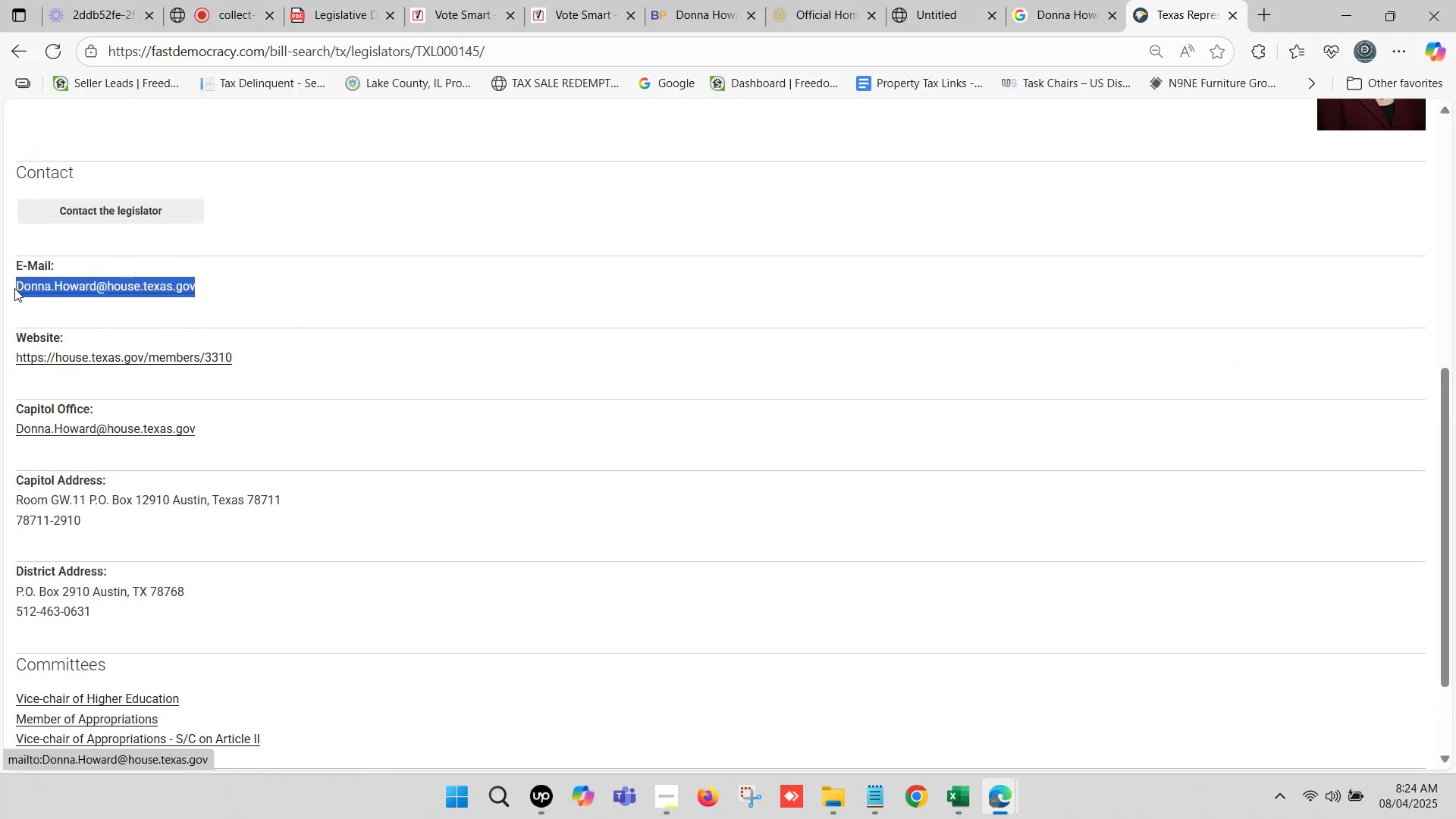 
key(Control+C)
 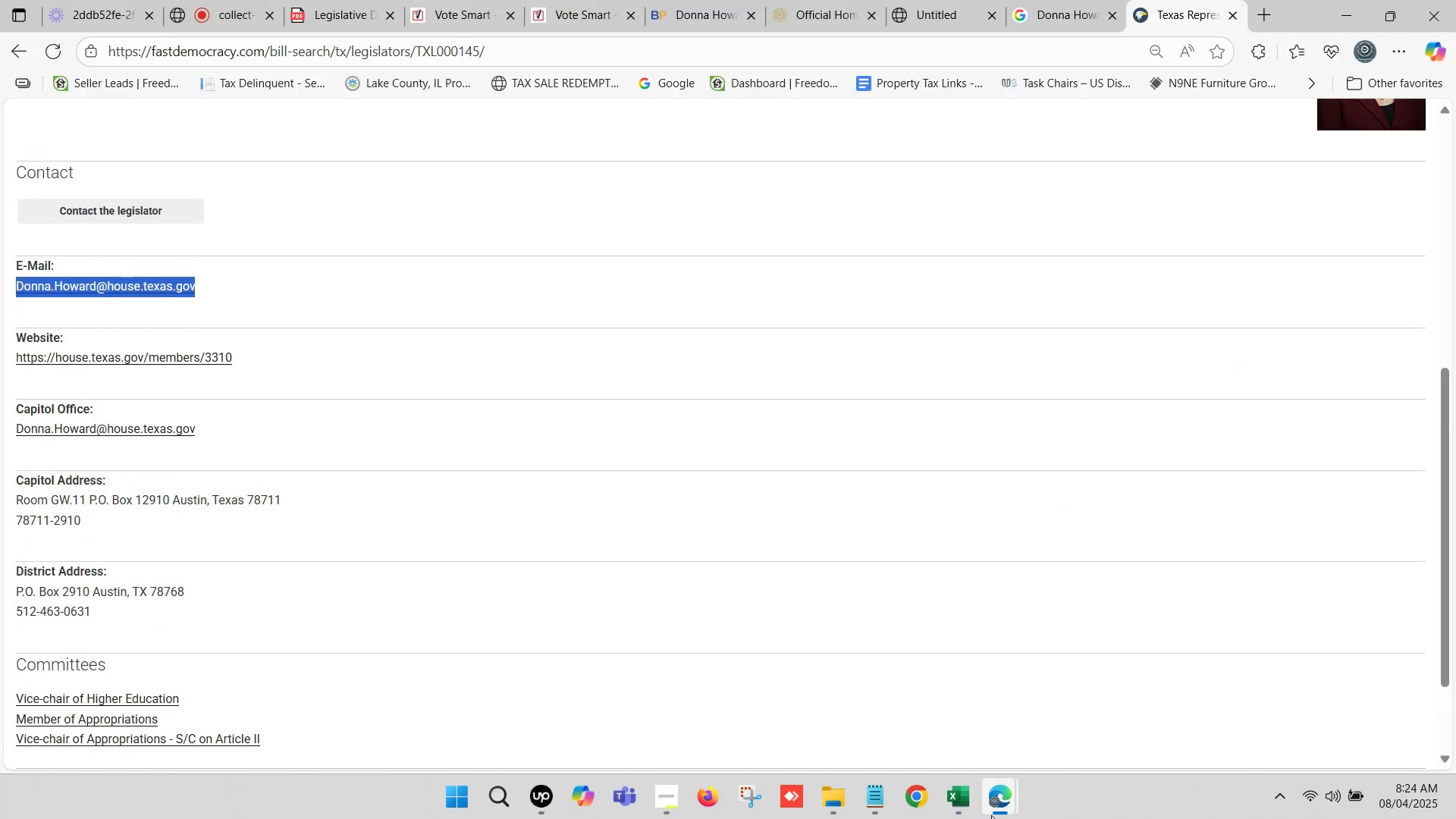 
left_click([956, 795])
 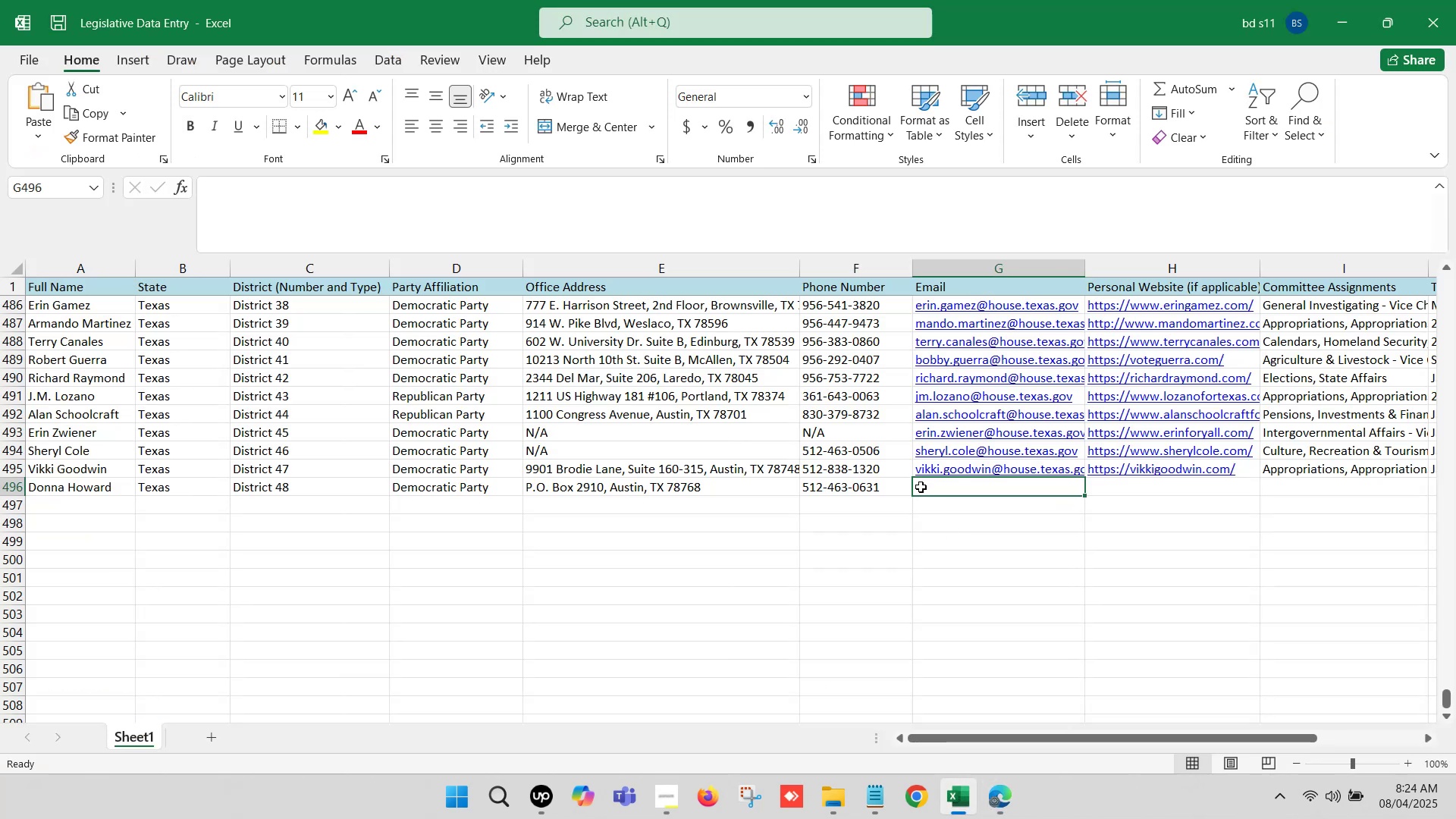 
double_click([921, 487])
 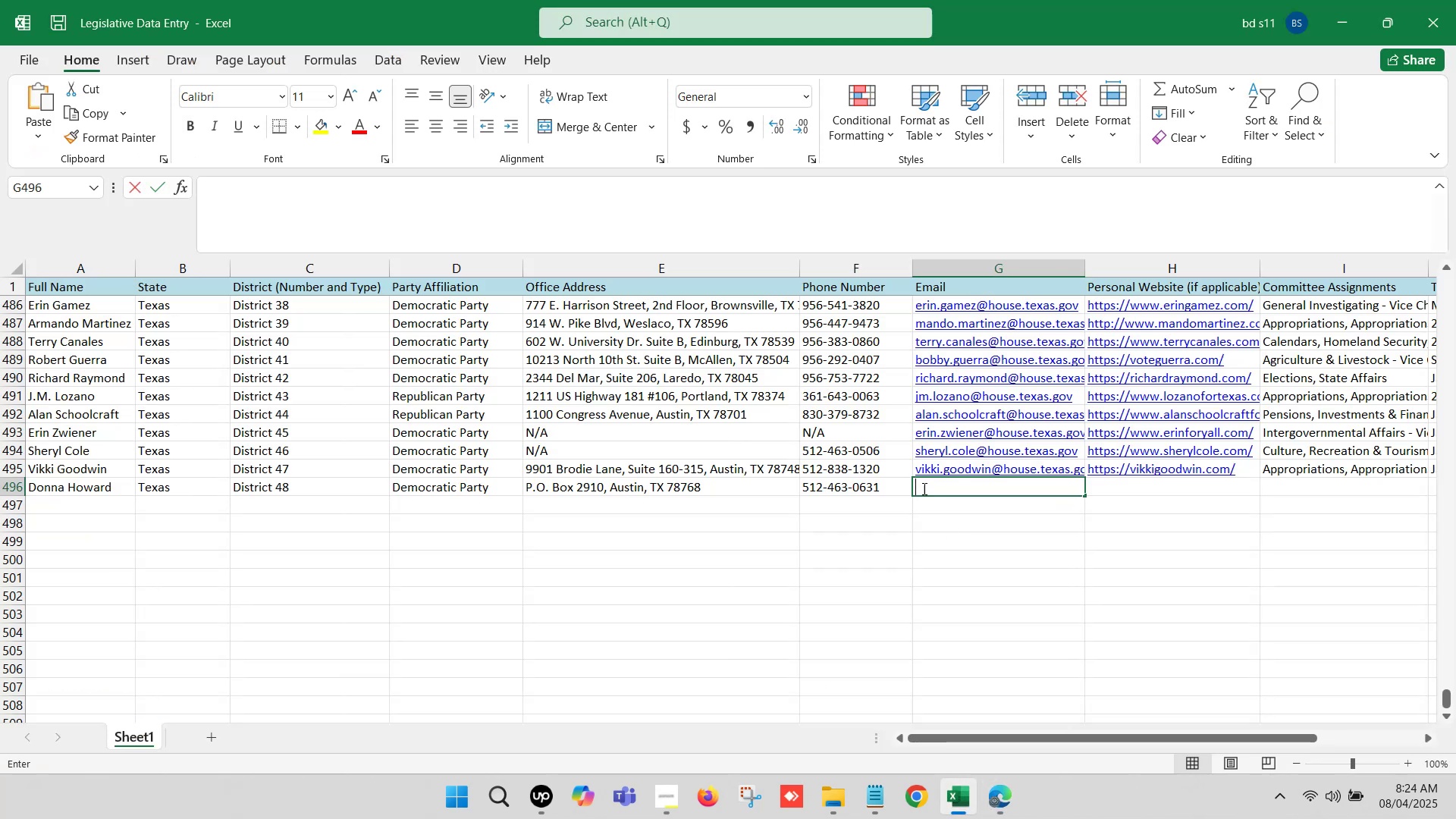 
key(Control+ControlLeft)
 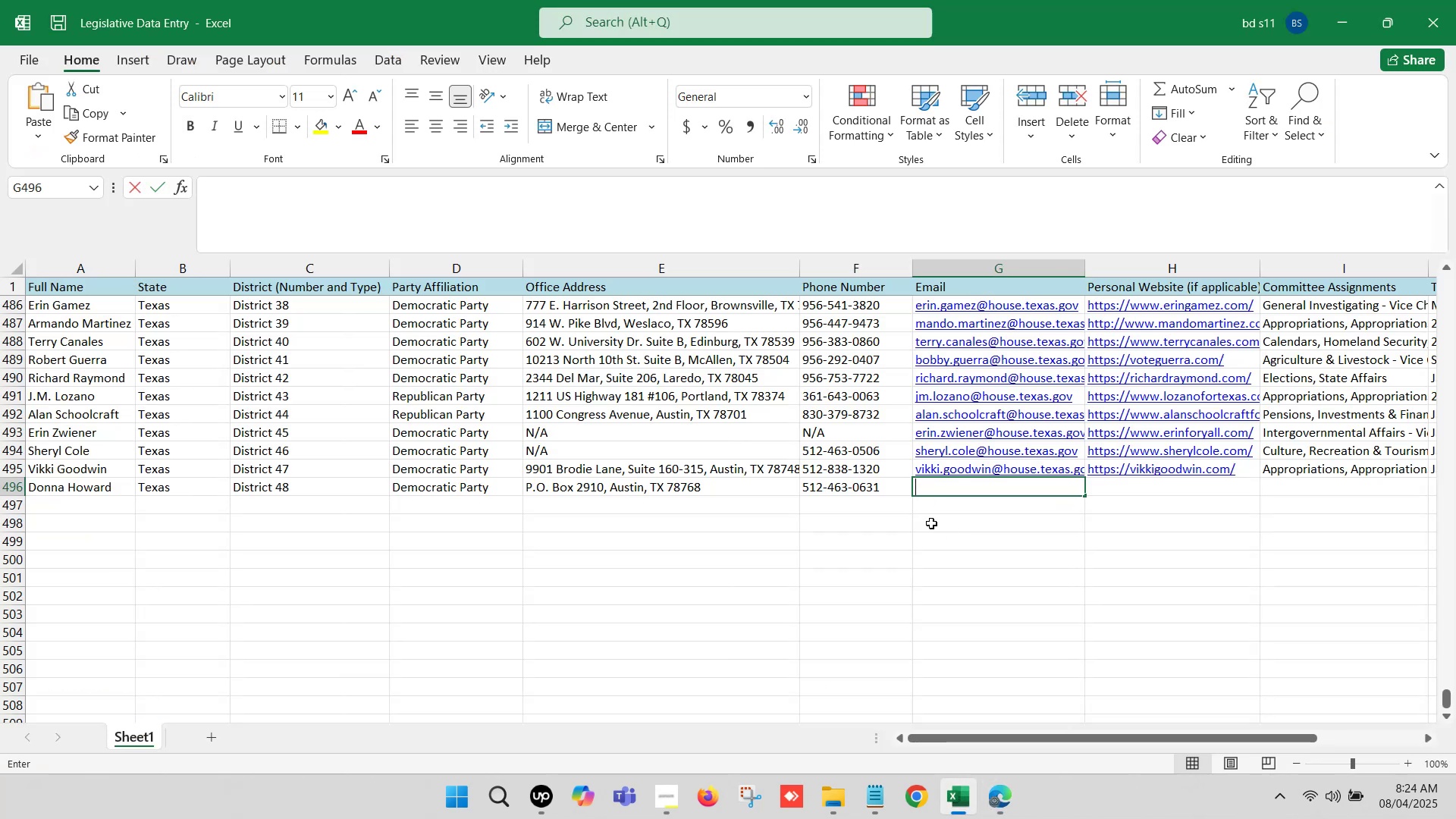 
key(Control+V)
 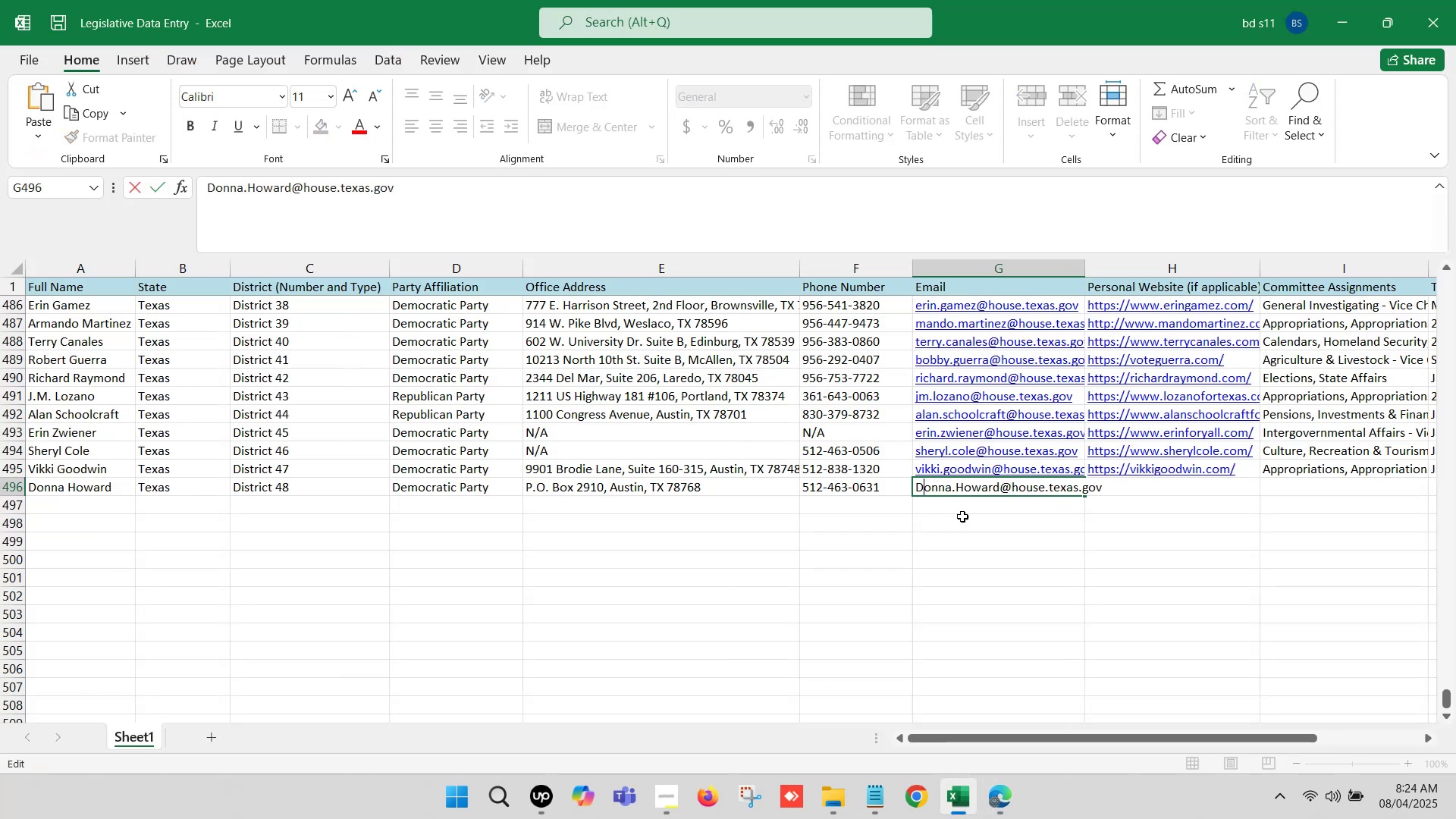 
key(Backspace)
 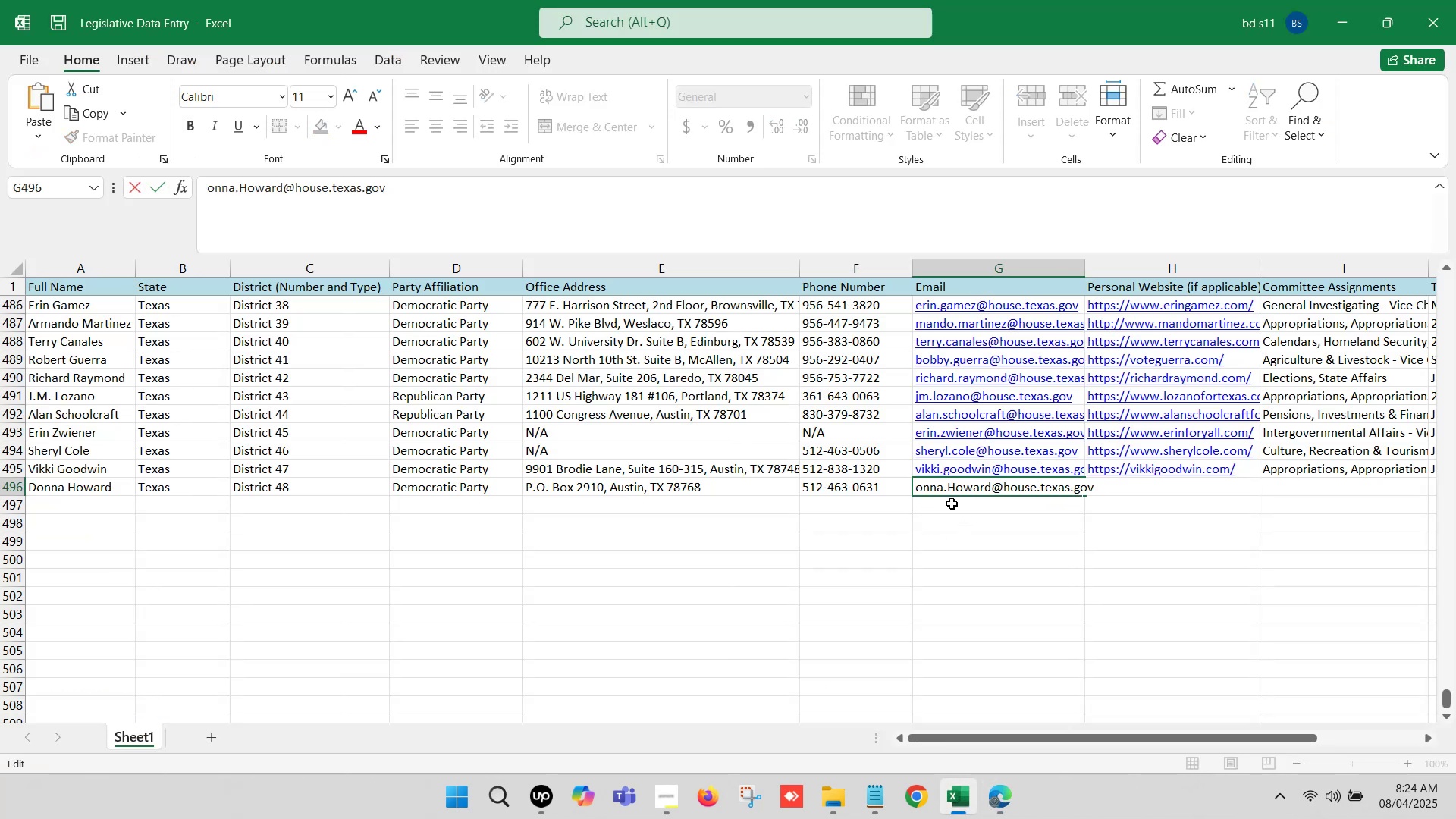 
key(D)
 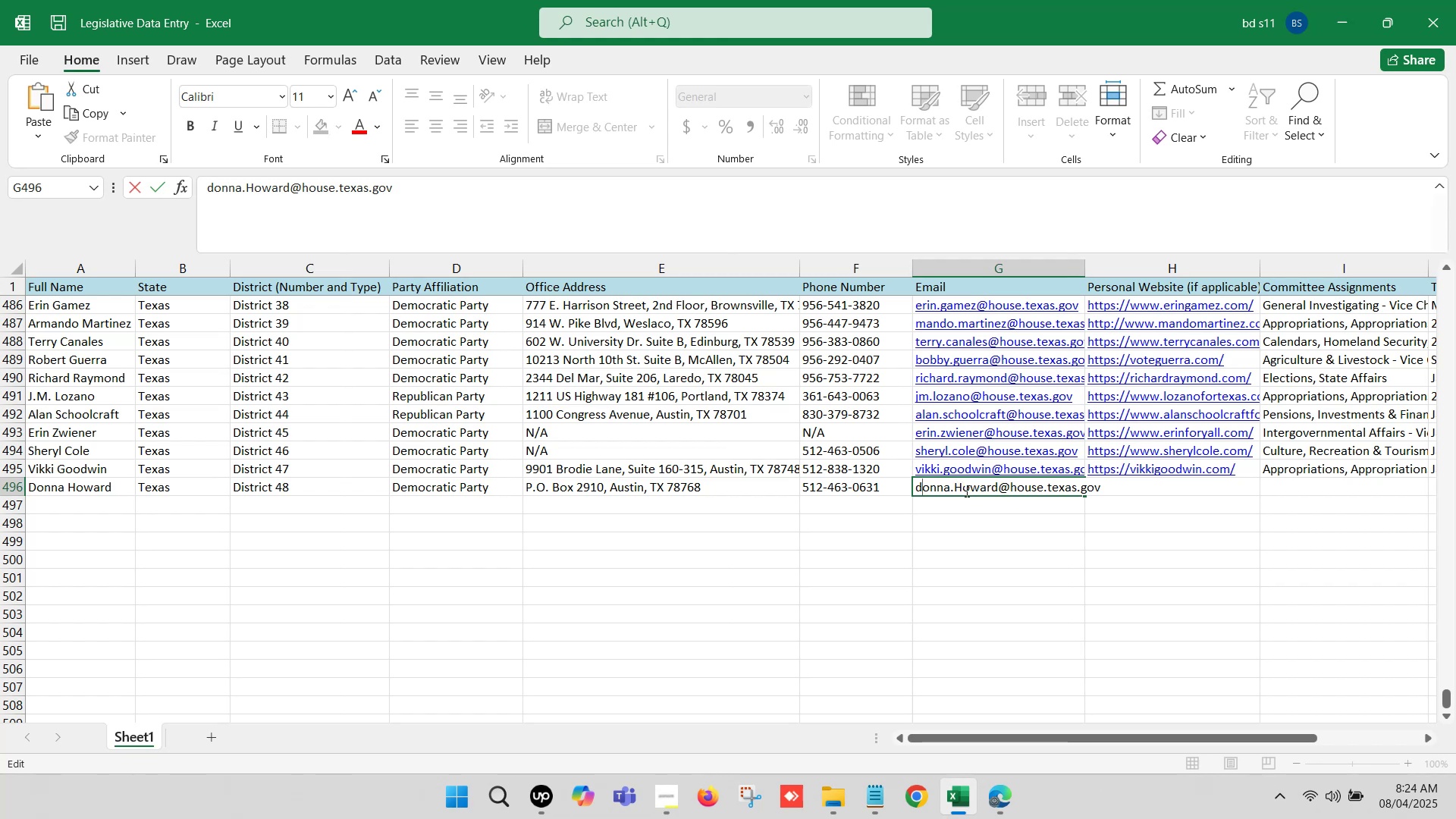 
left_click([965, 491])
 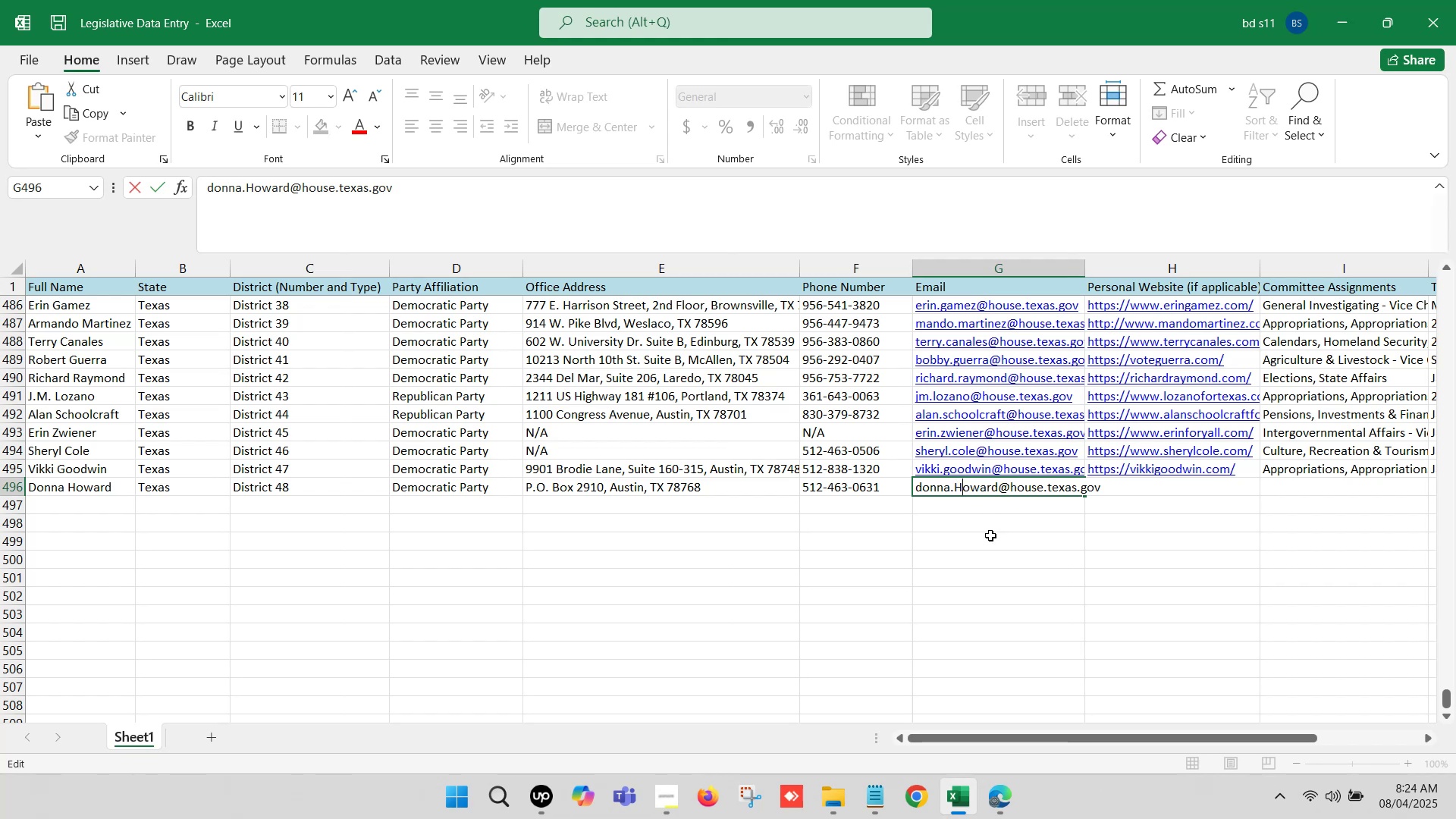 
key(Backspace)
 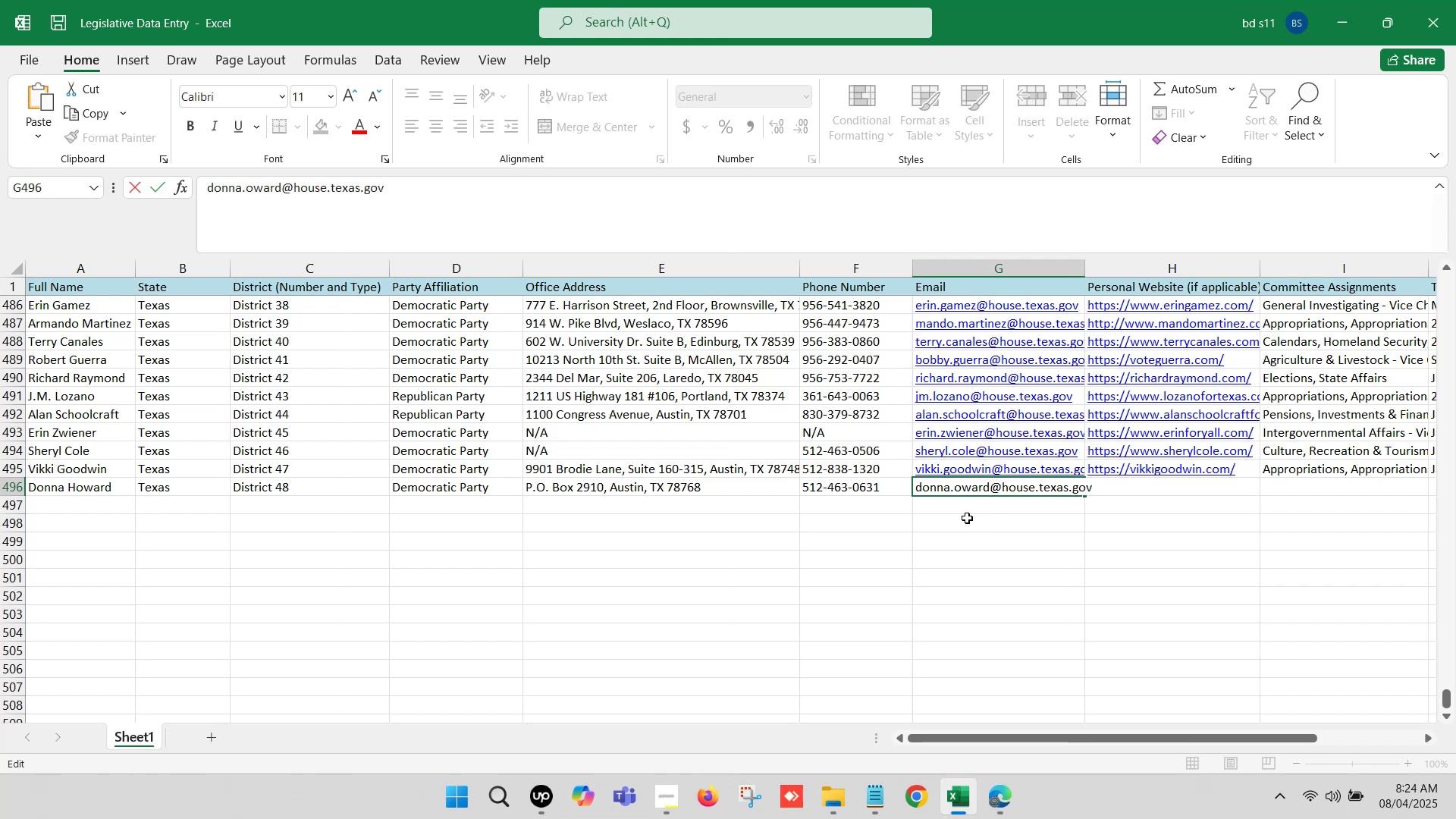 
key(H)
 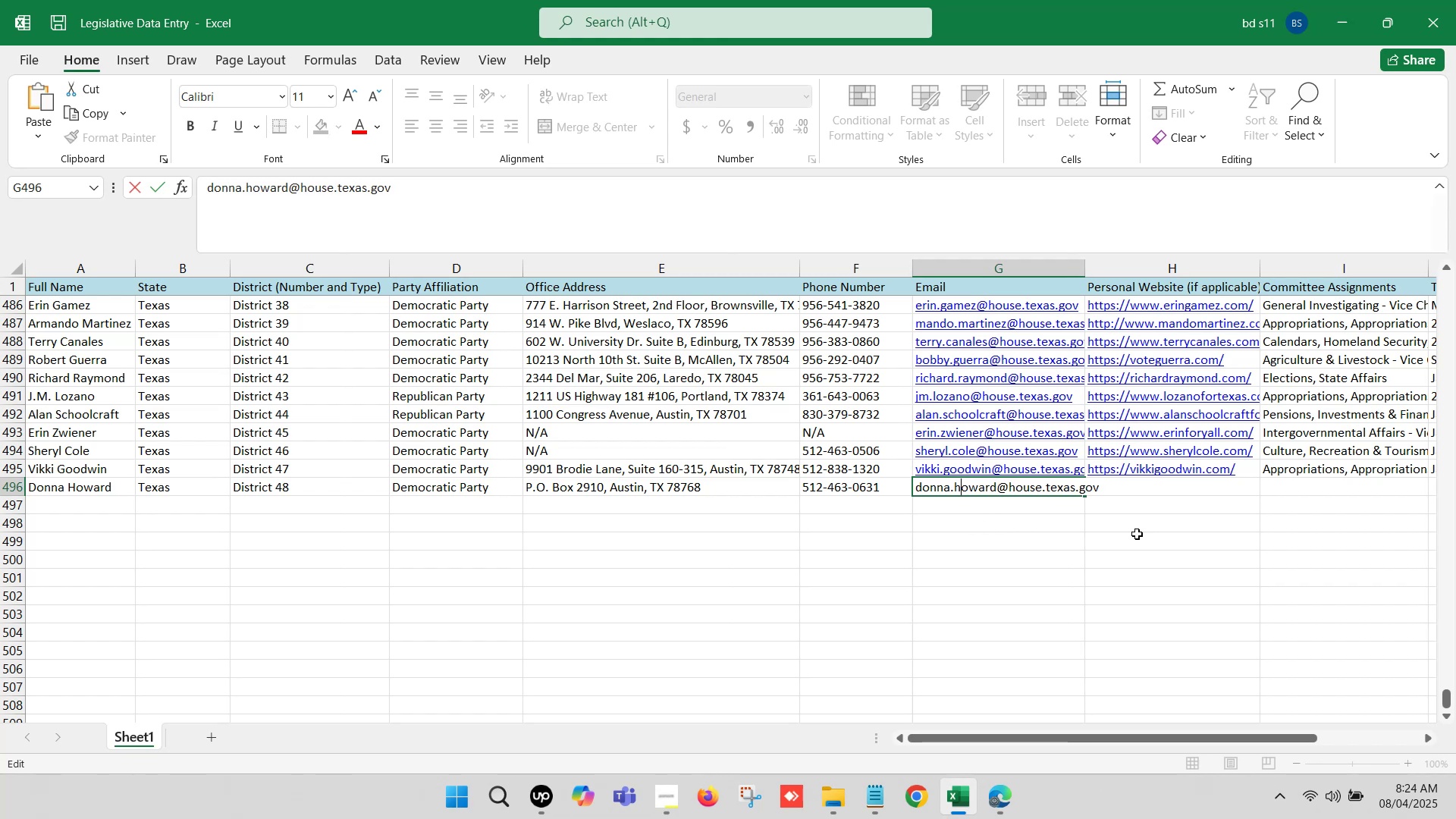 
left_click([1188, 534])
 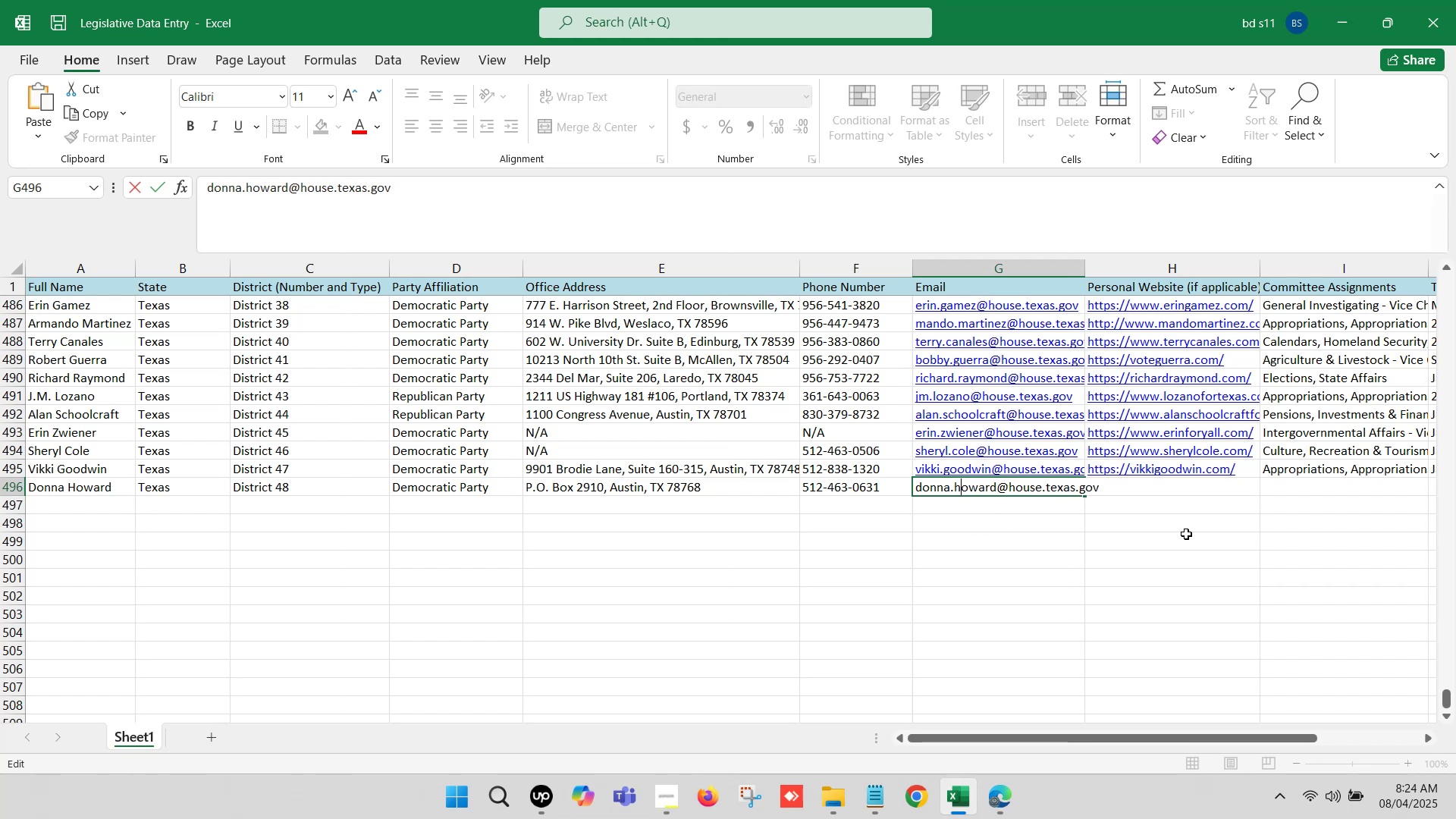 
key(ArrowRight)
 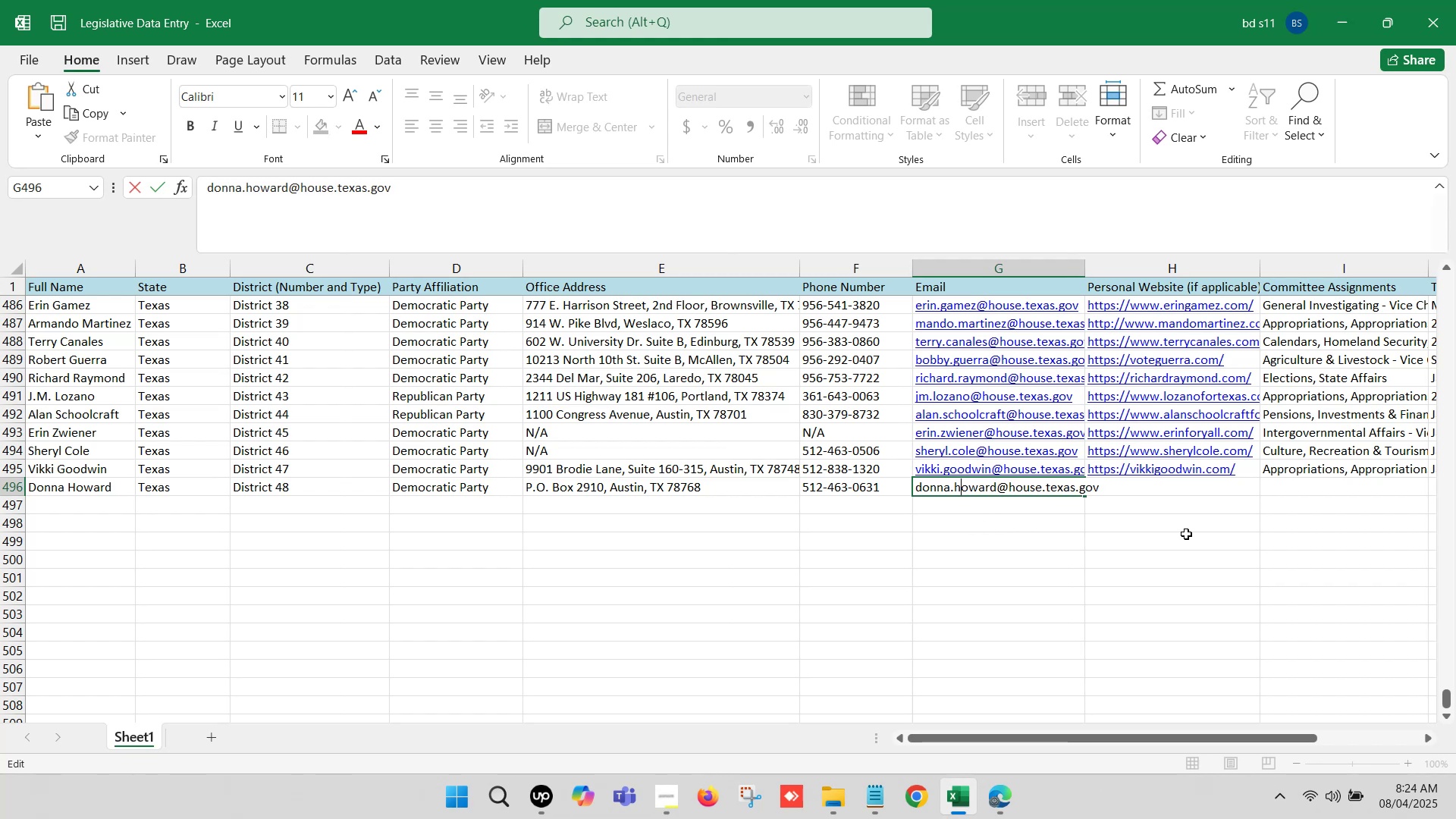 
key(ArrowRight)
 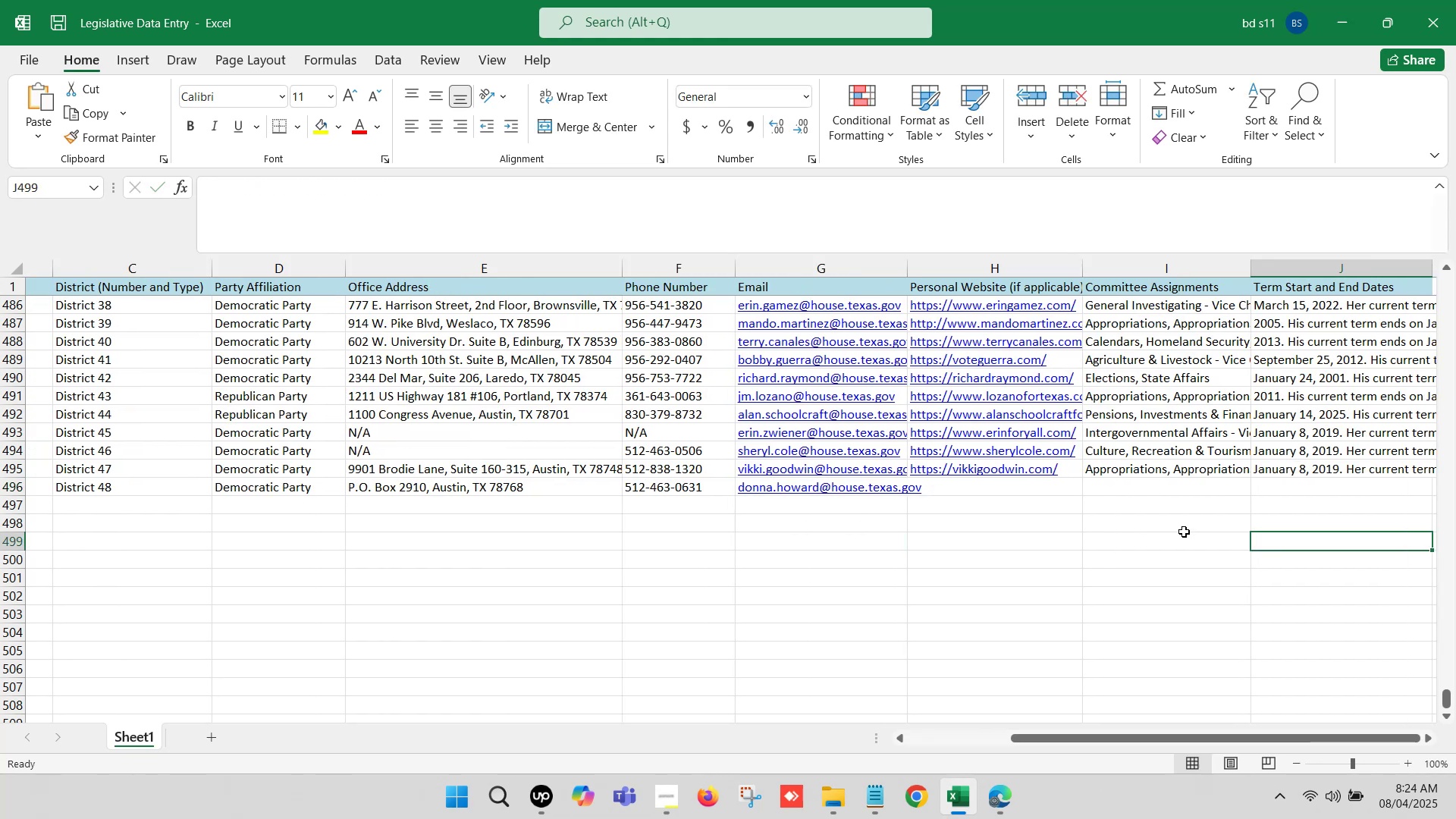 
key(ArrowRight)
 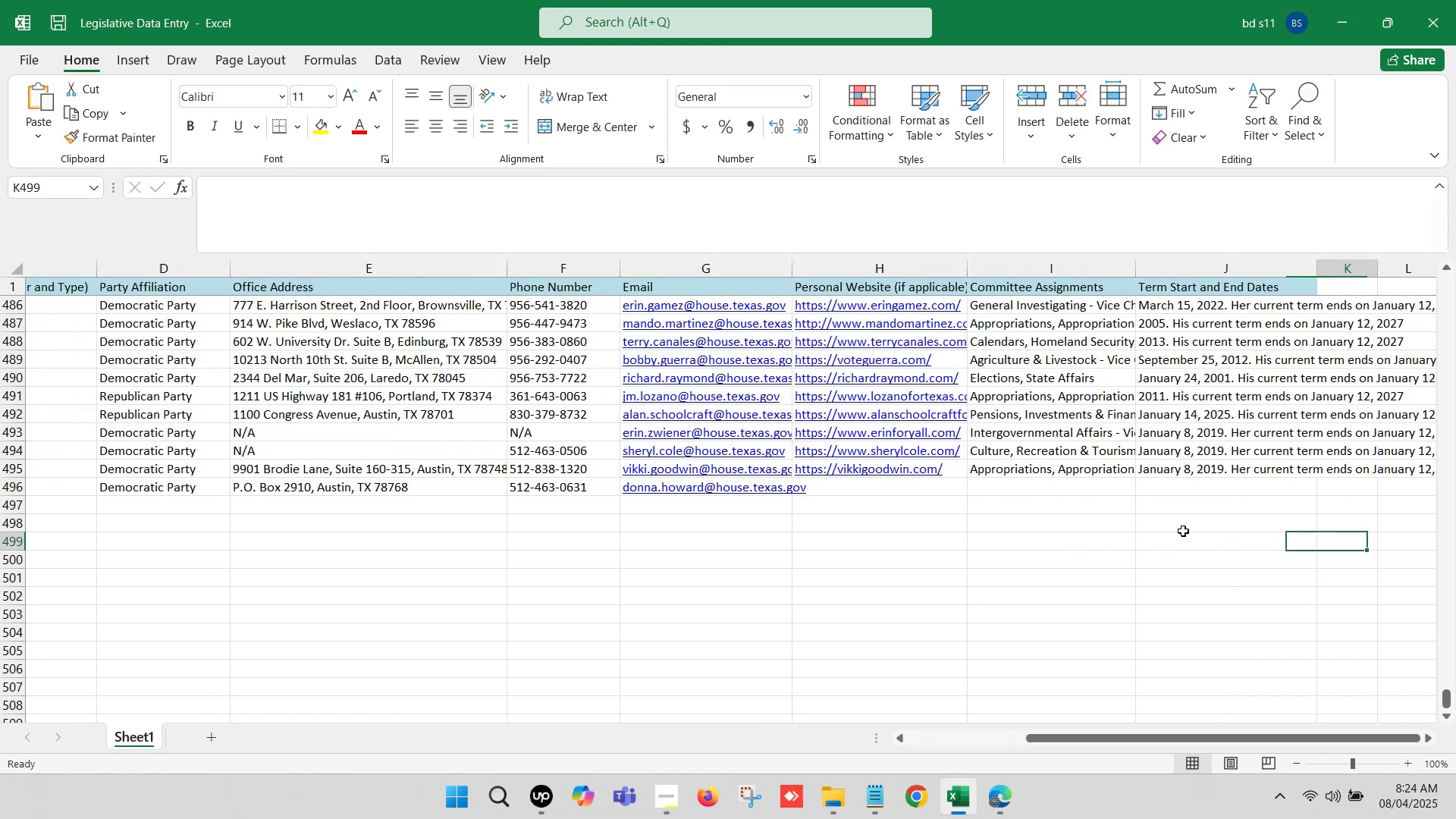 
key(ArrowRight)
 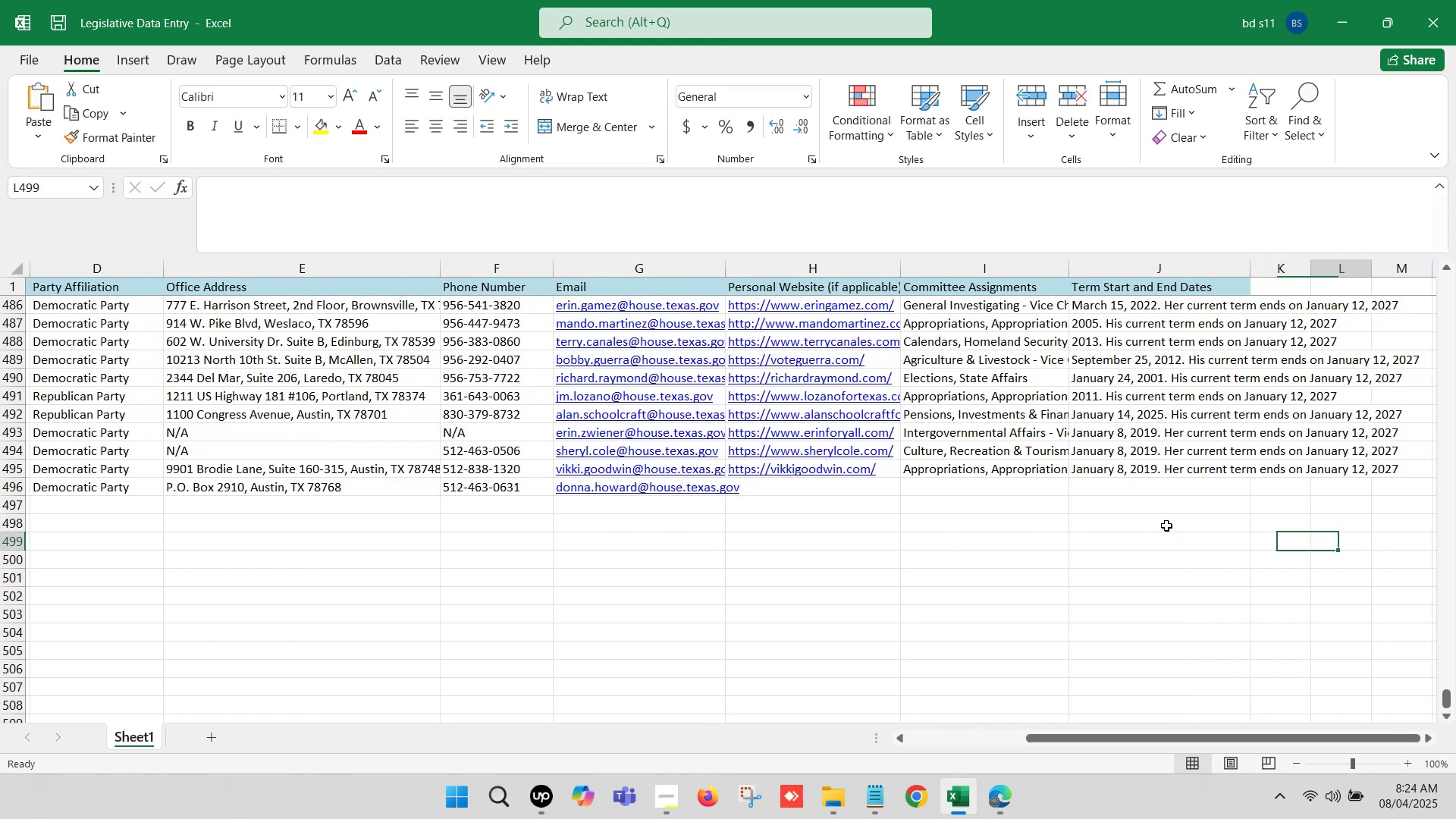 
key(ArrowRight)
 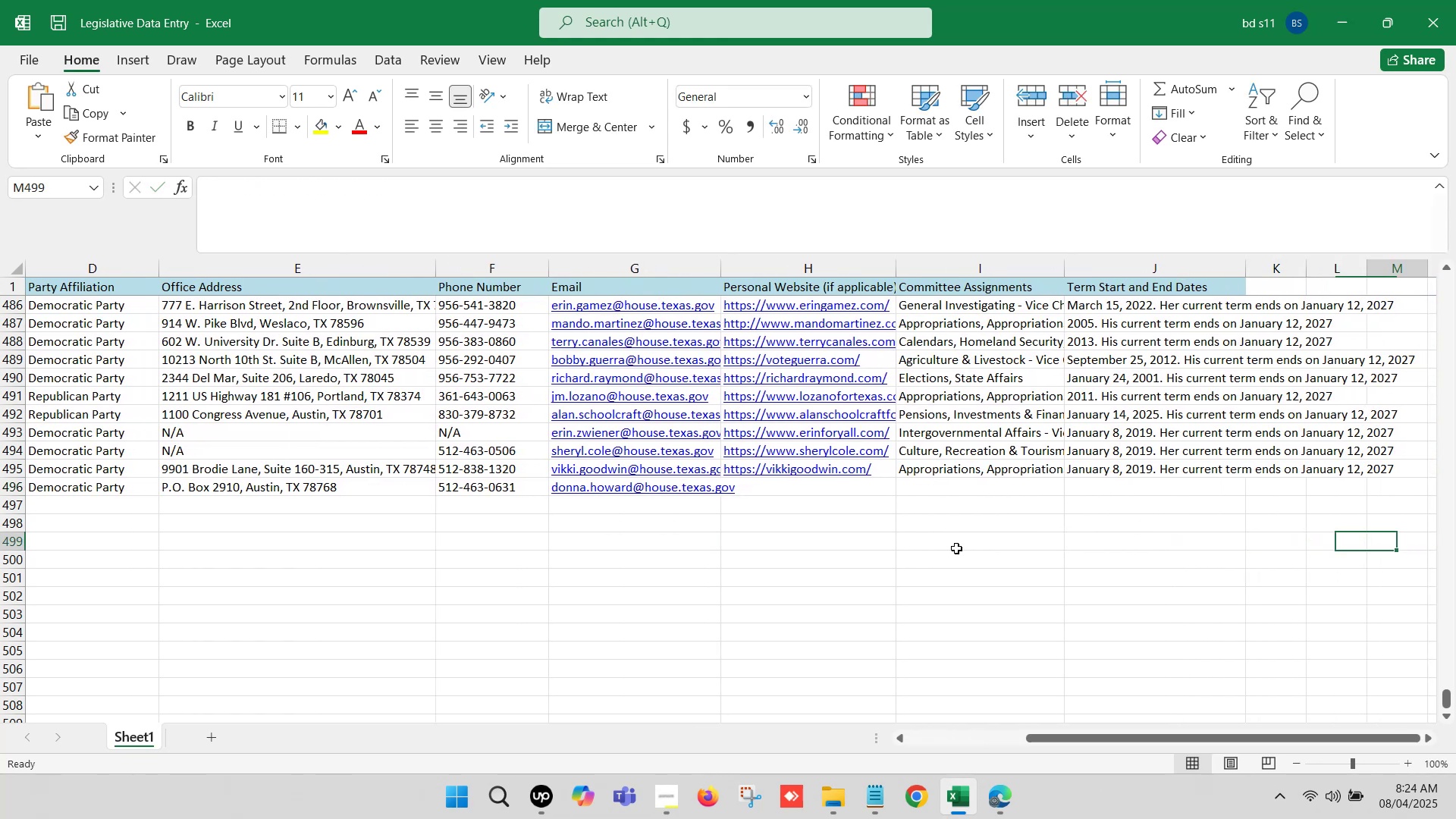 
key(ArrowRight)
 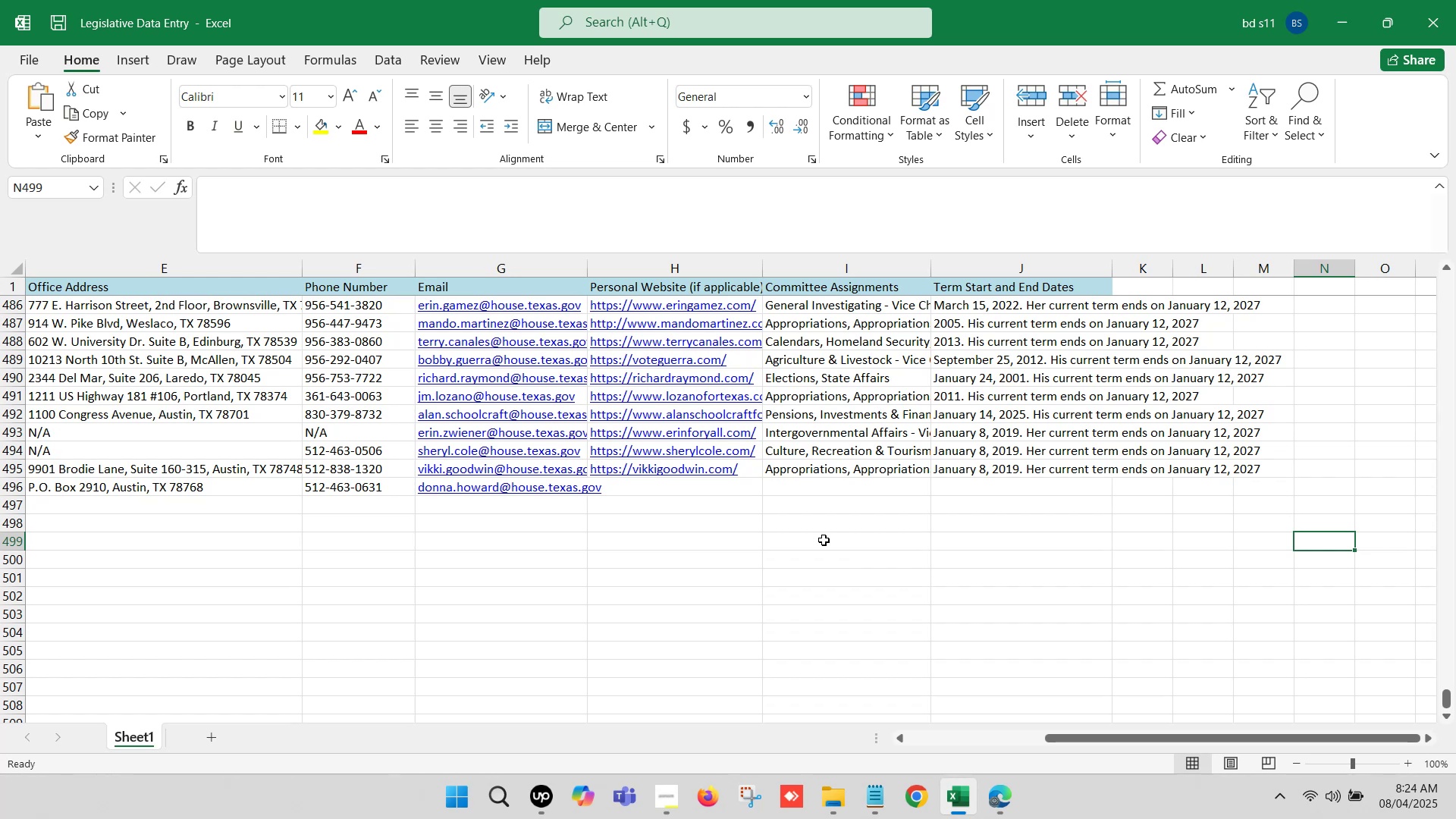 
wait(13.59)
 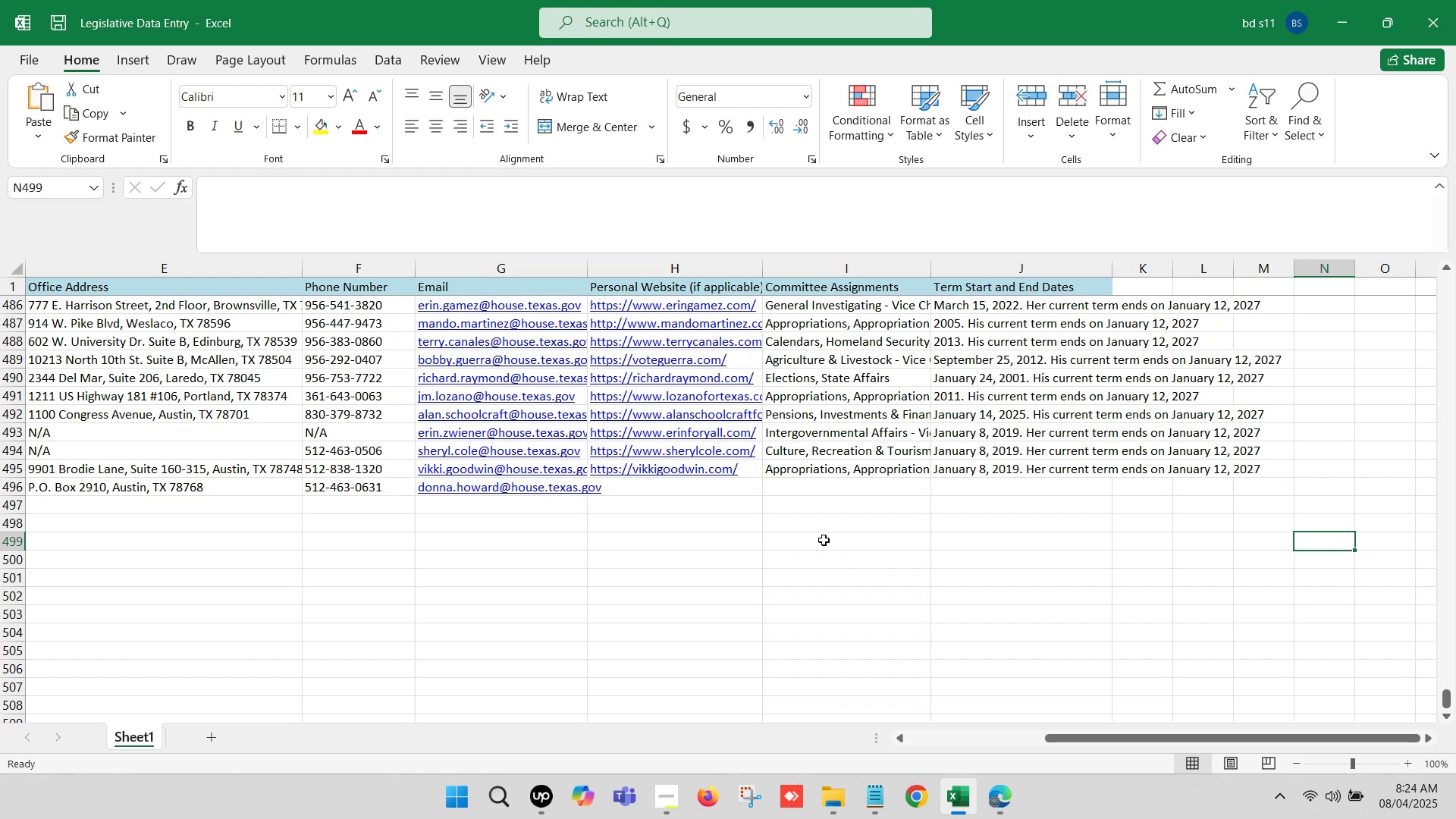 
left_click([613, 563])
 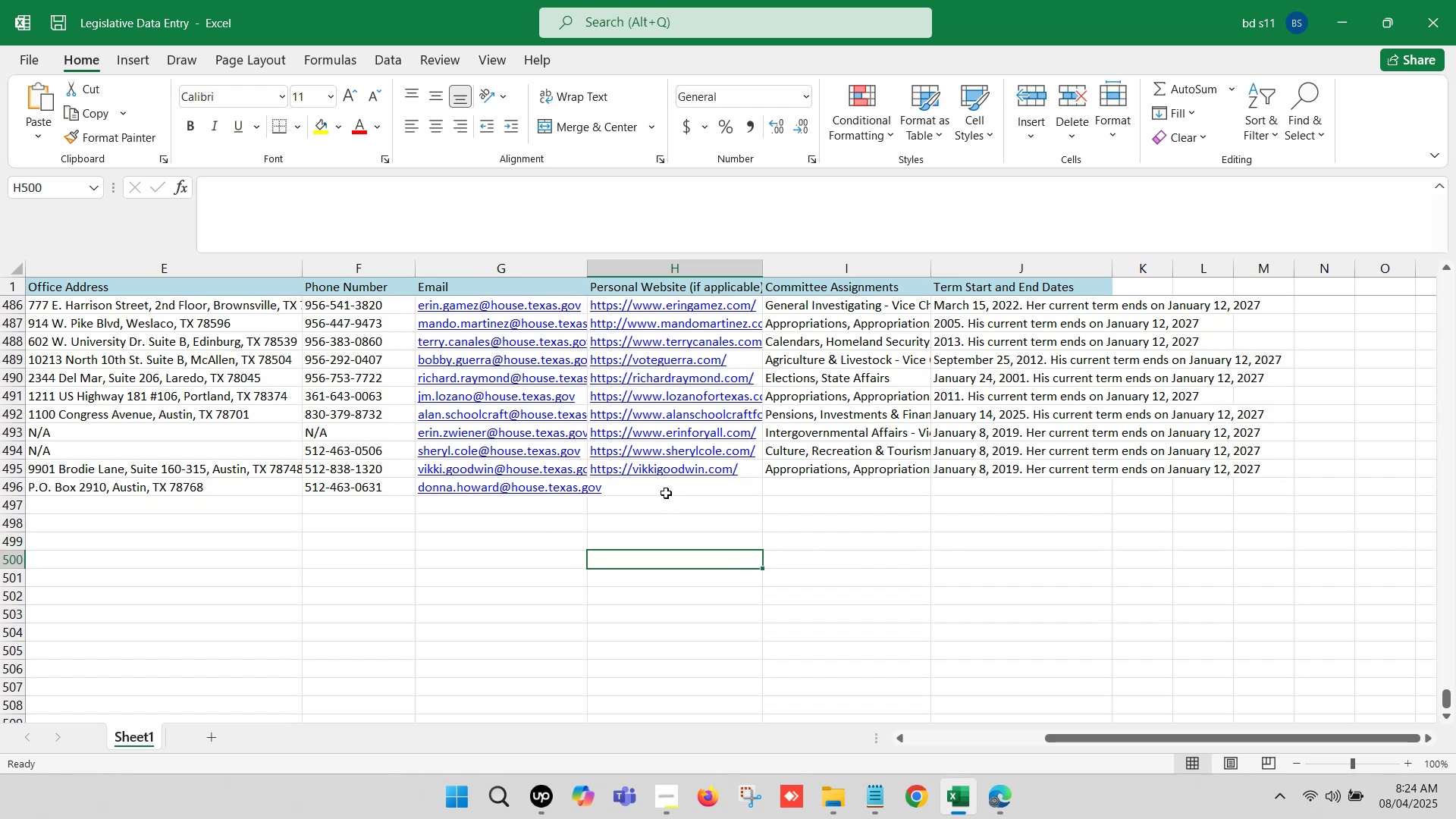 
left_click([665, 491])
 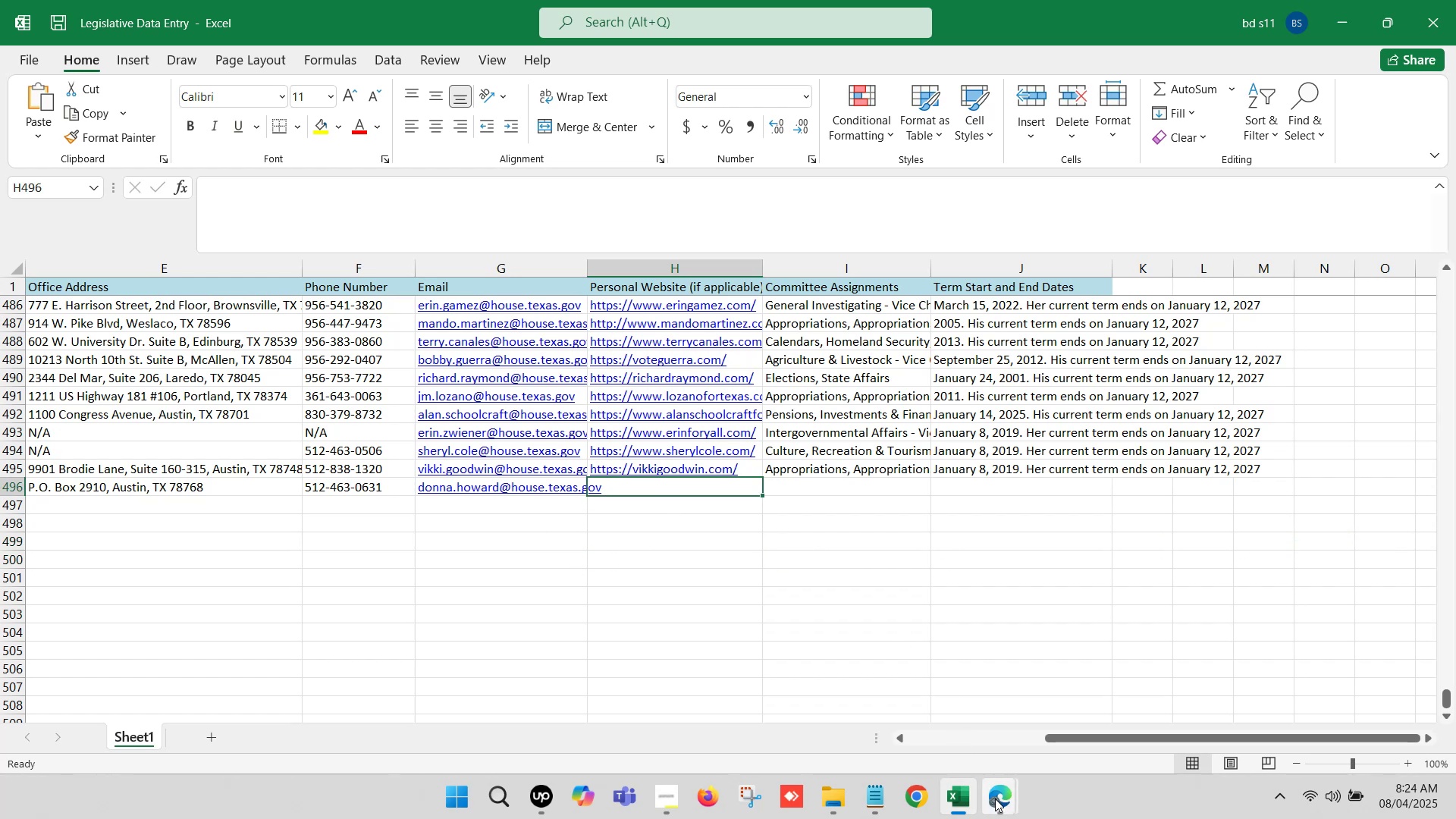 
left_click([996, 799])
 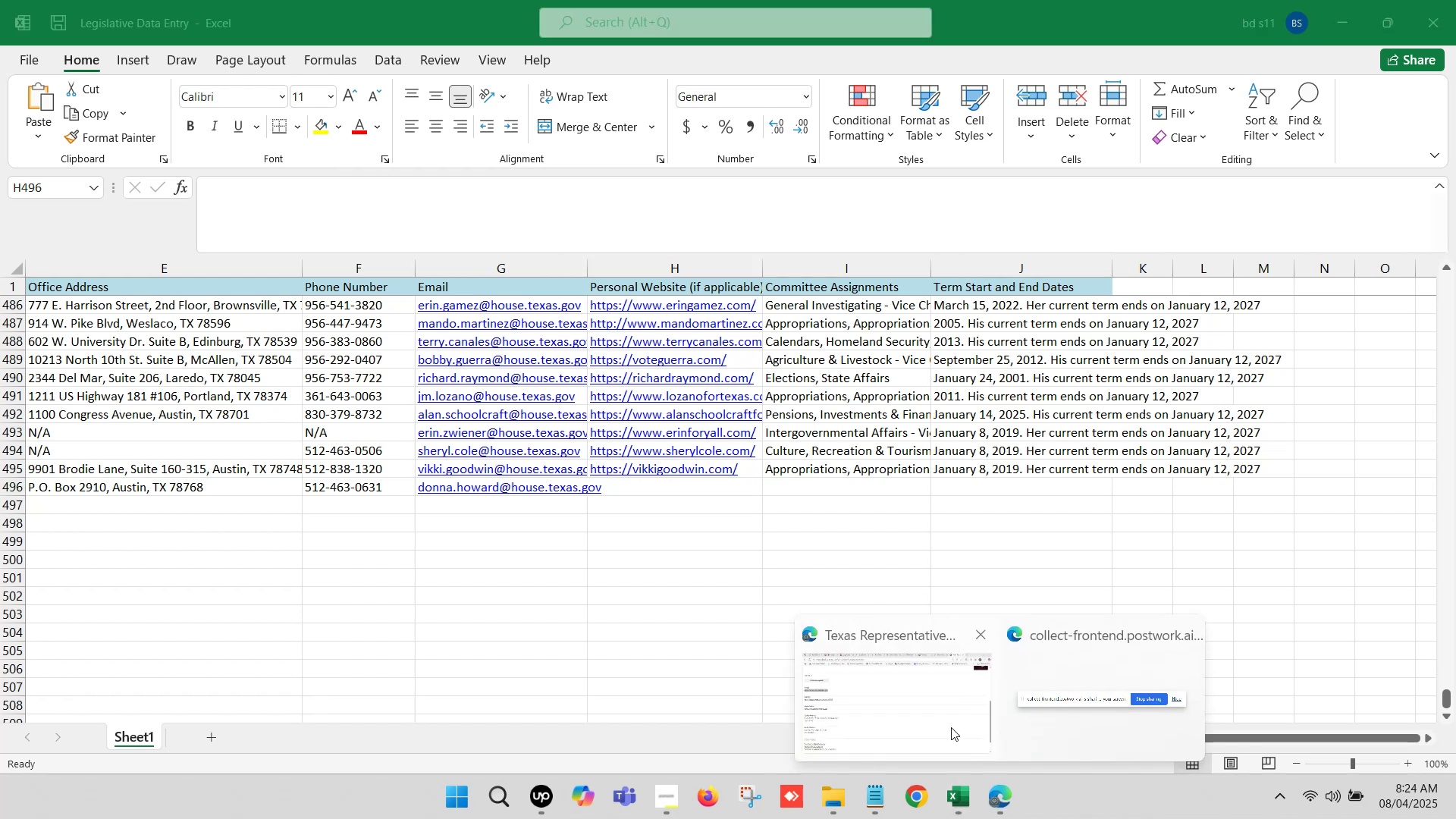 
left_click([947, 724])
 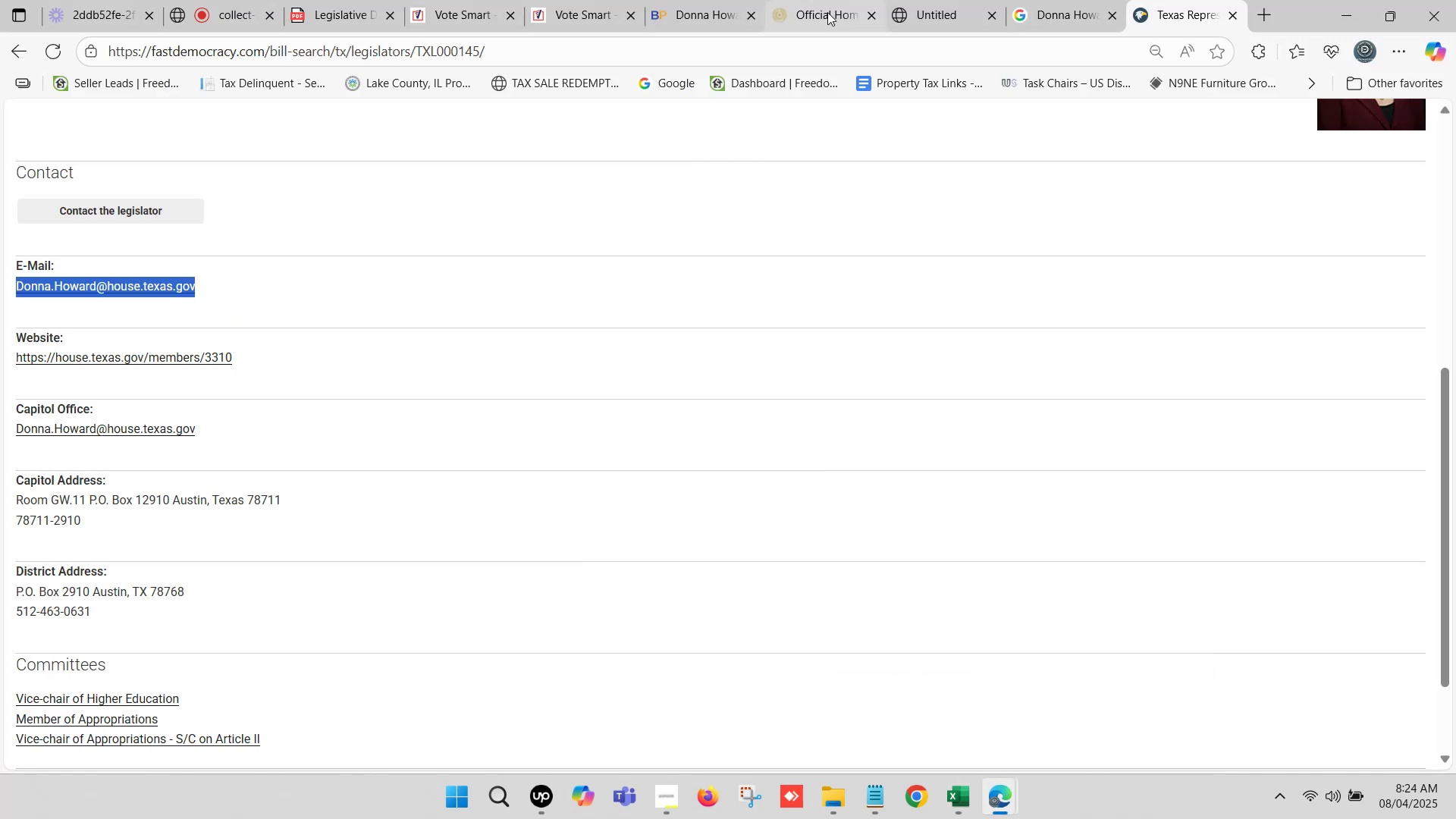 
left_click([839, 0])
 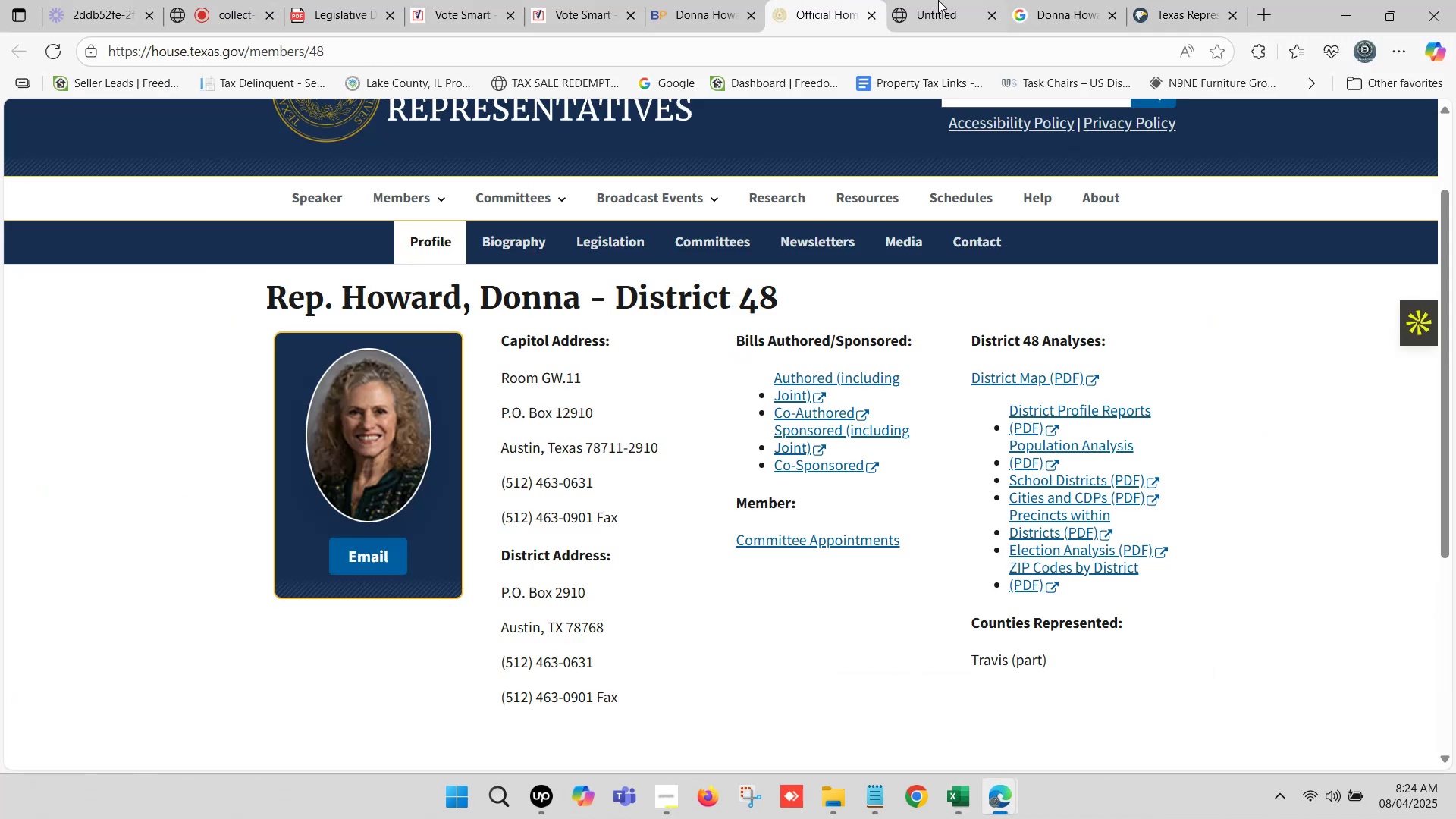 
left_click([949, 0])
 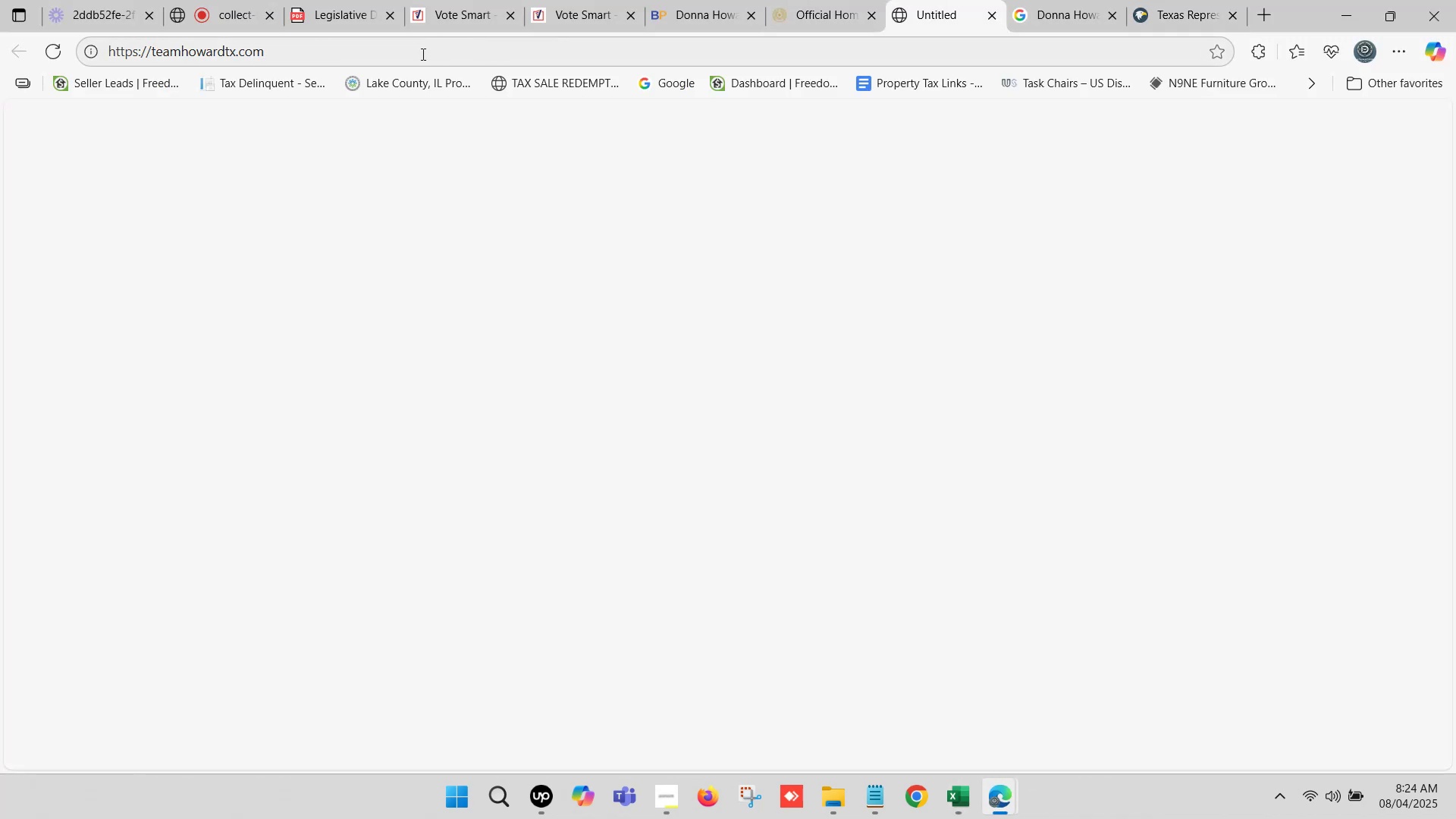 
left_click([420, 58])
 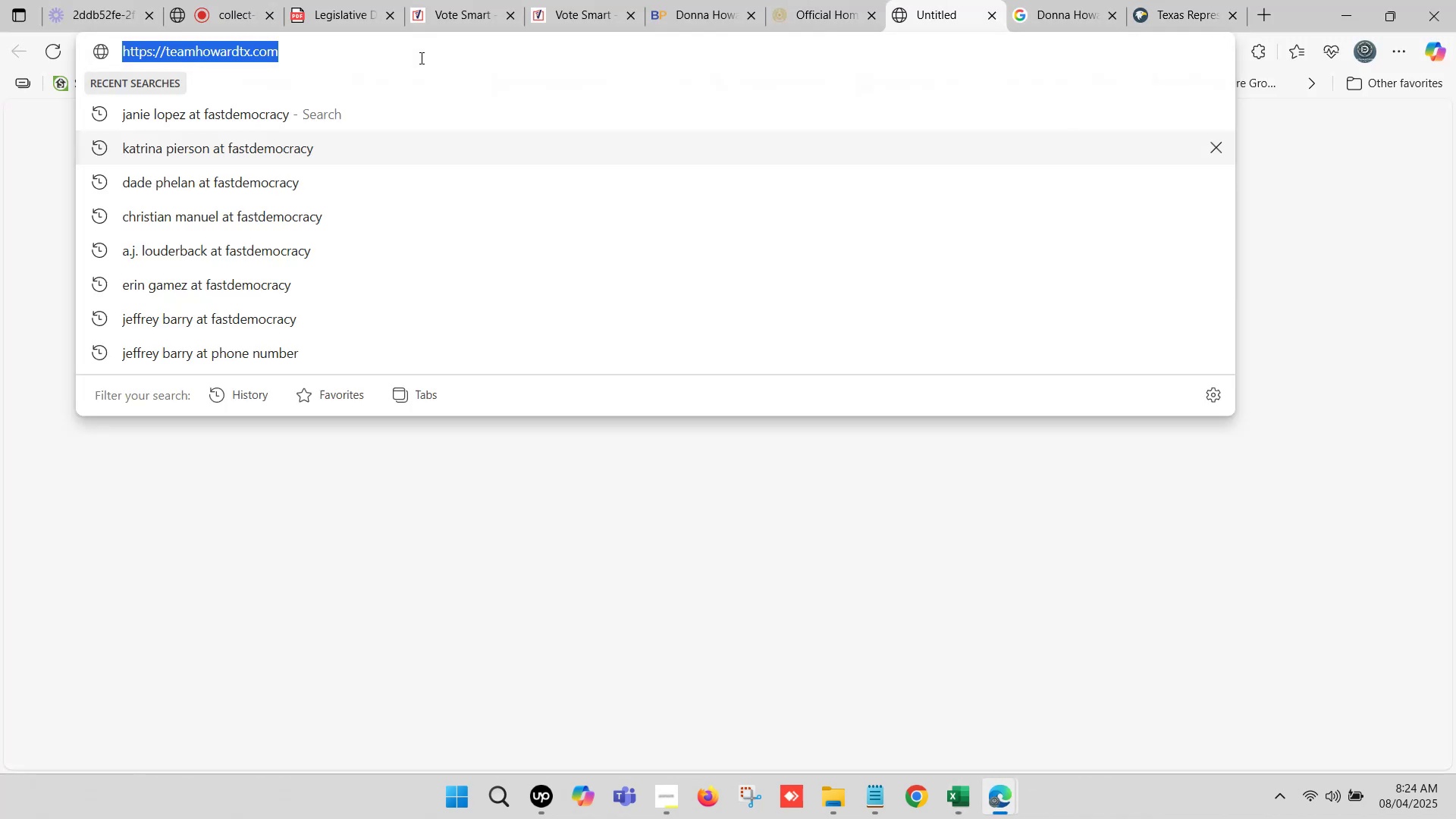 
key(Control+C)
 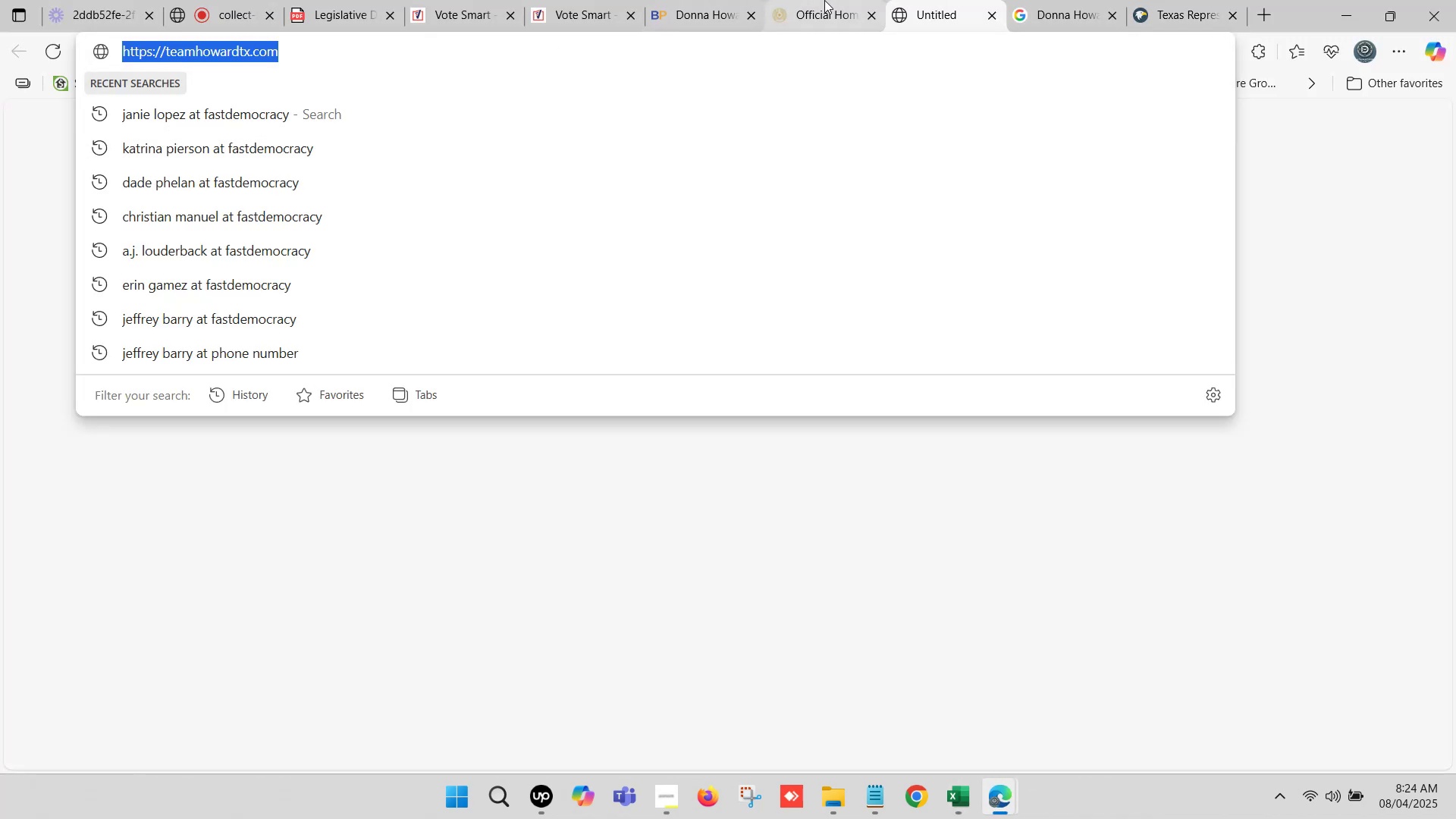 
left_click([836, 0])
 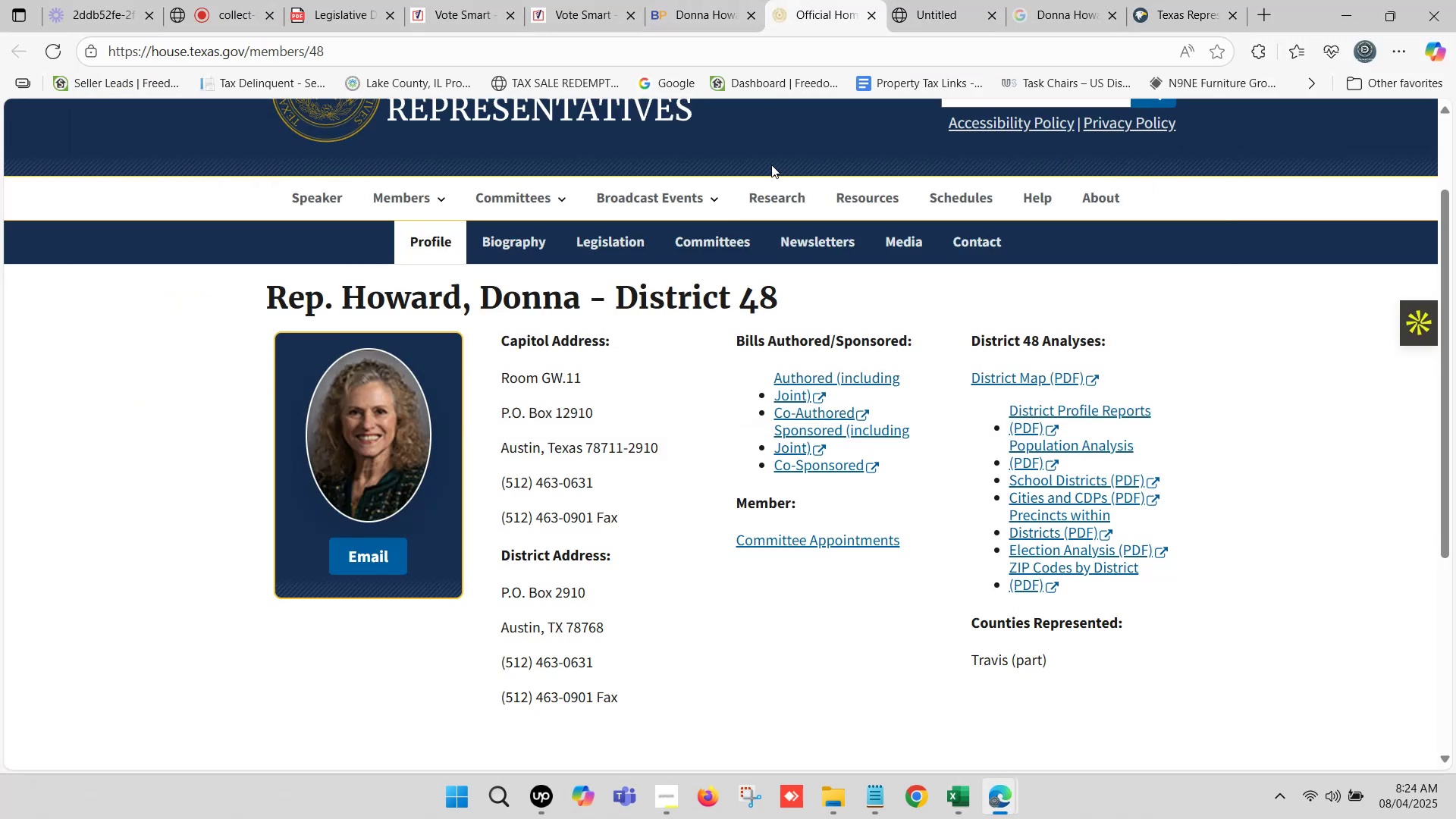 
left_click([930, 0])
 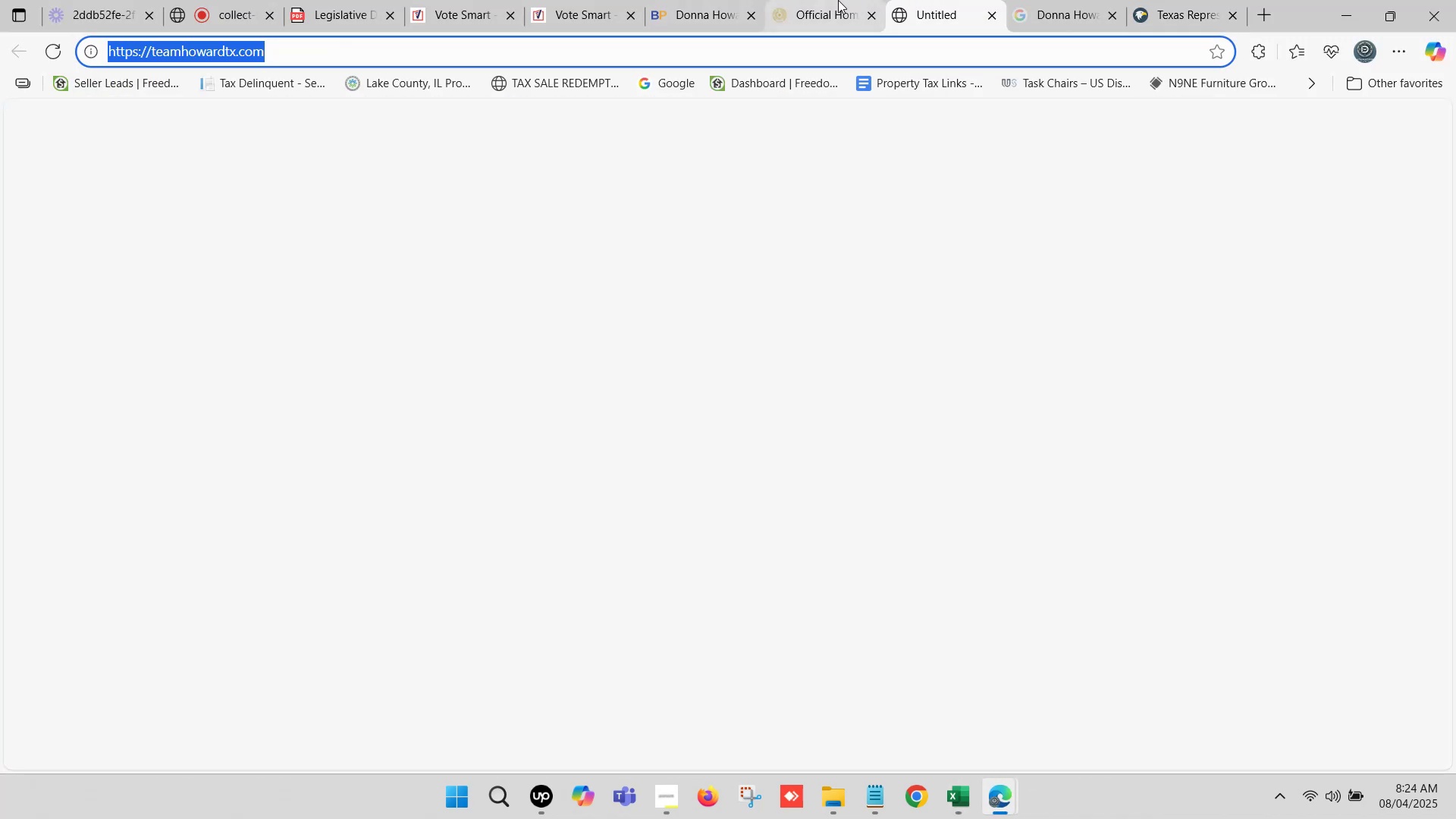 
left_click([838, 0])
 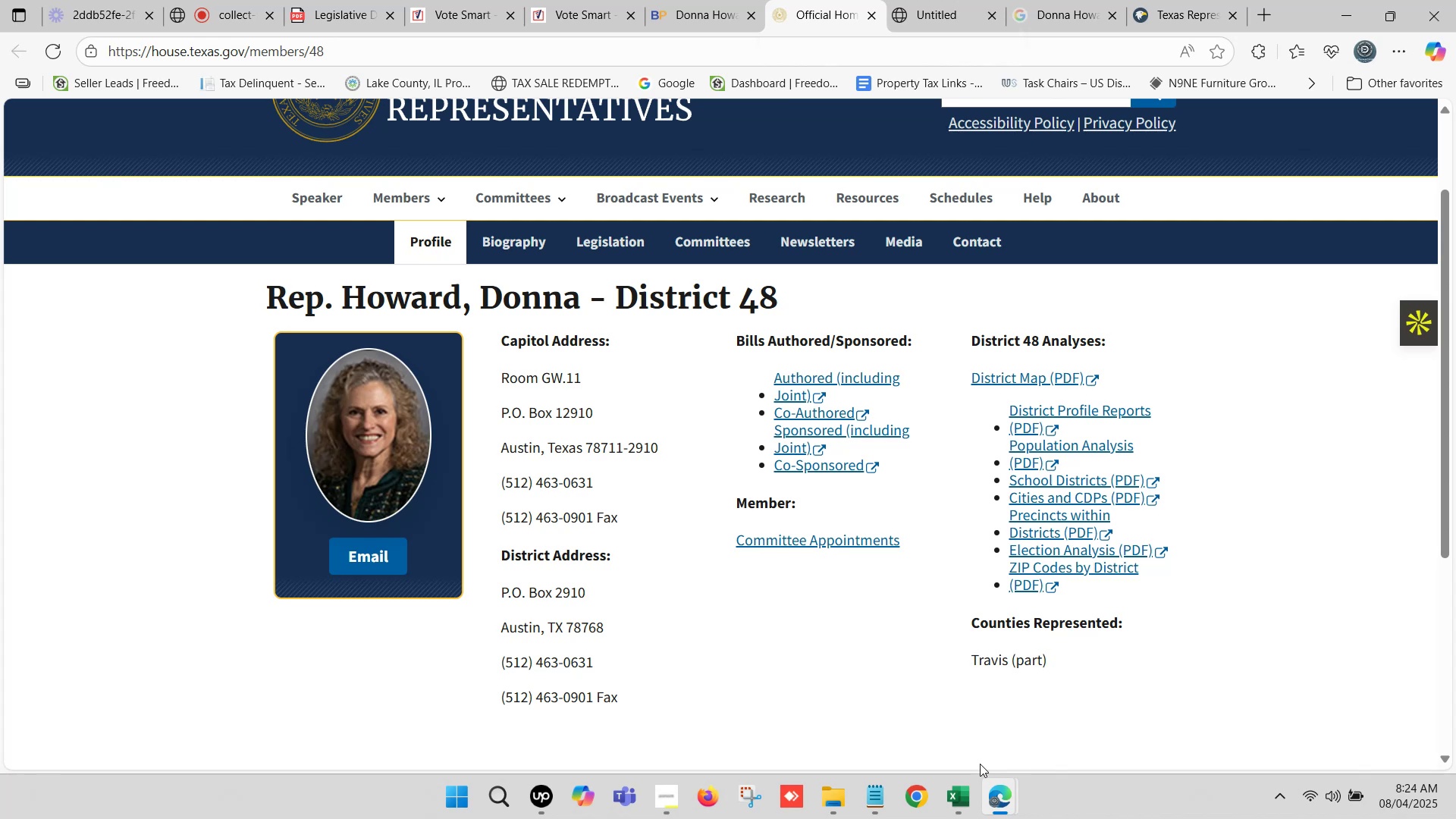 
left_click([960, 801])
 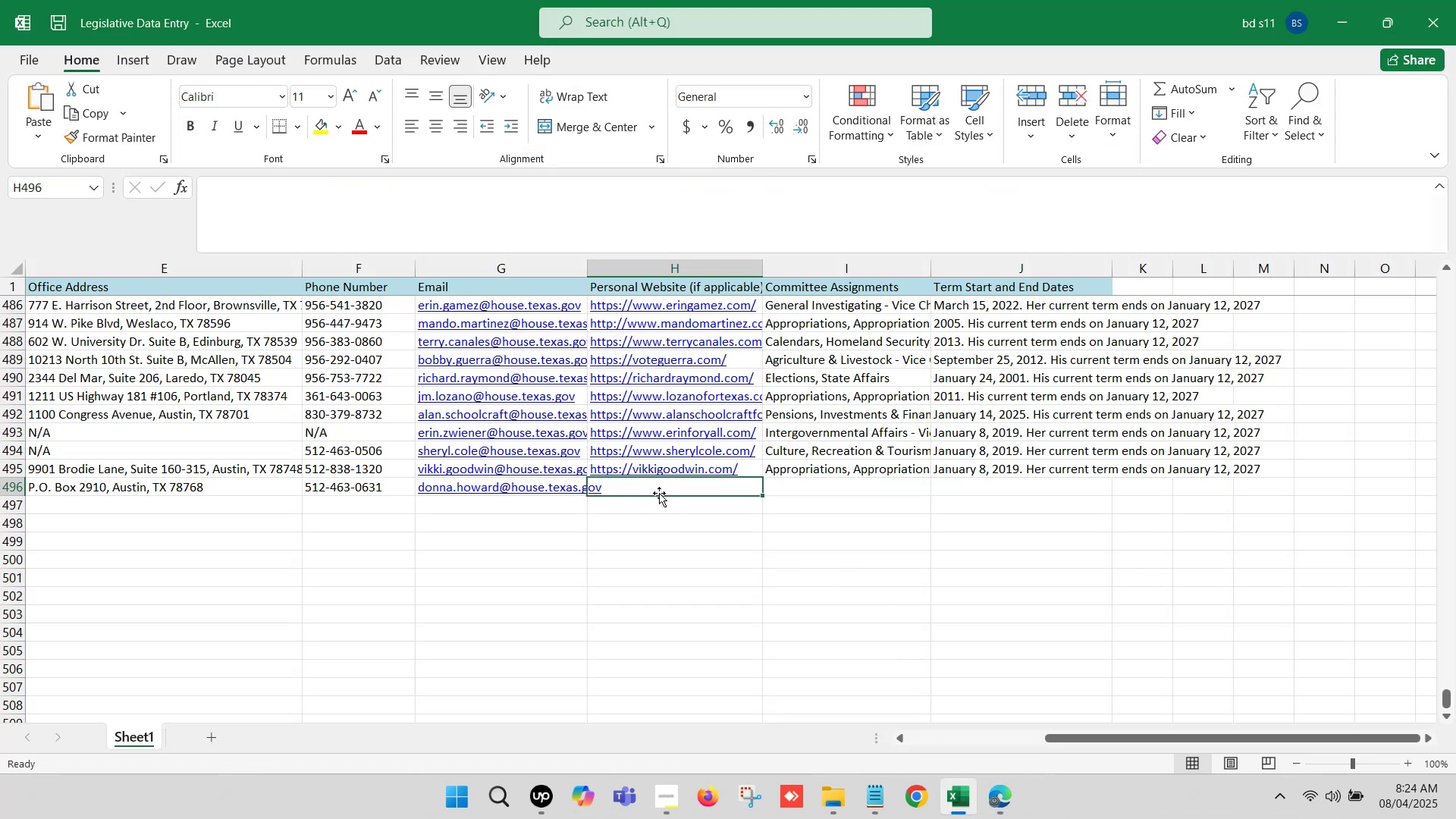 
left_click([660, 491])
 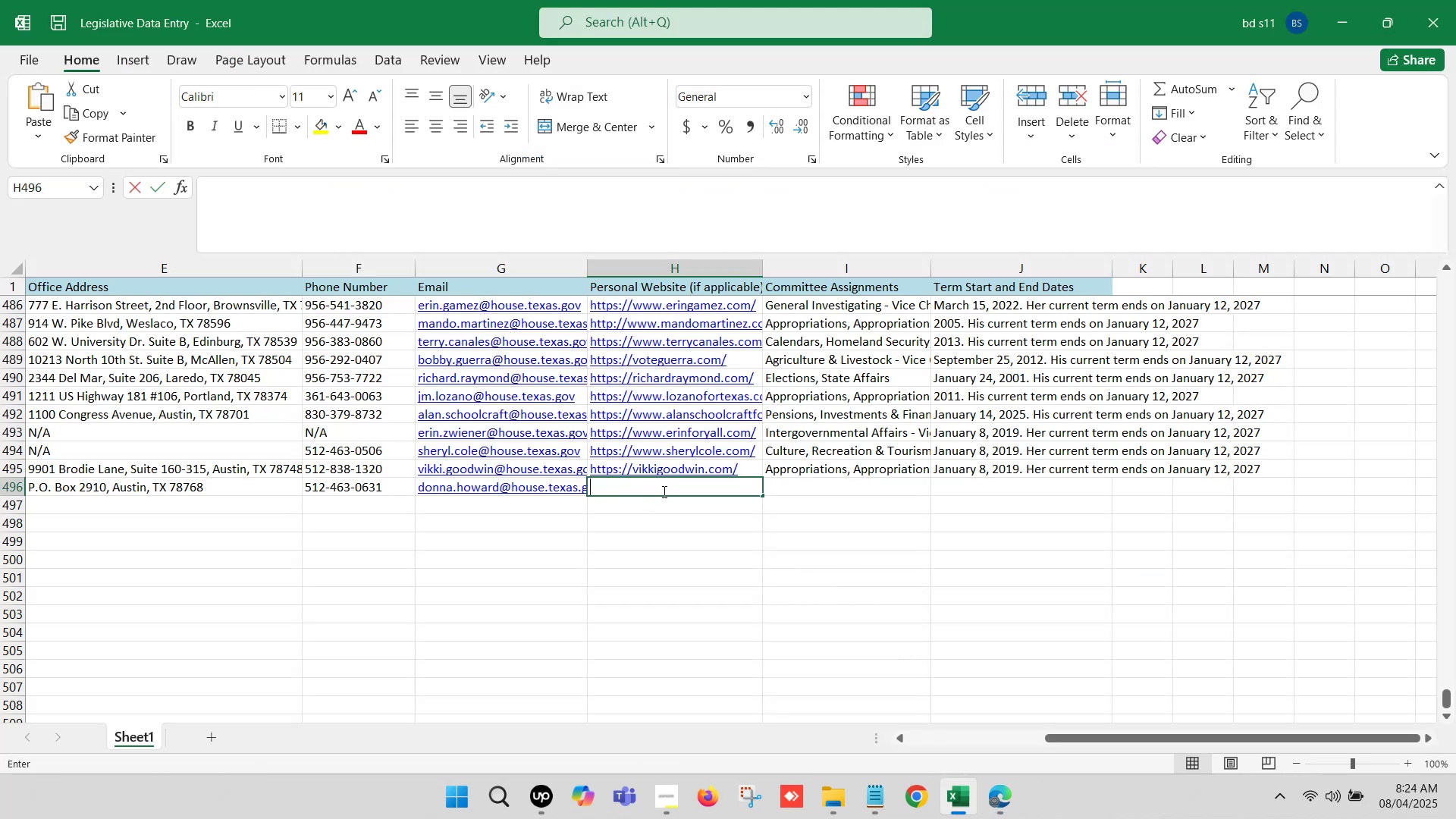 
key(Control+ControlLeft)
 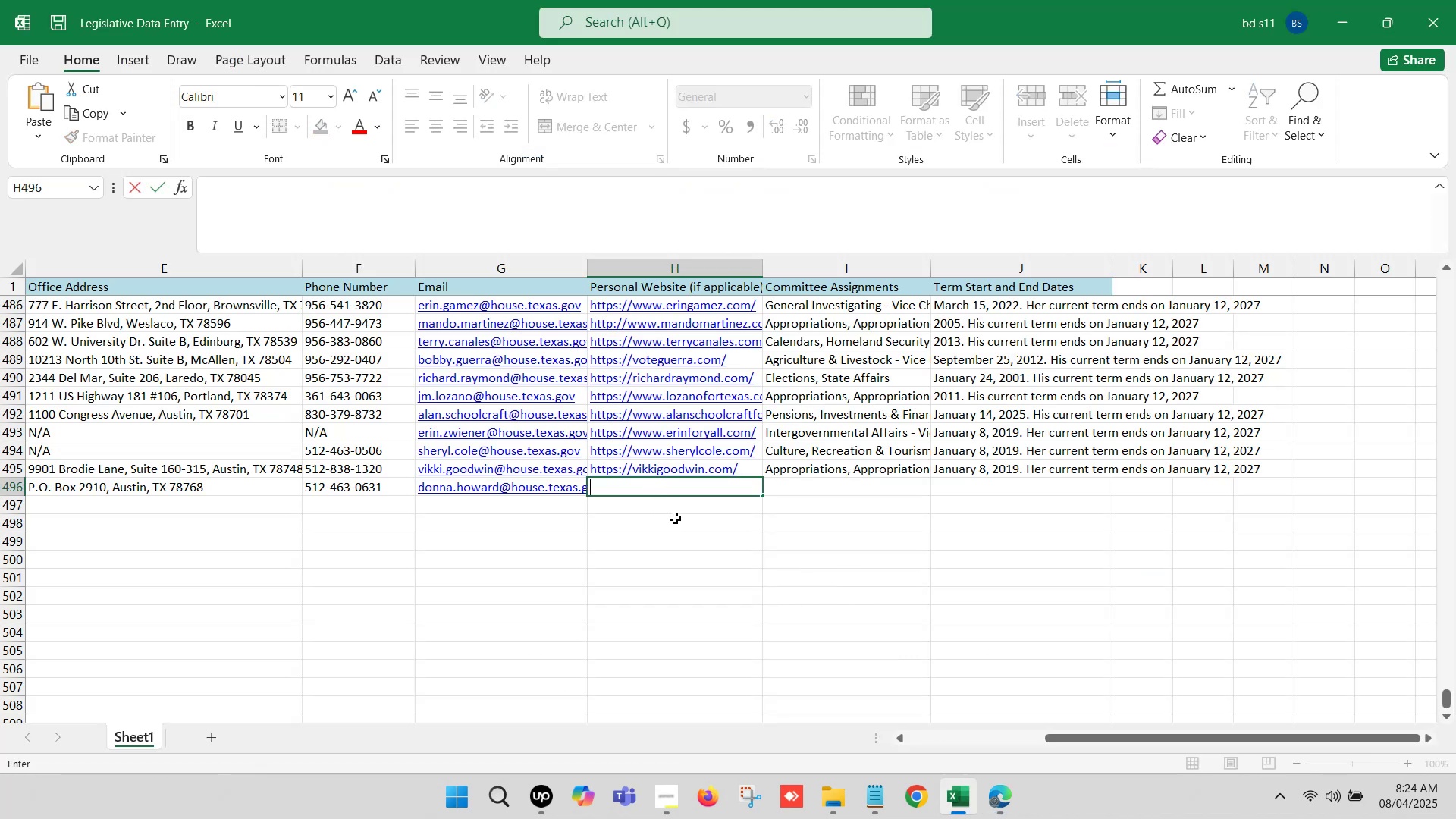 
key(Control+V)
 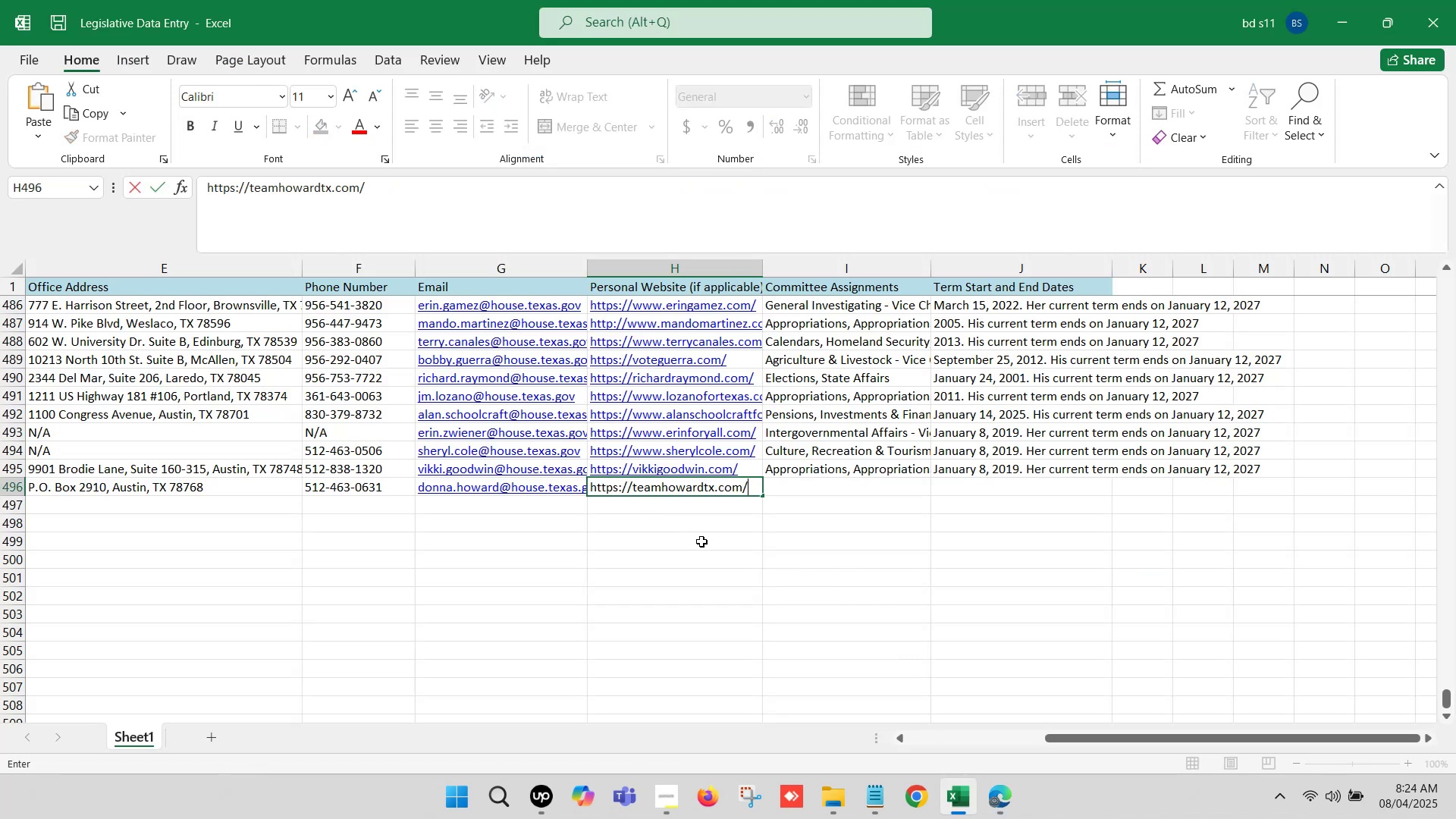 
left_click([701, 542])
 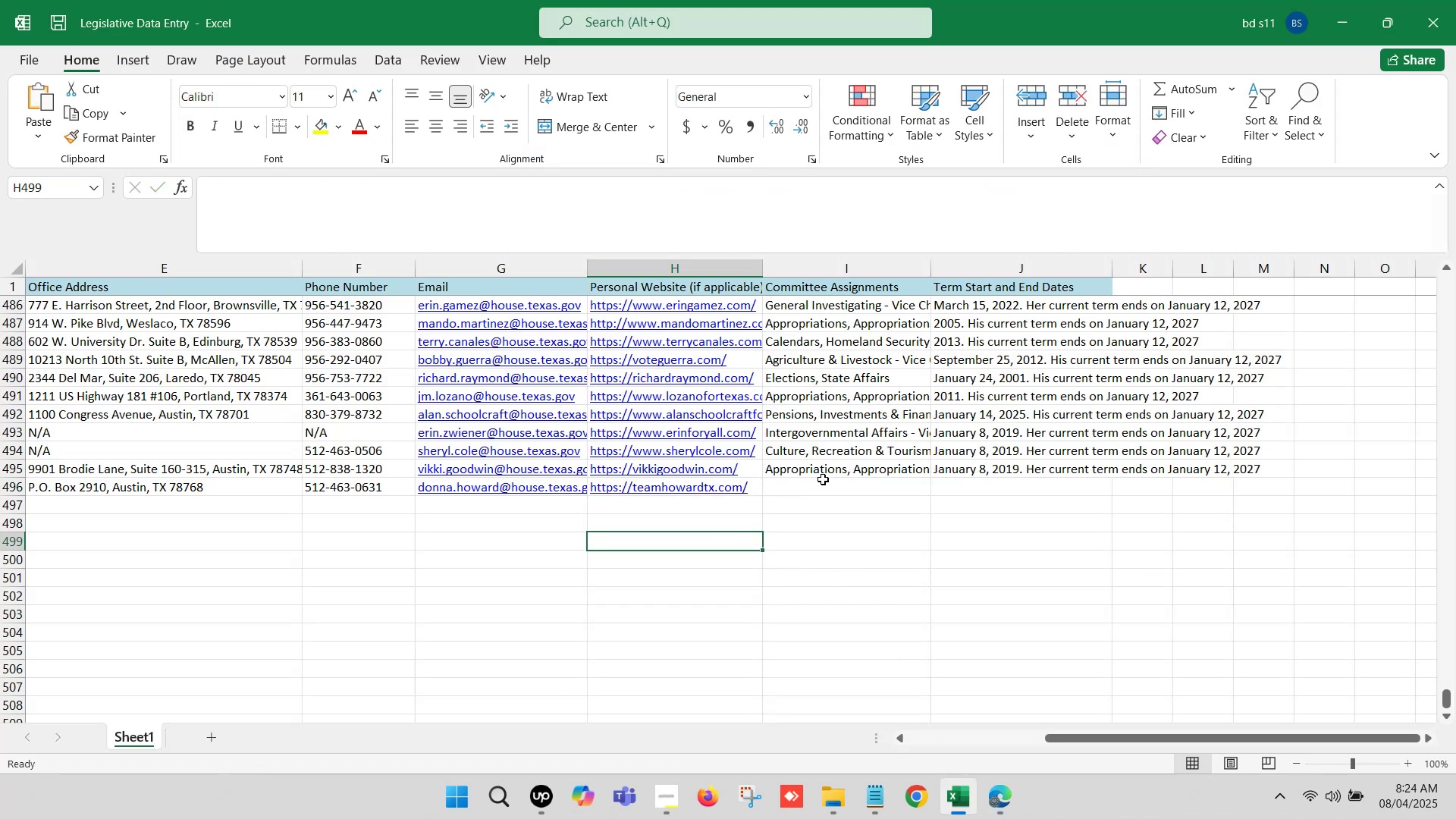 
left_click([824, 479])
 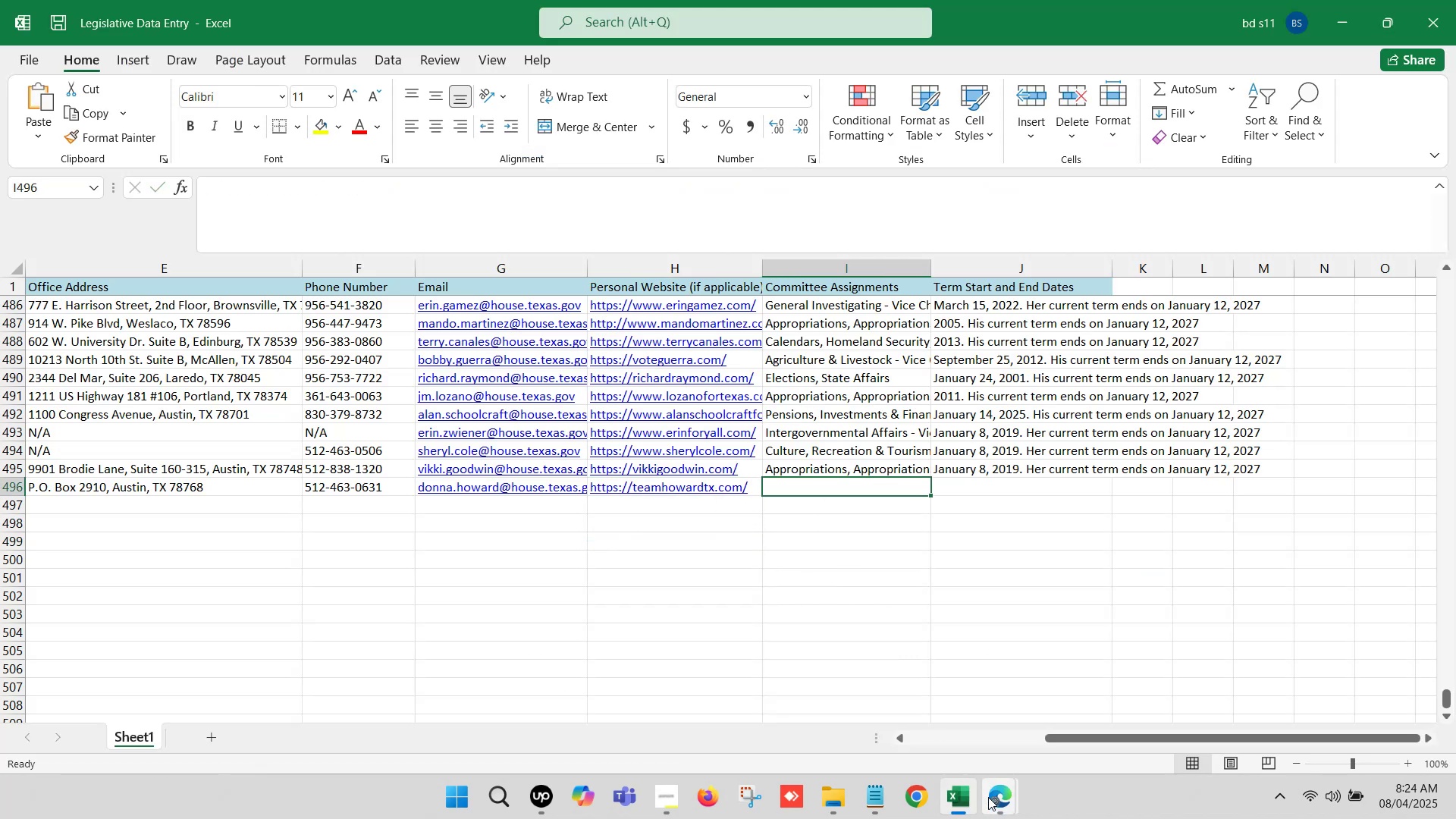 
left_click([987, 799])
 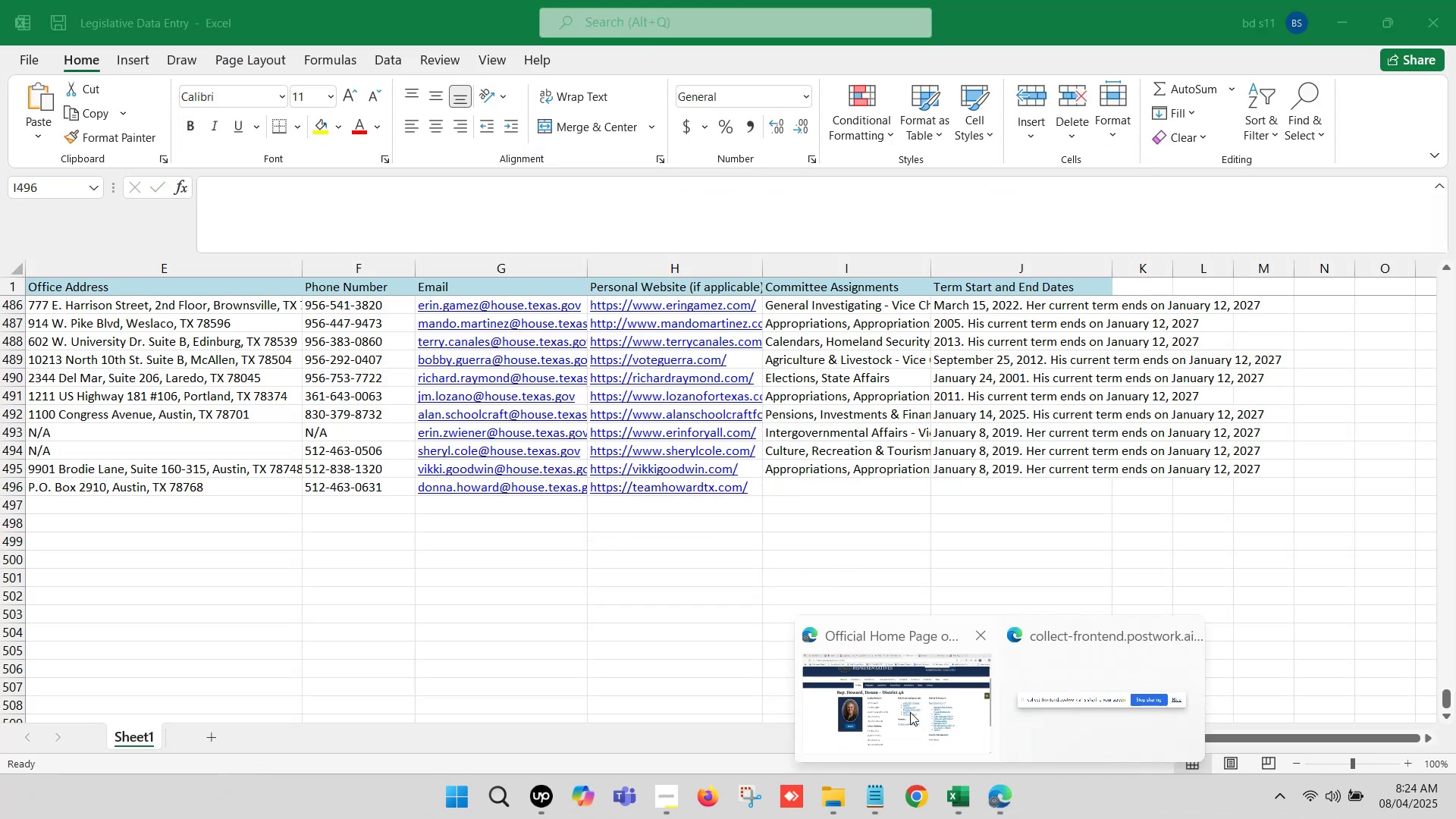 
left_click([909, 712])
 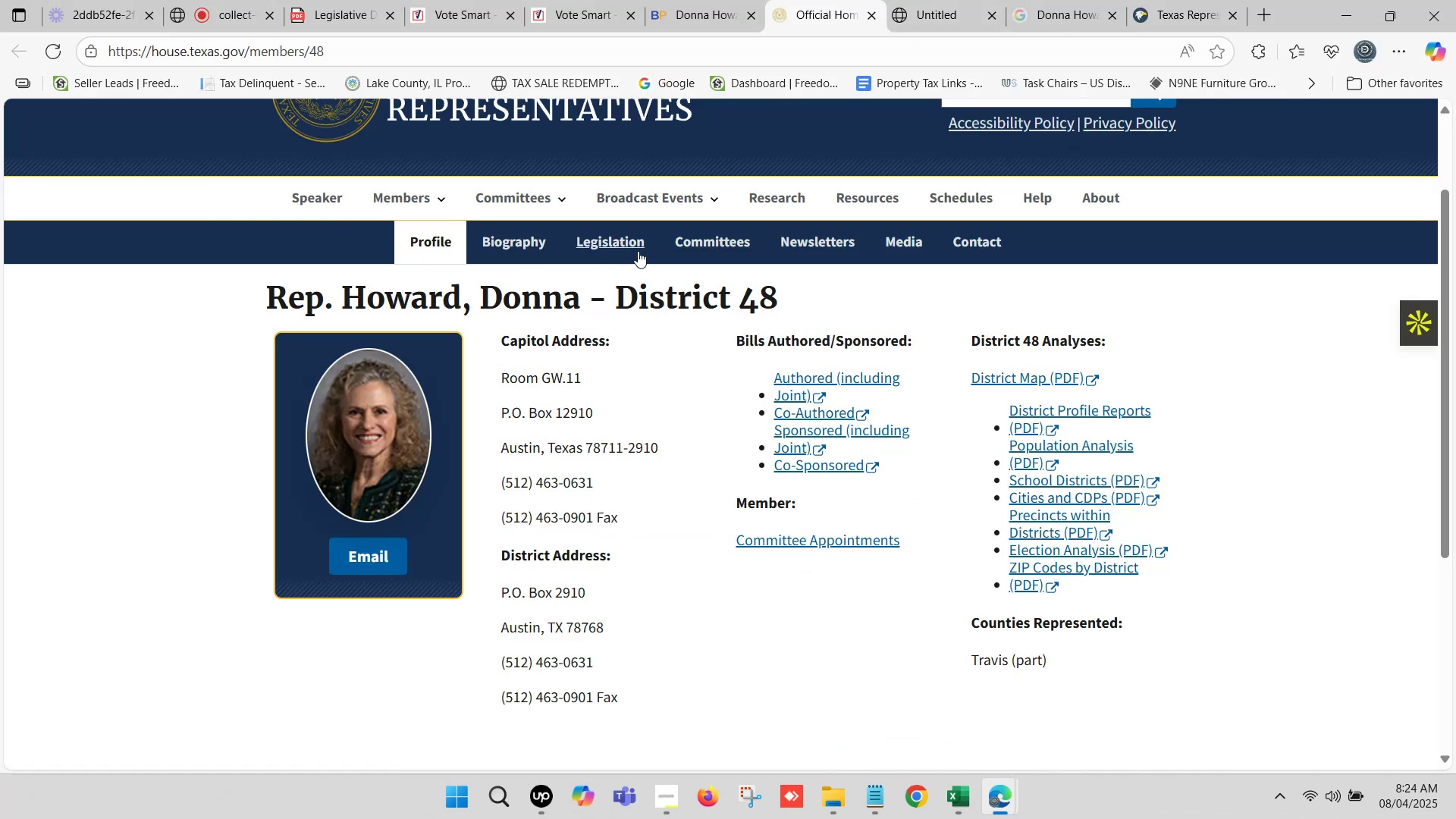 
left_click([712, 246])
 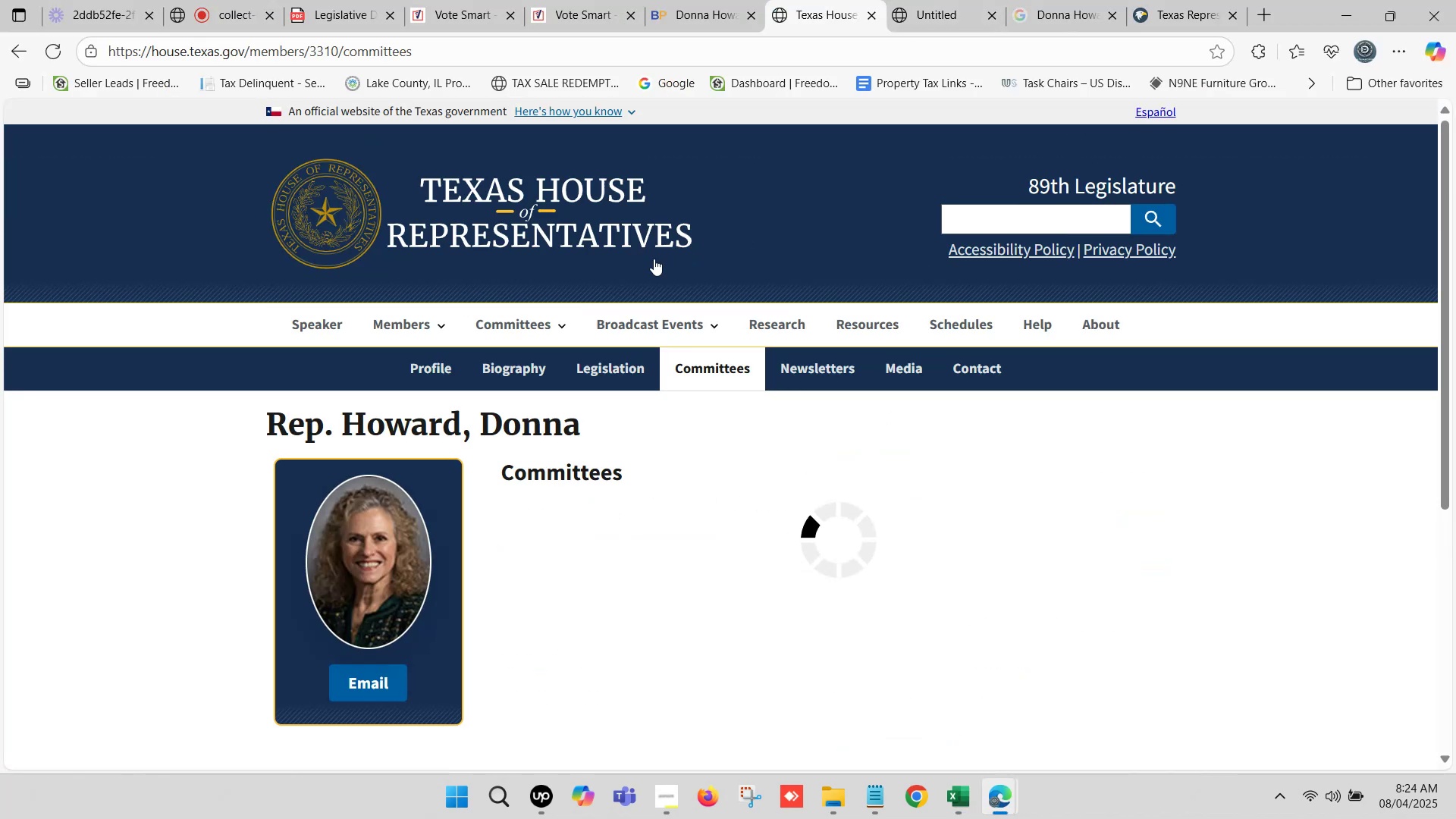 
scroll: coordinate [636, 477], scroll_direction: down, amount: 1.0
 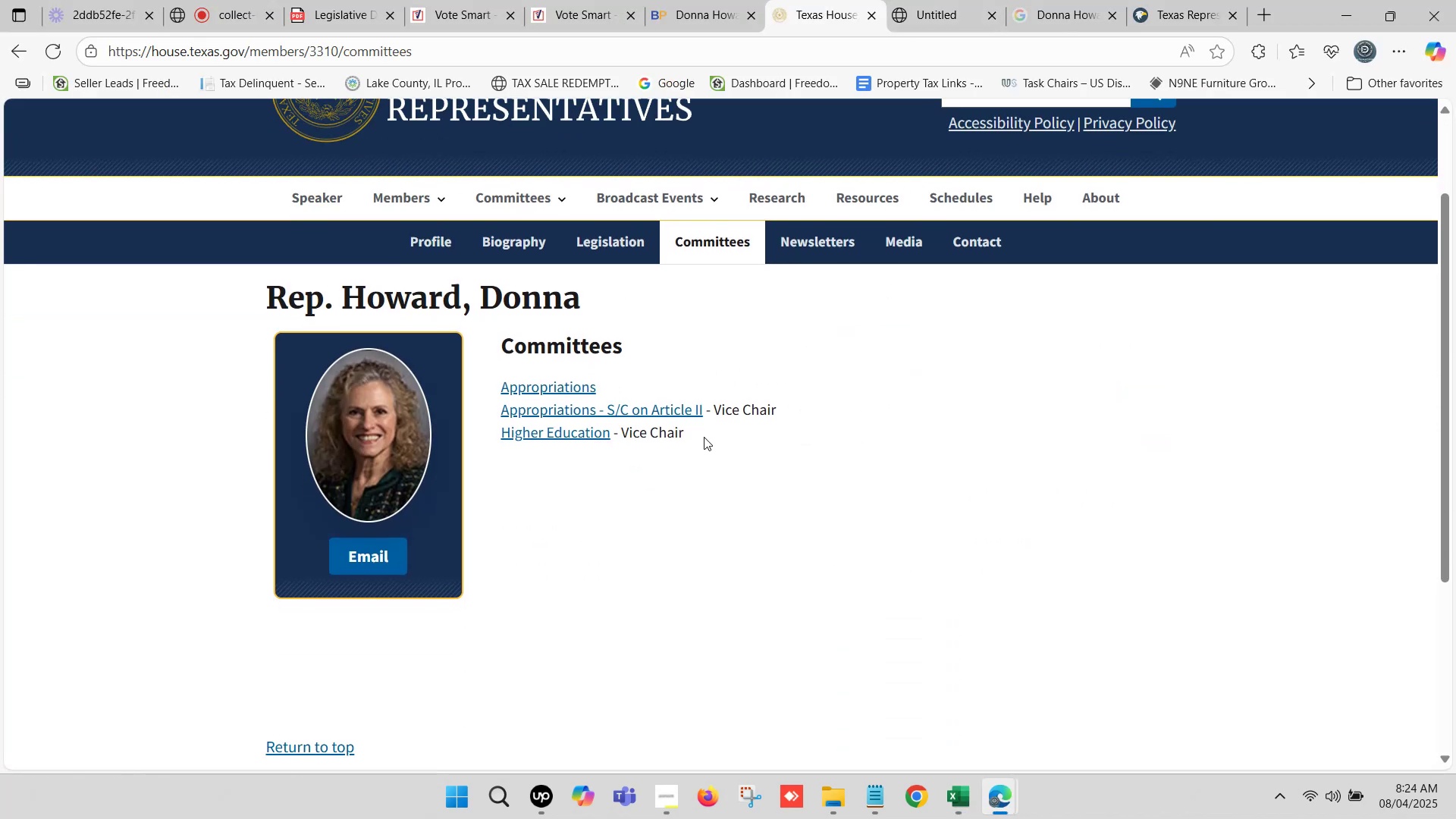 
left_click_drag(start_coordinate=[704, 436], to_coordinate=[495, 388])
 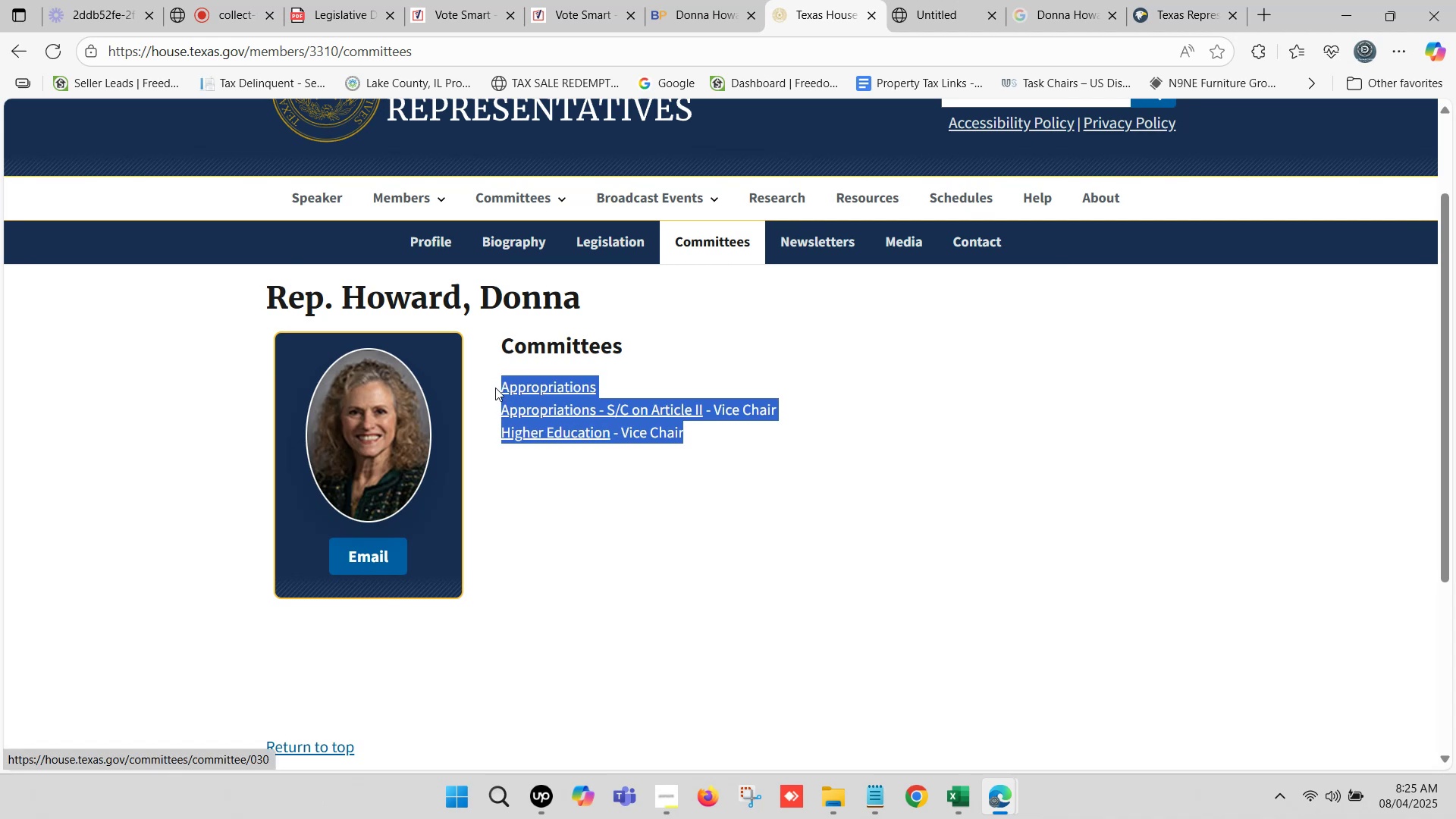 
key(Control+C)
 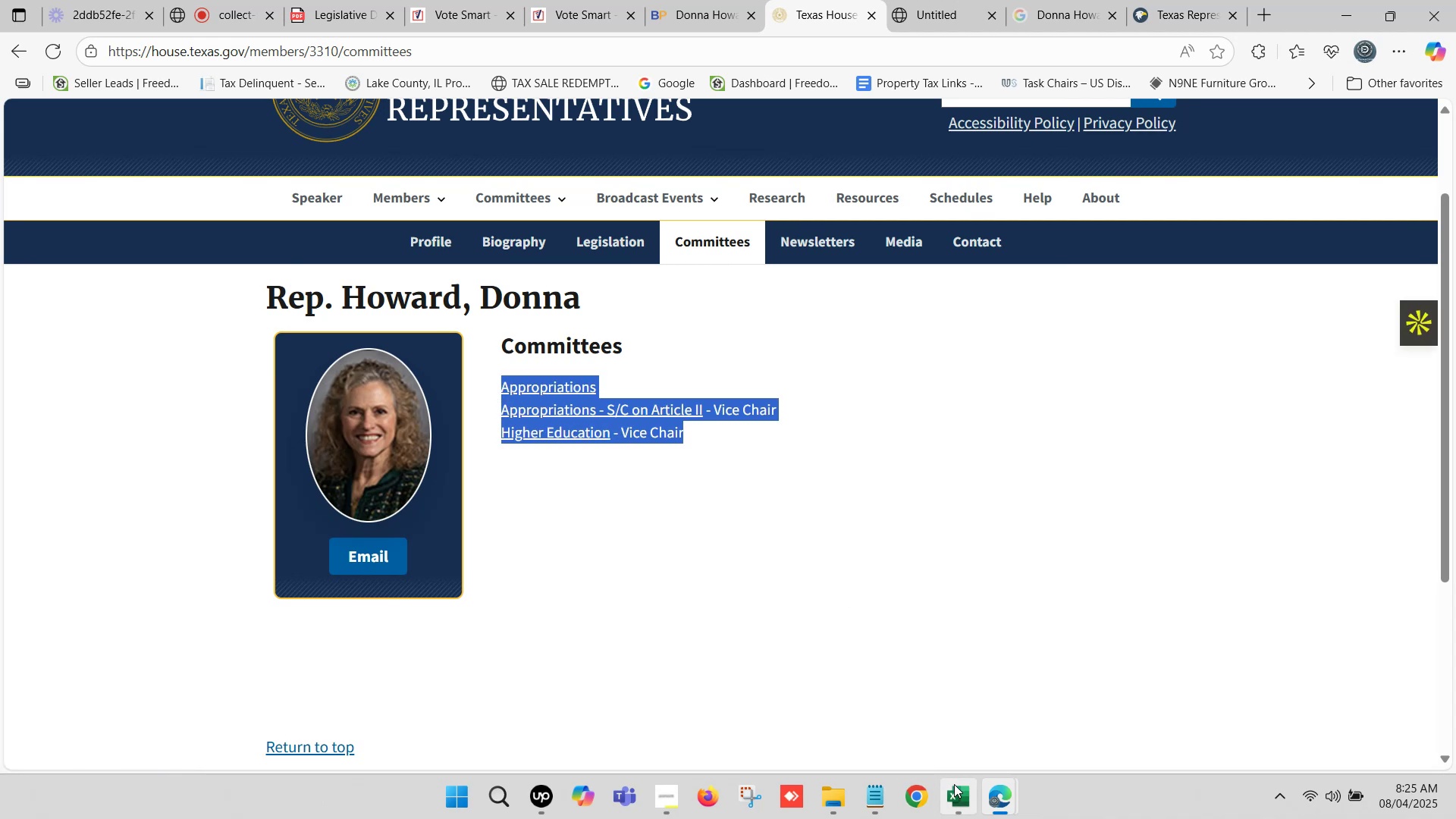 
left_click([954, 785])
 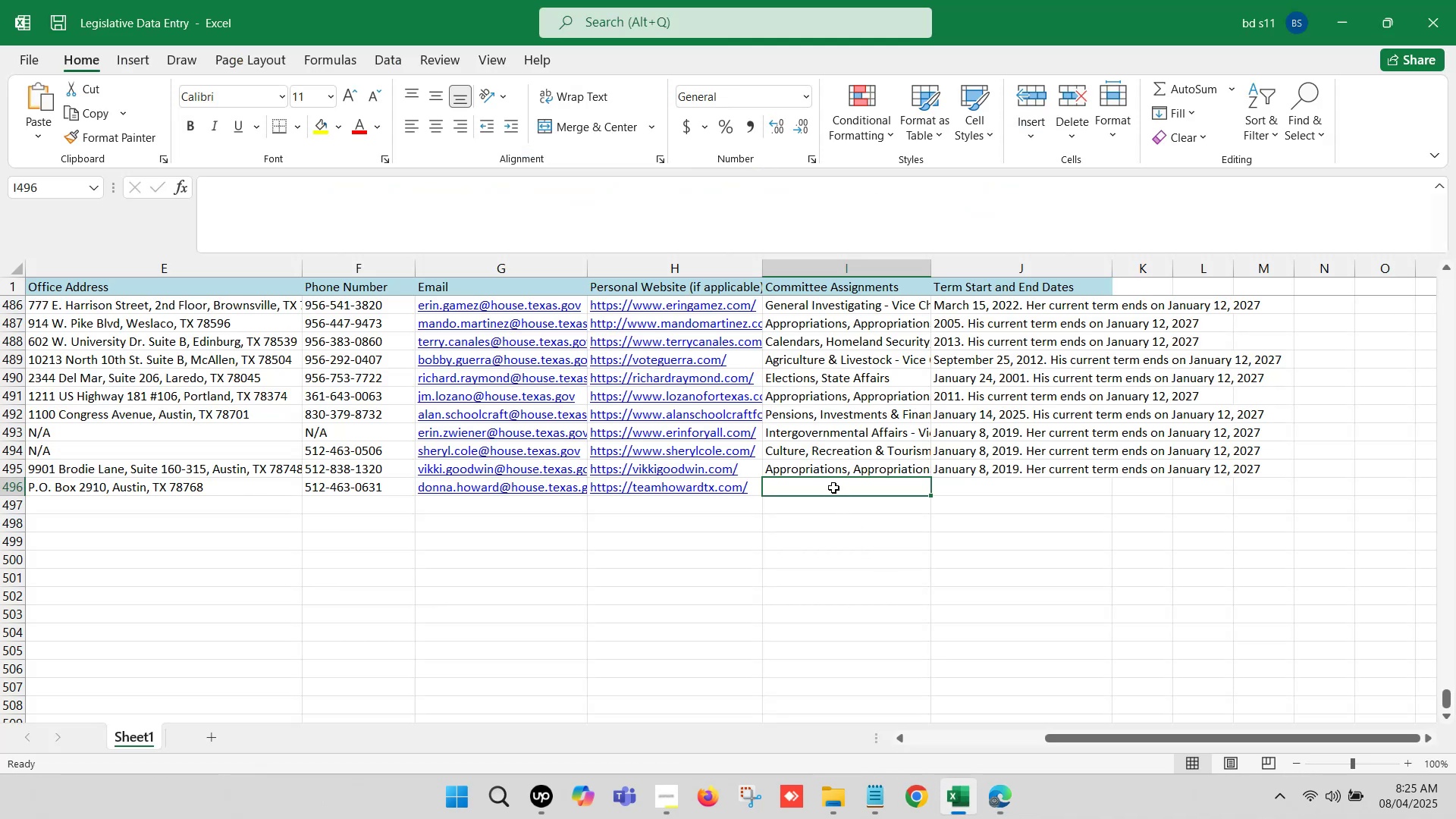 
double_click([833, 488])
 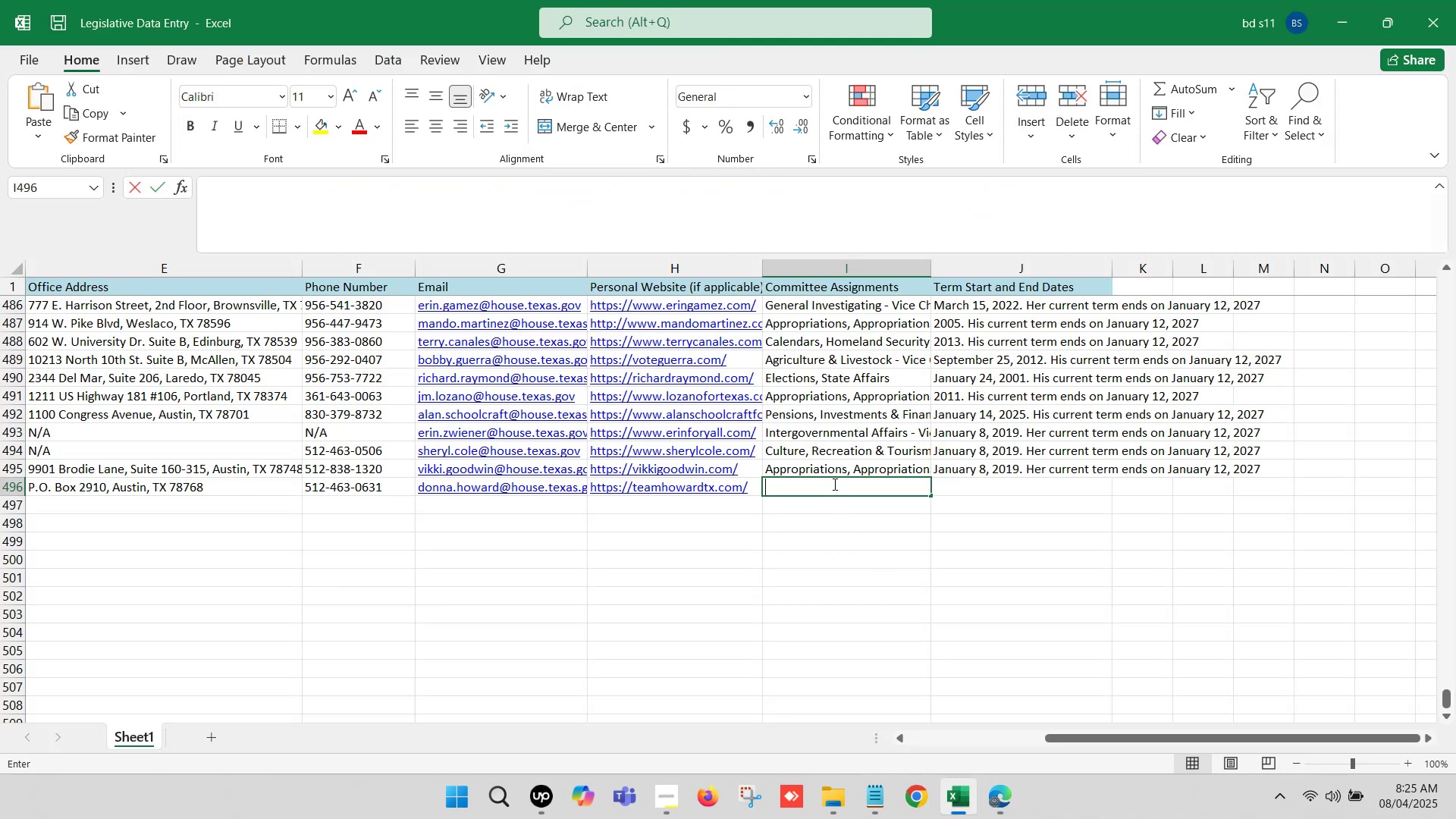 
key(Control+V)
 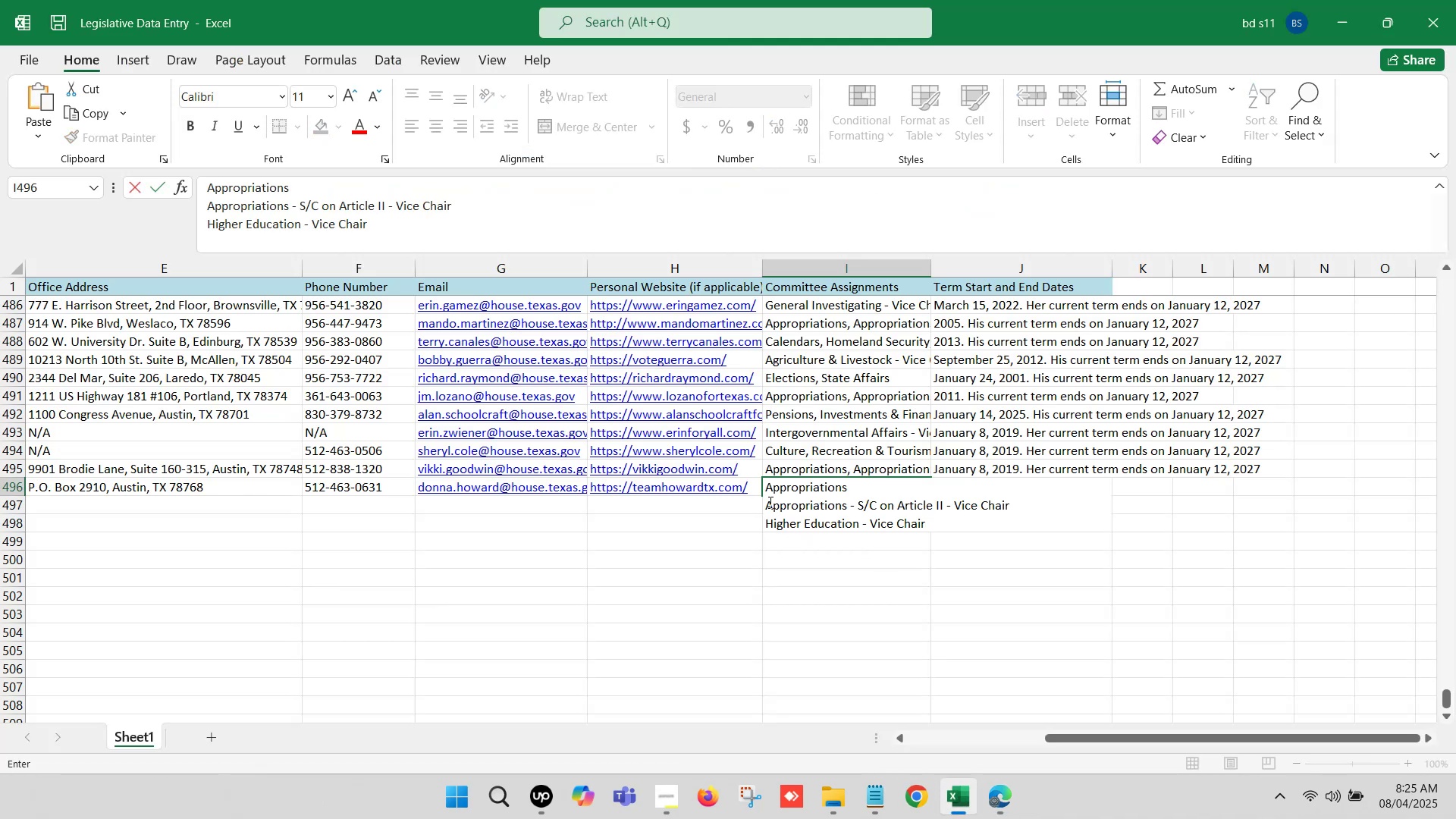 
left_click([768, 502])
 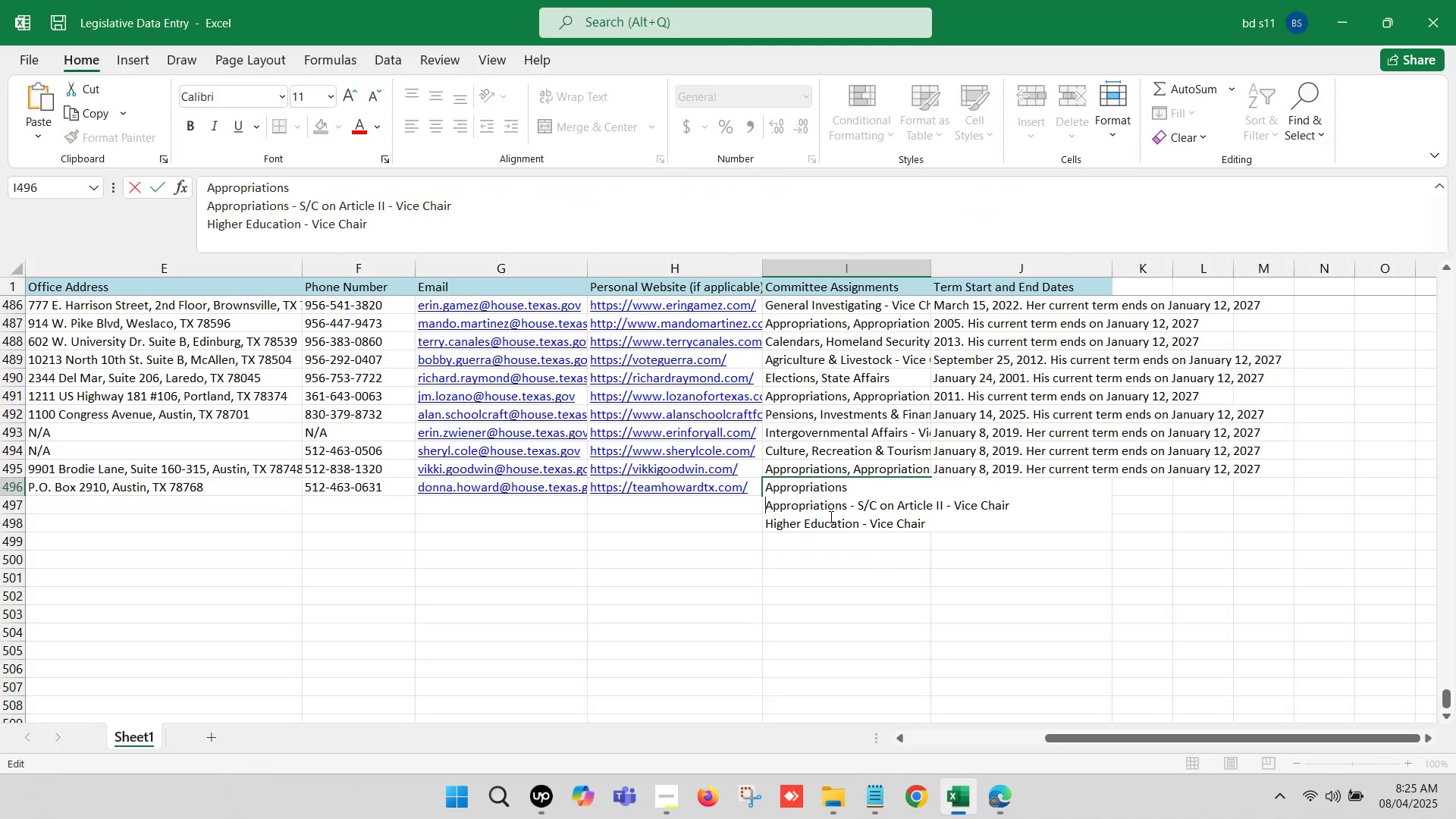 
key(Backspace)
 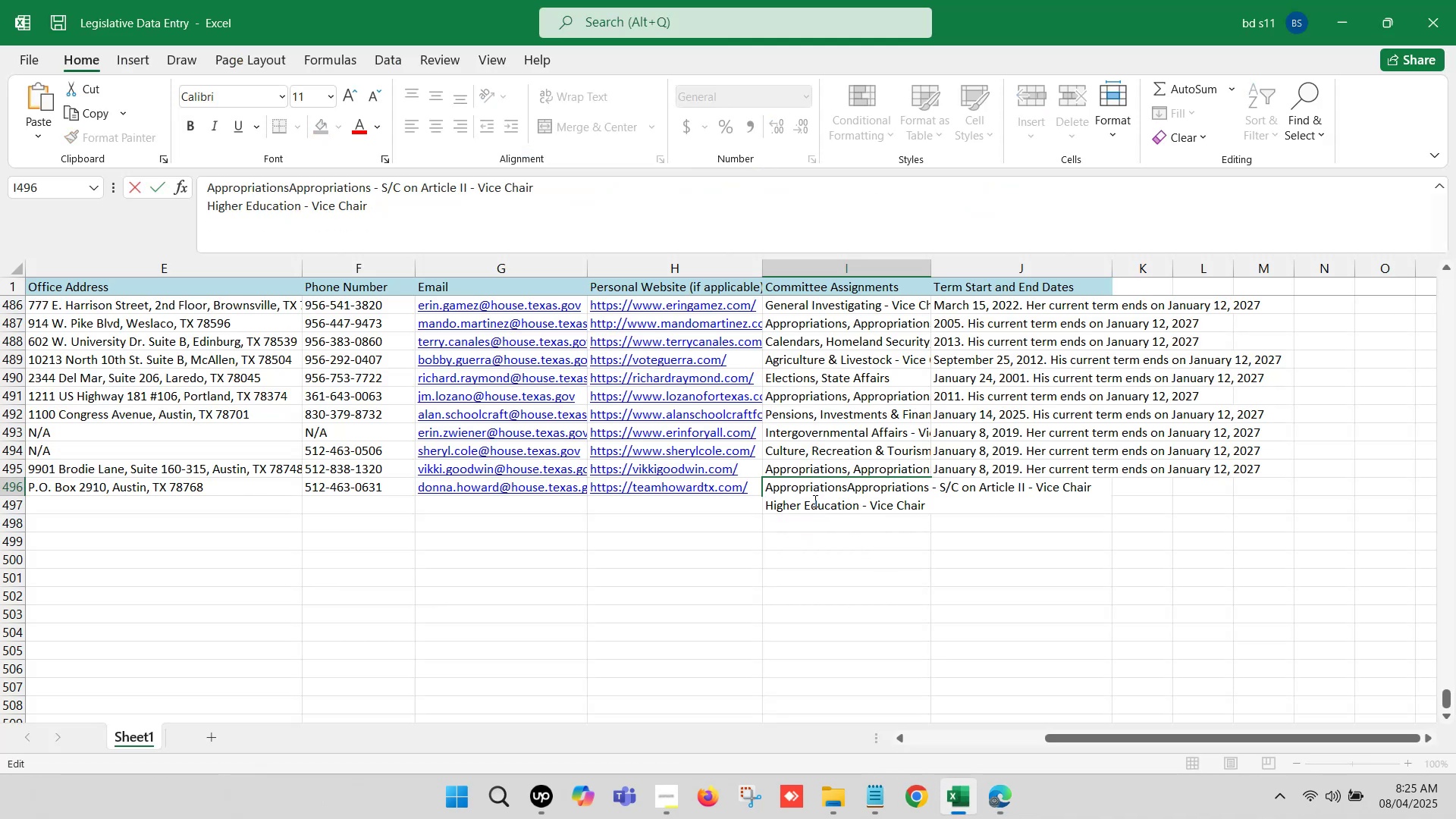 
key(Comma)
 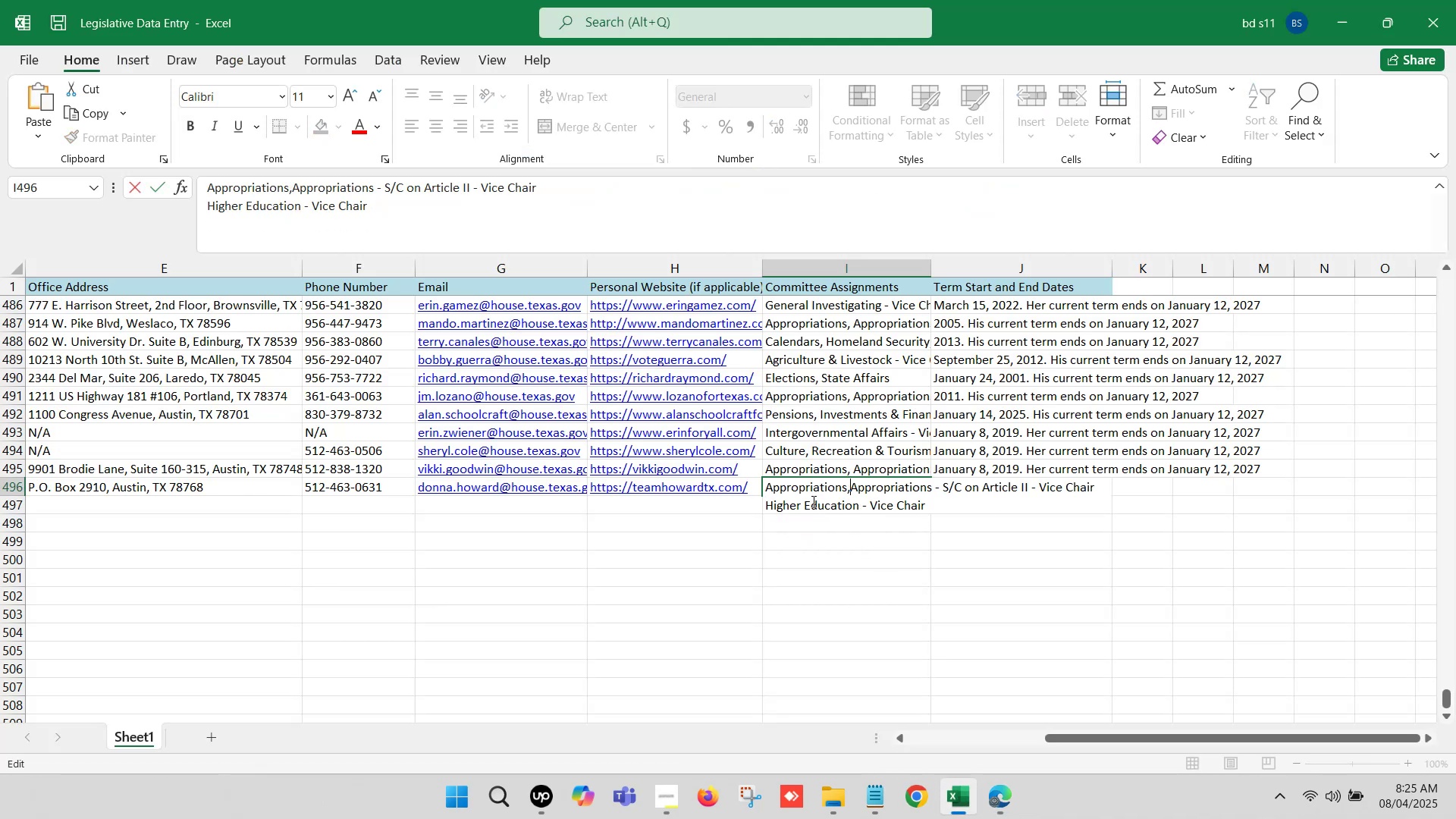 
key(Space)
 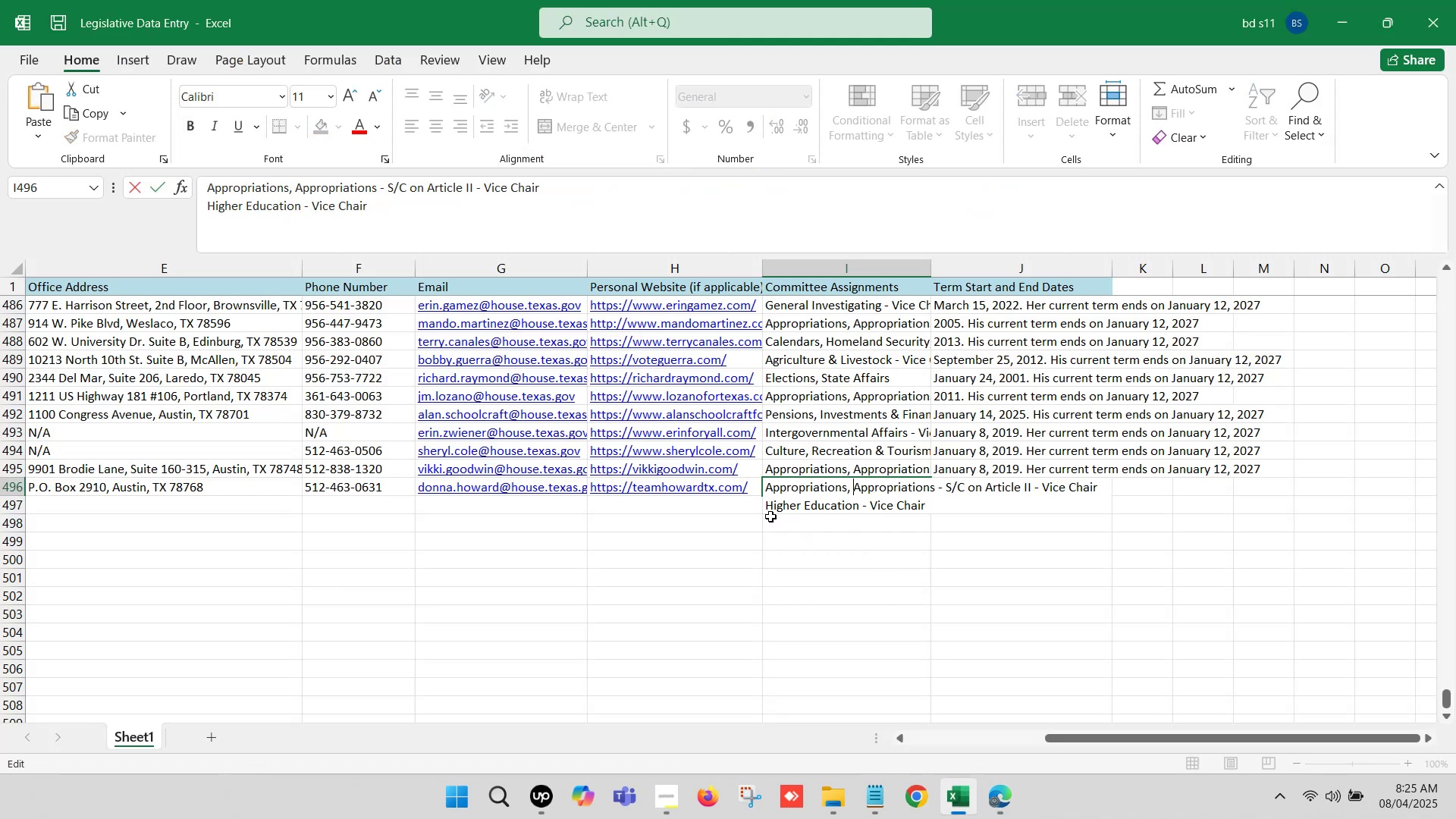 
left_click([768, 505])
 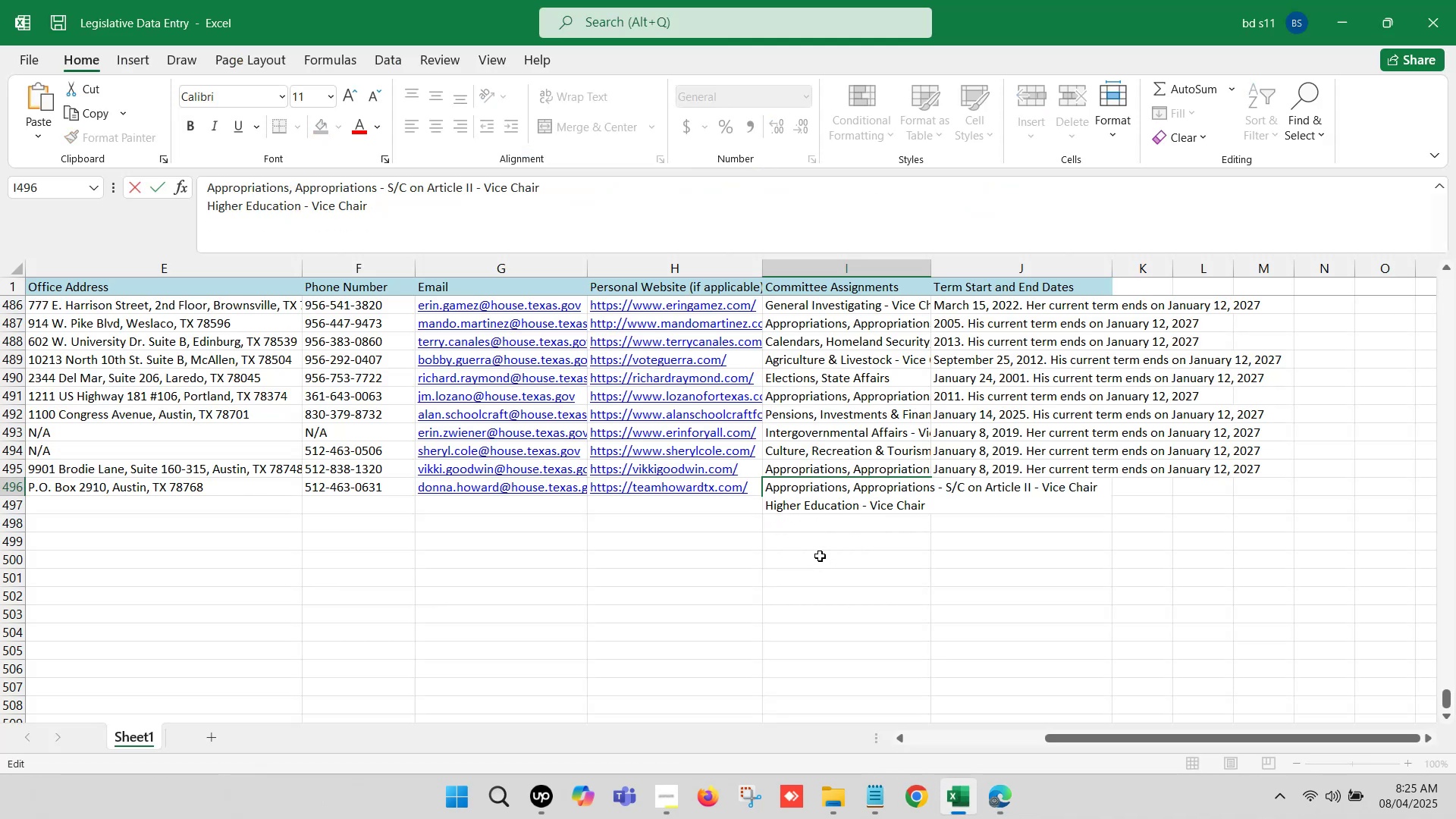 
key(Backspace)
 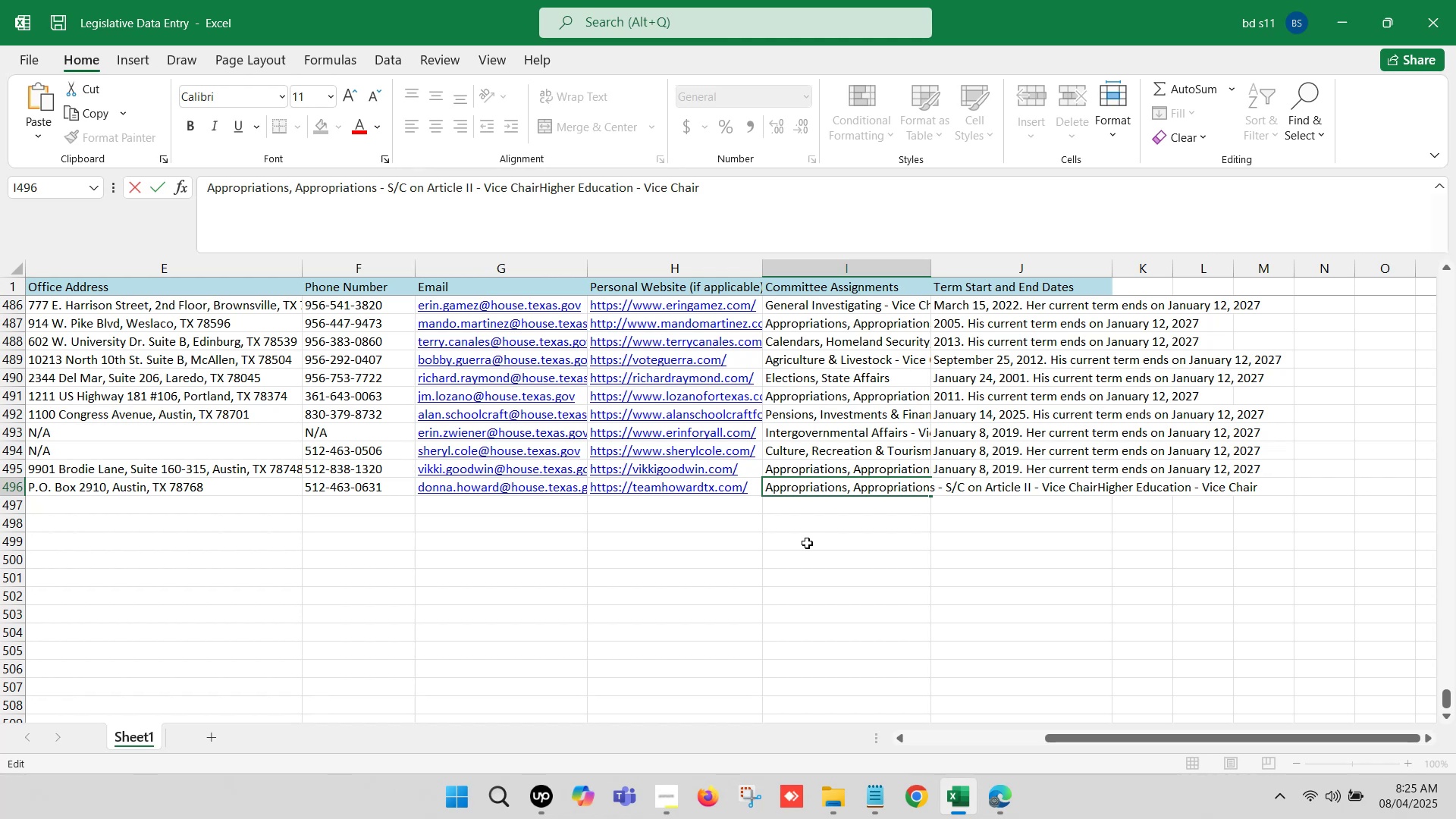 
key(Comma)
 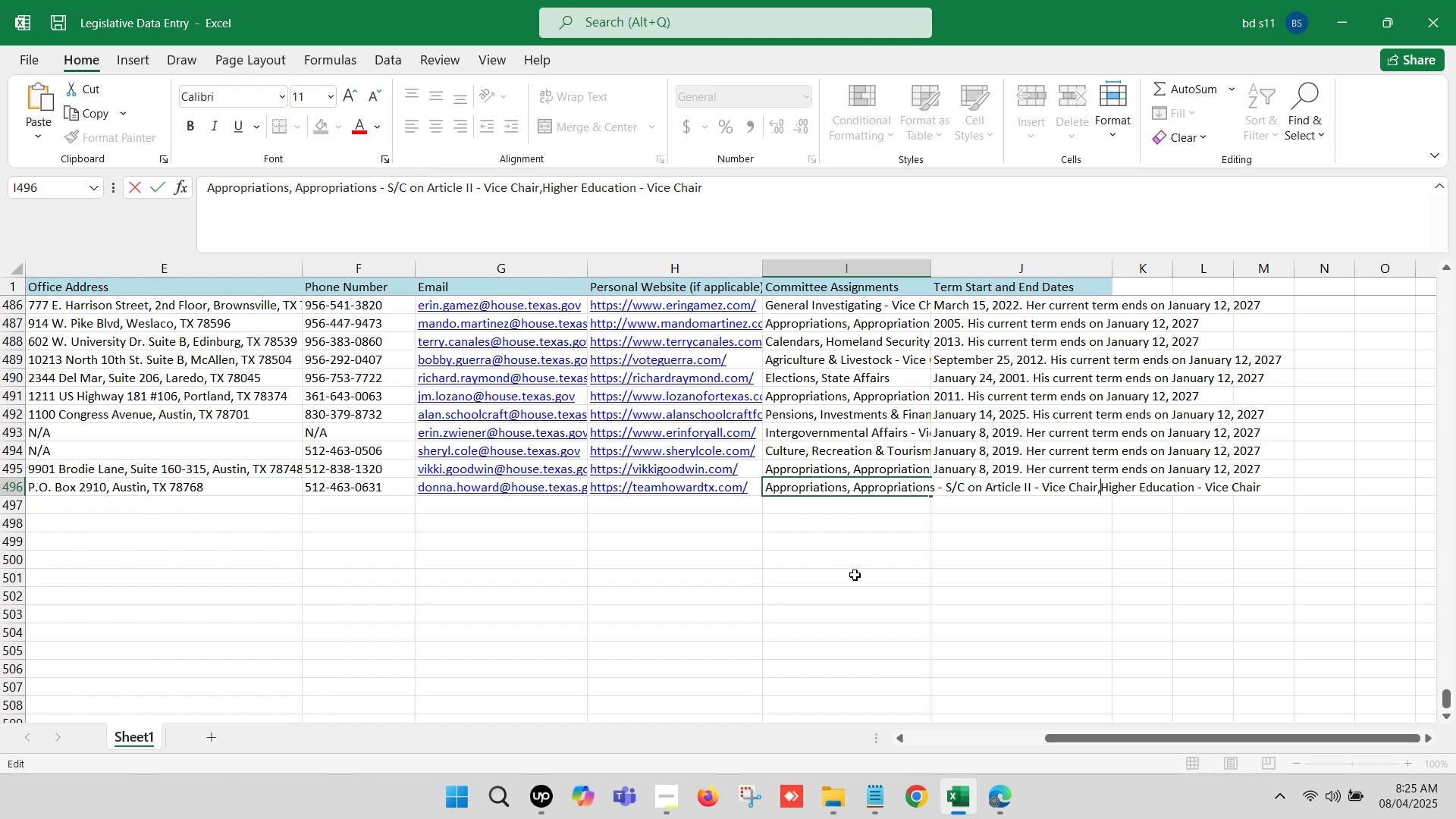 
key(Space)
 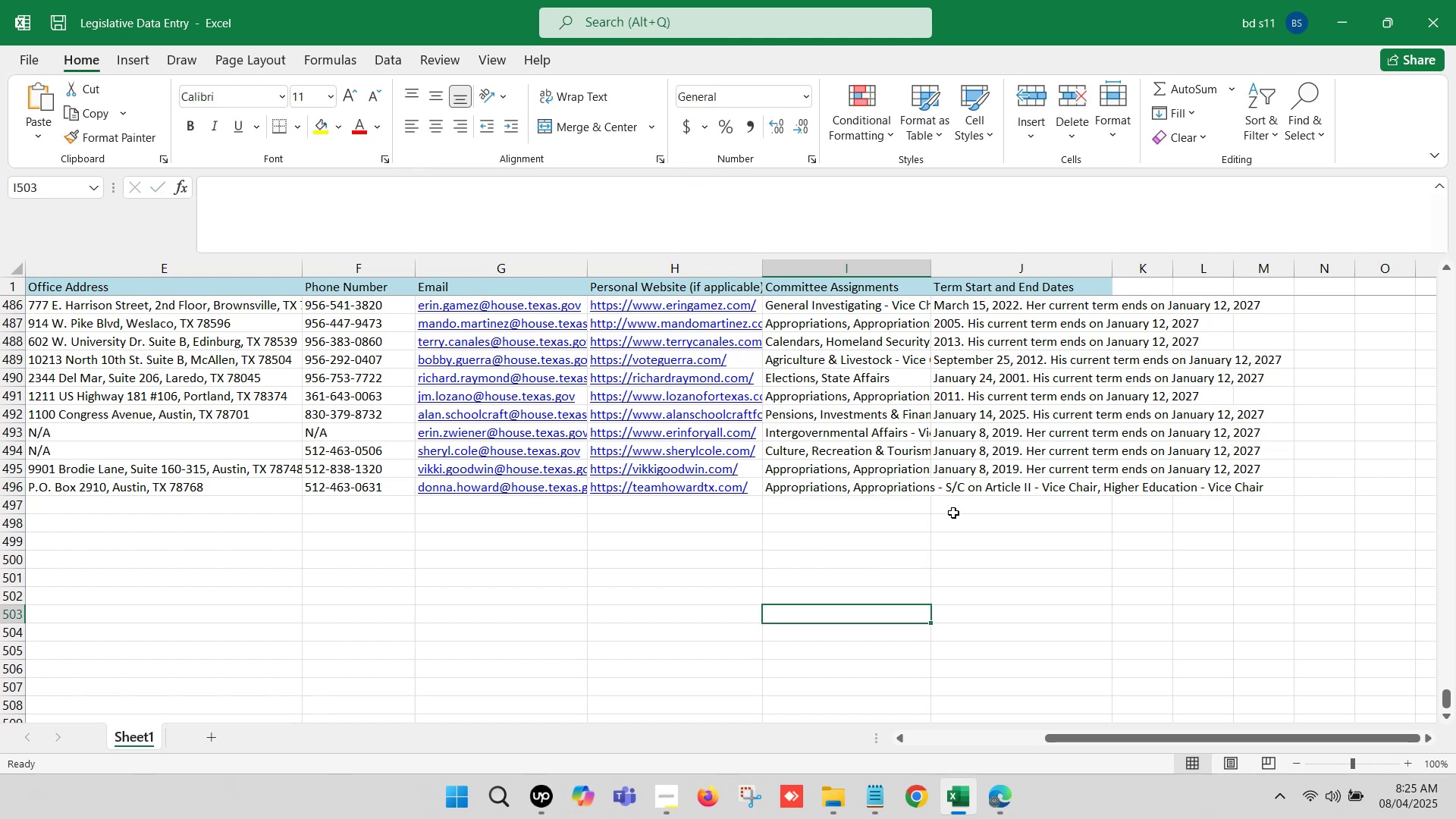 
left_click([953, 493])
 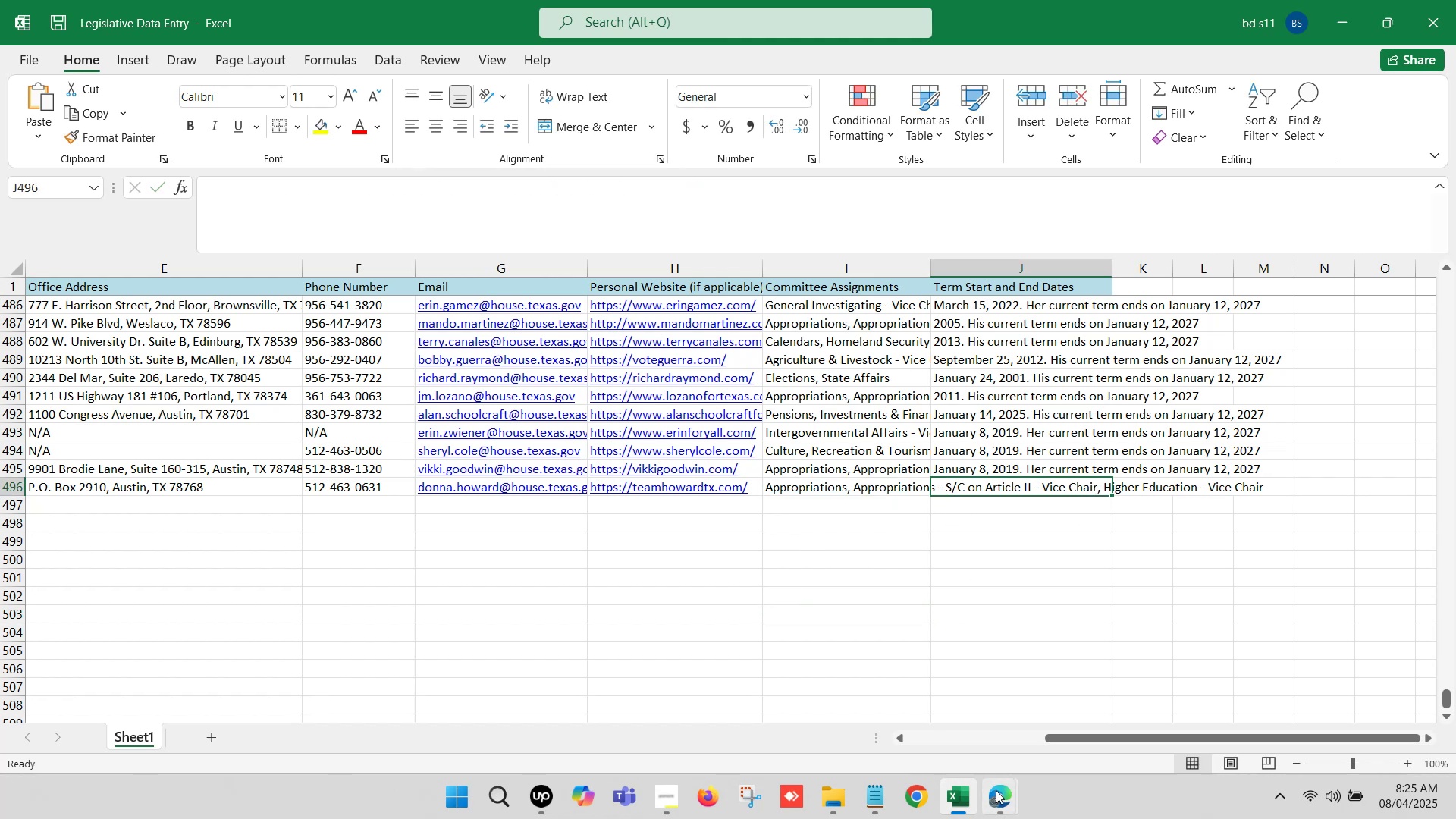 
left_click([1004, 790])
 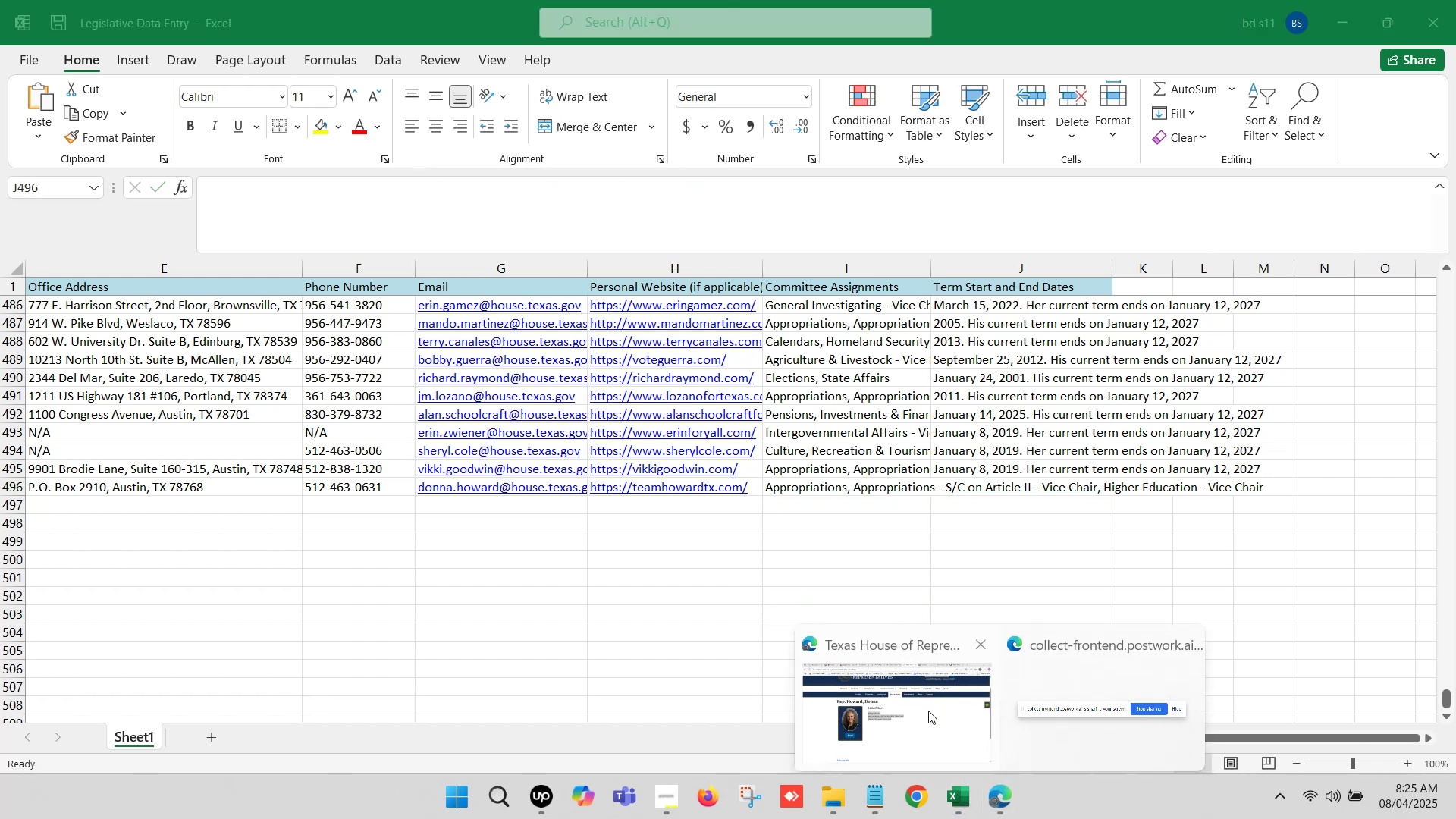 
left_click([915, 701])
 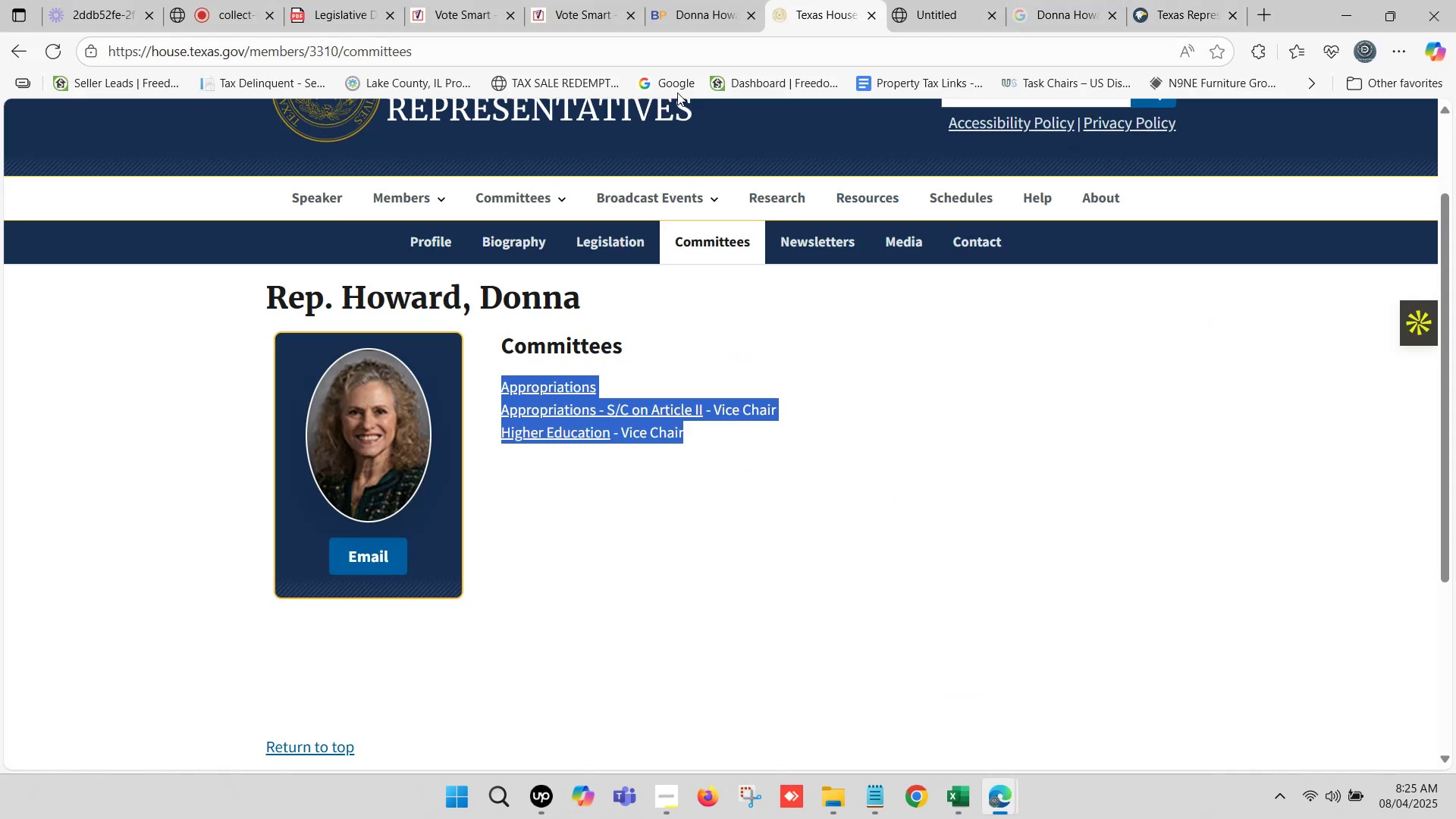 
left_click([604, 0])
 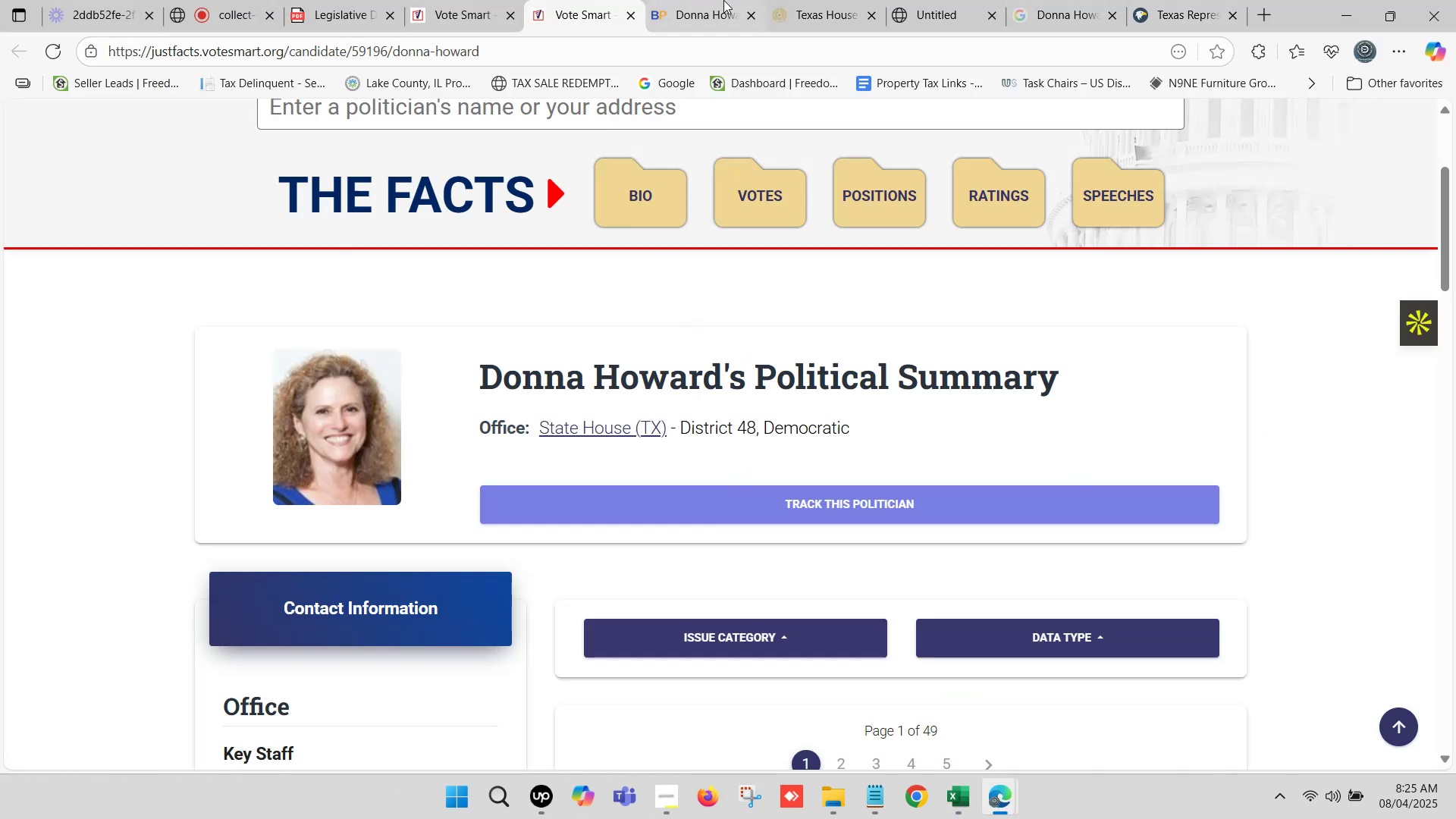 
left_click([728, 0])
 